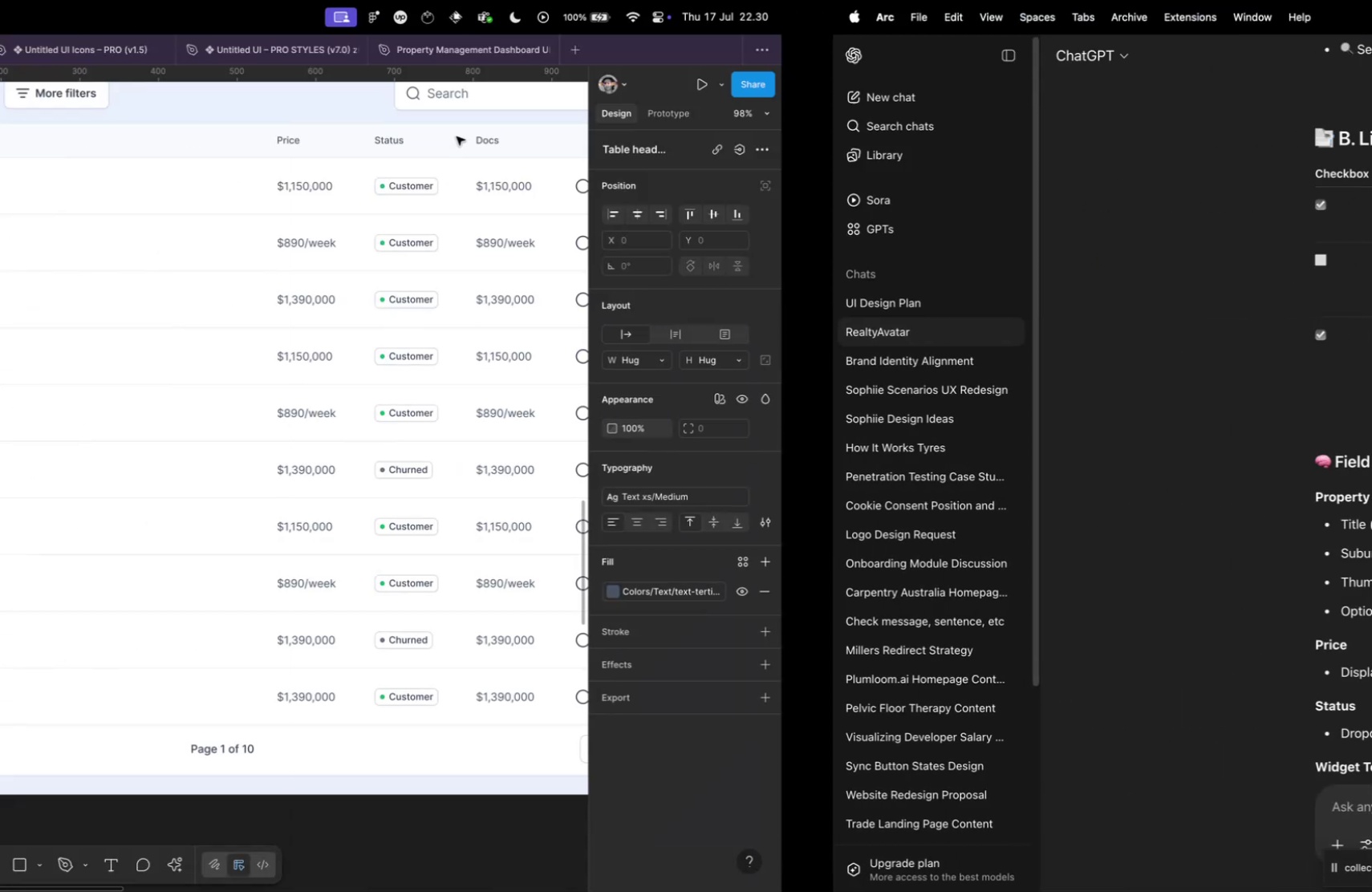 
type(Property)
key(Escape)
 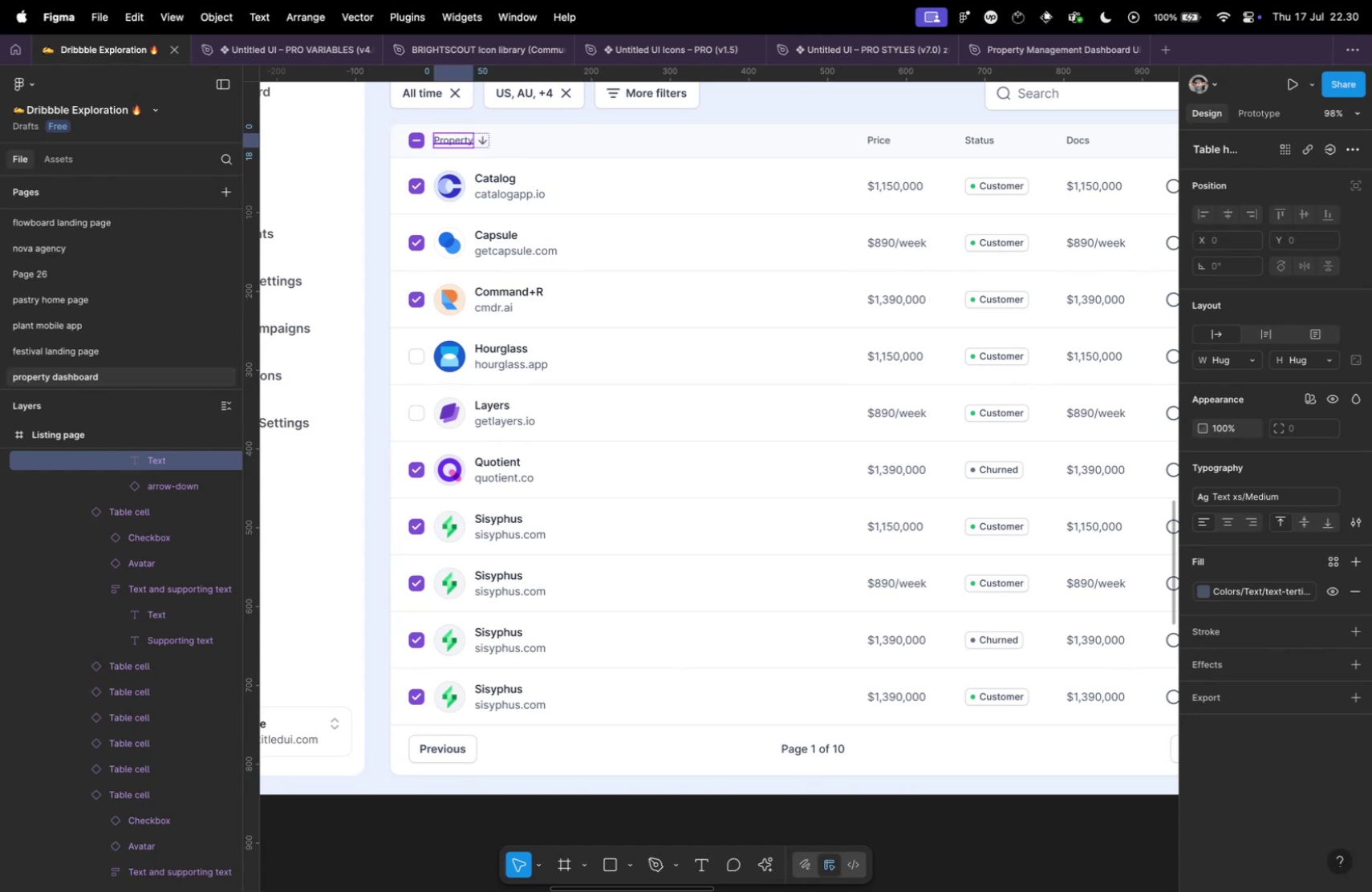 
hold_key(key=CommandLeft, duration=1.4)
scroll: coordinate [424, 177], scroll_direction: up, amount: 9.0
 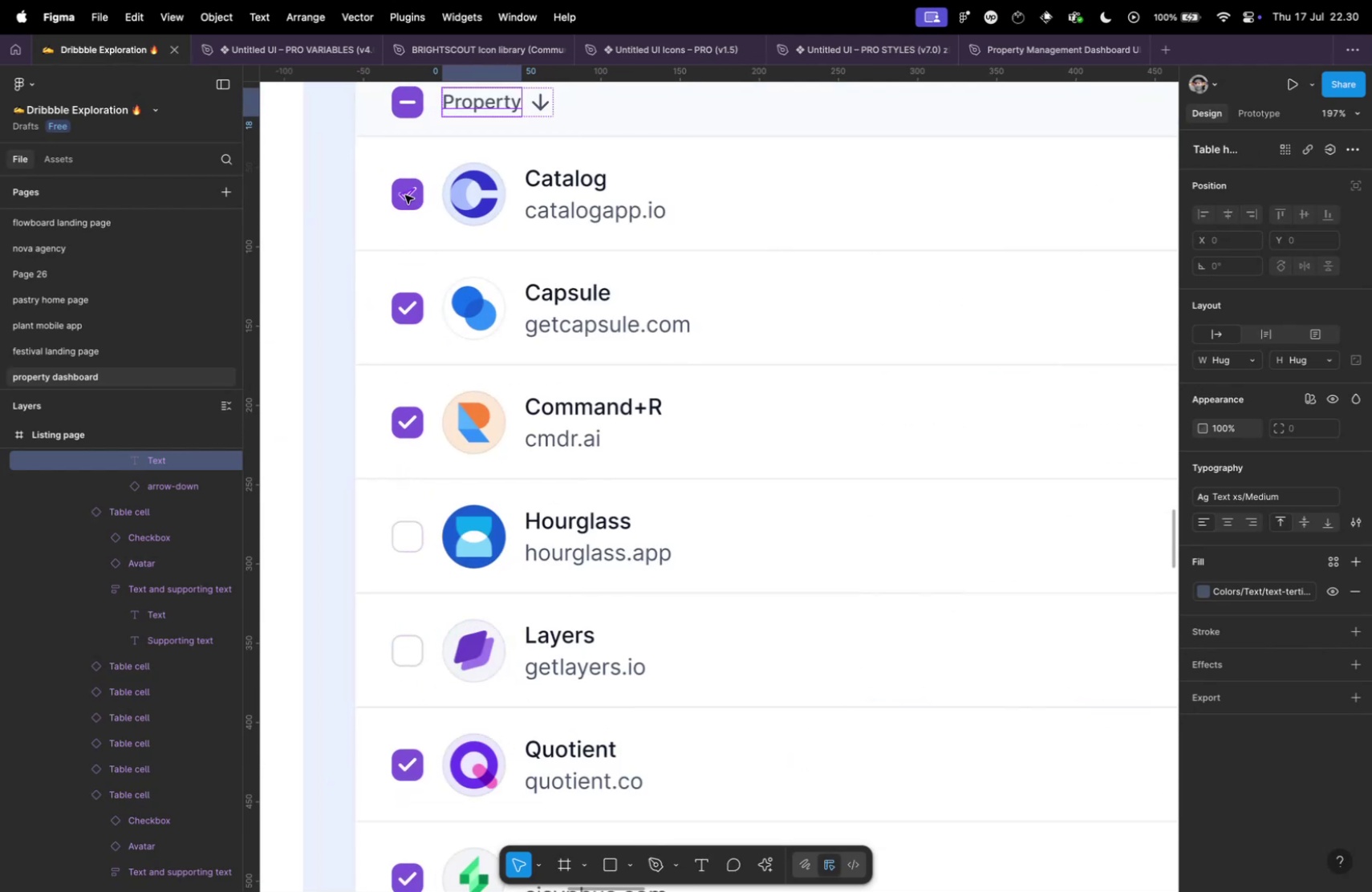 
left_click([404, 195])
 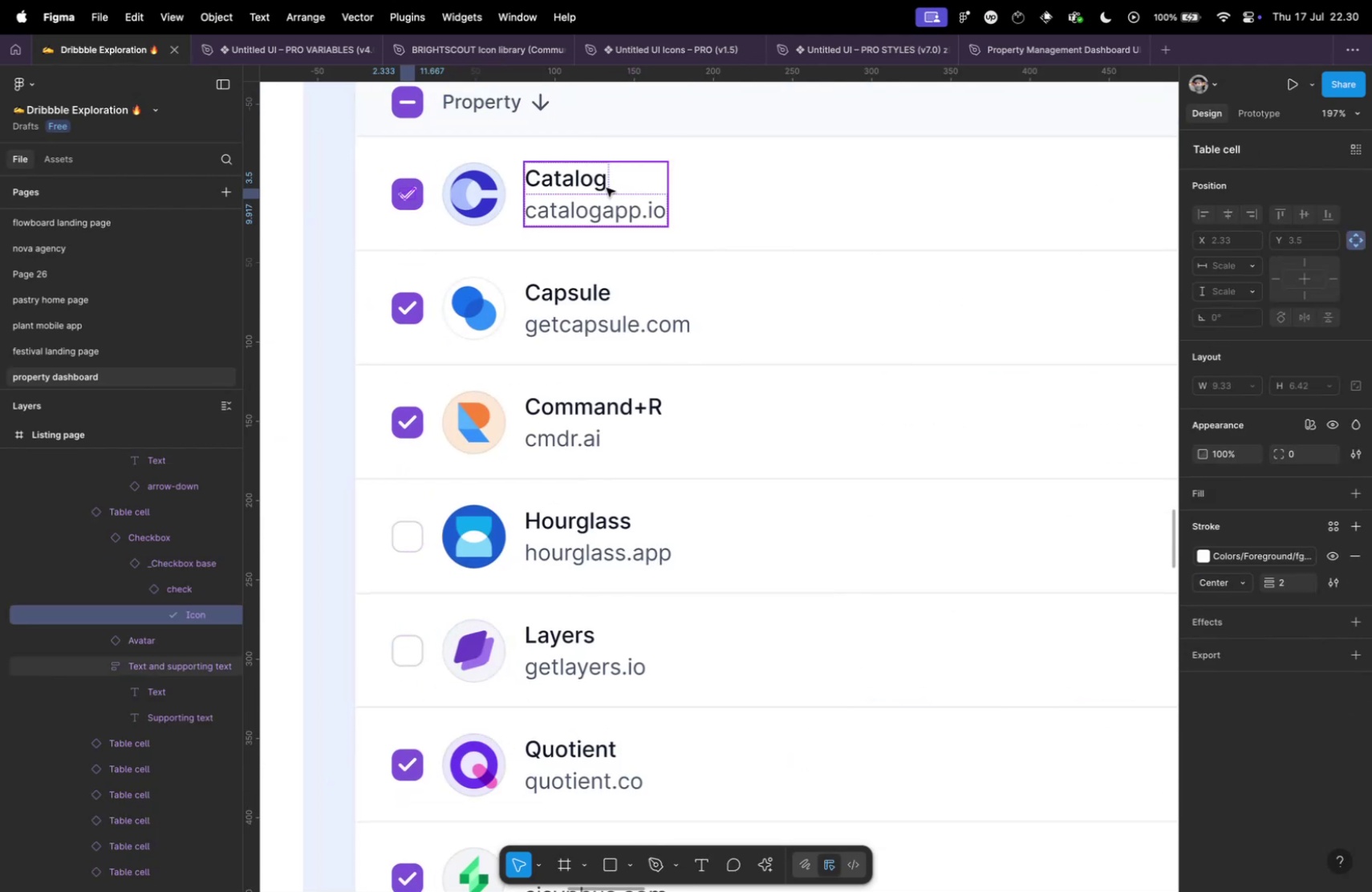 
double_click([607, 188])
 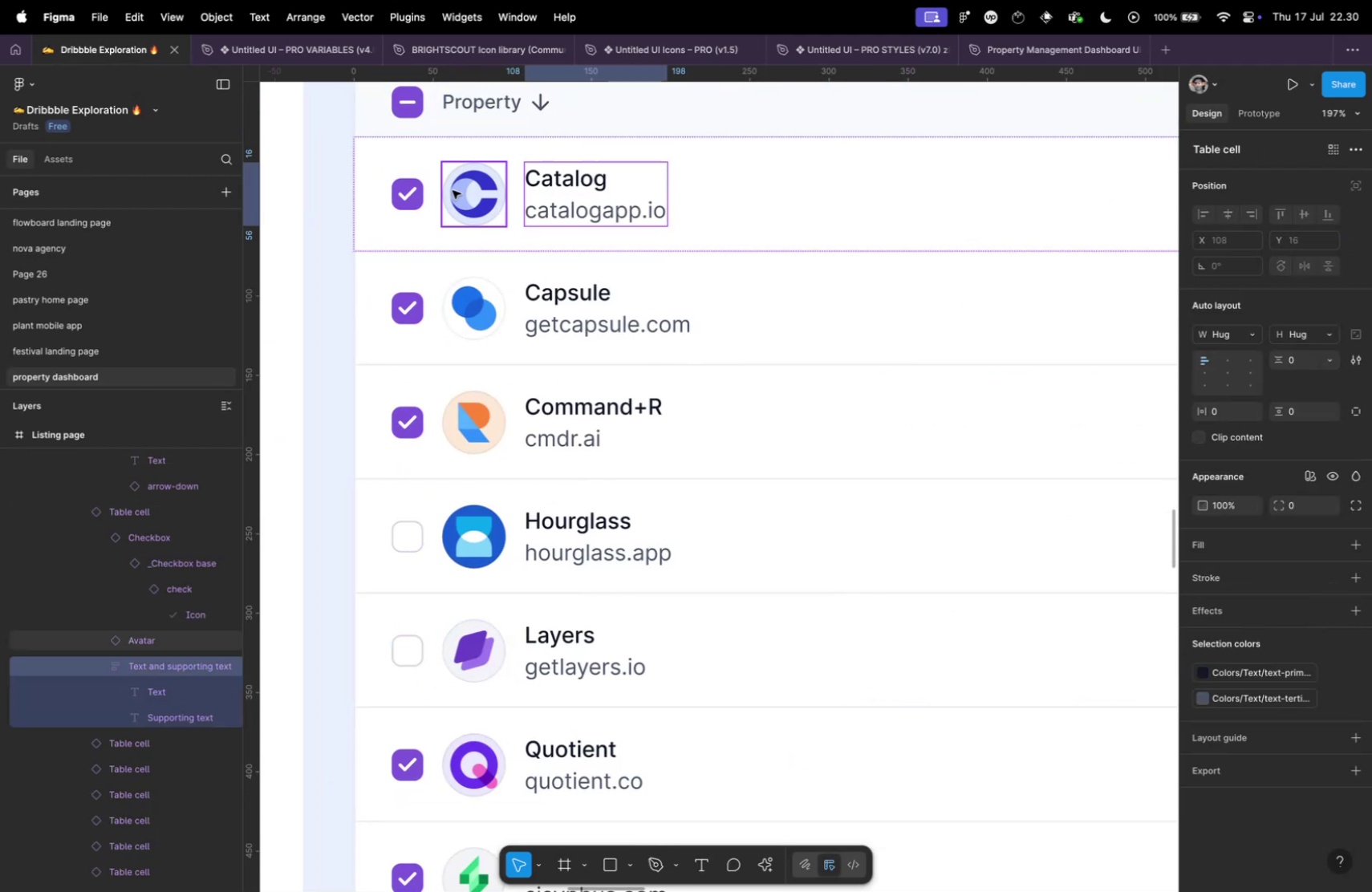 
left_click([473, 189])
 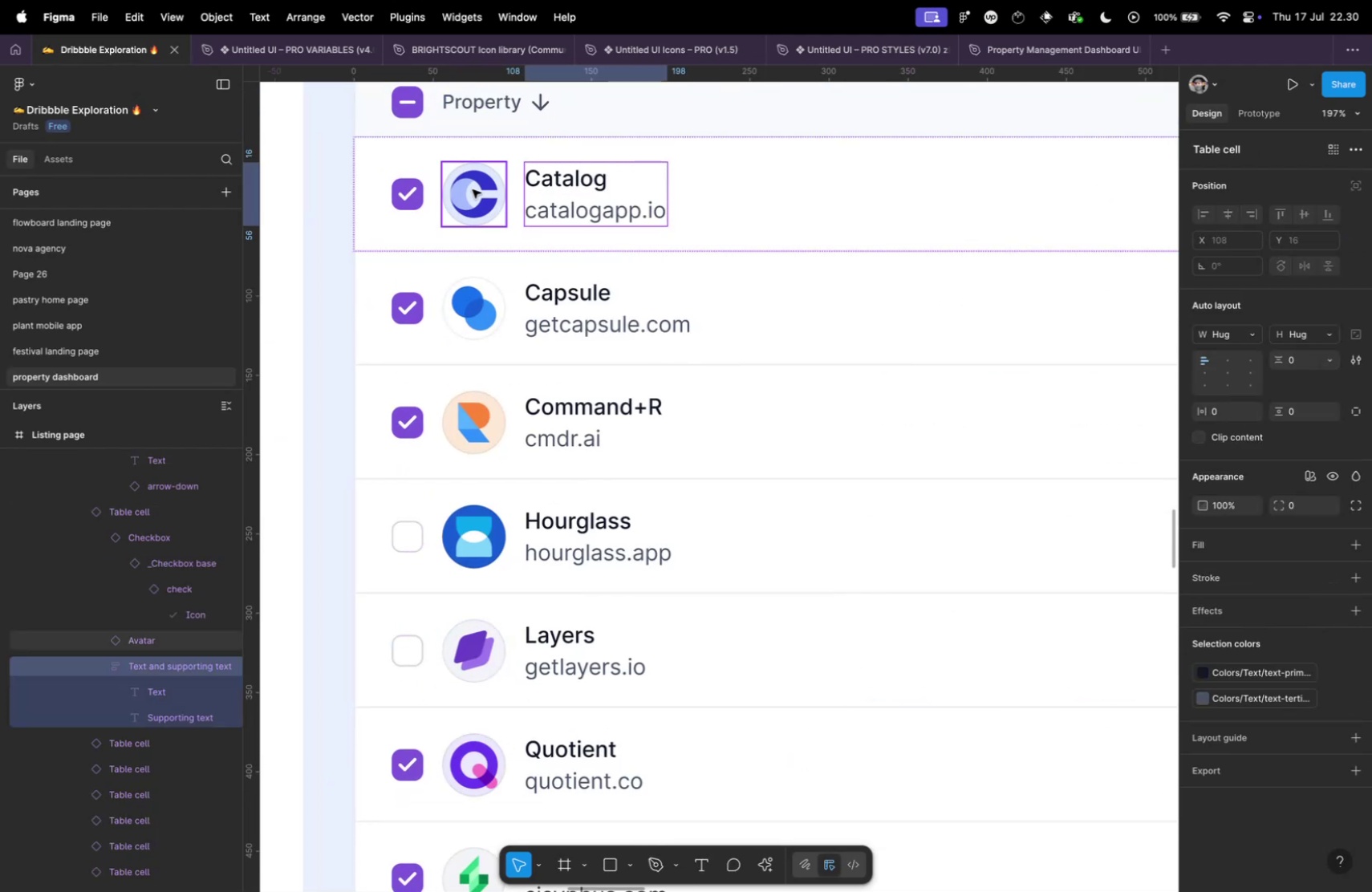 
hold_key(key=CommandLeft, duration=0.46)
scroll: coordinate [473, 192], scroll_direction: down, amount: 5.0
 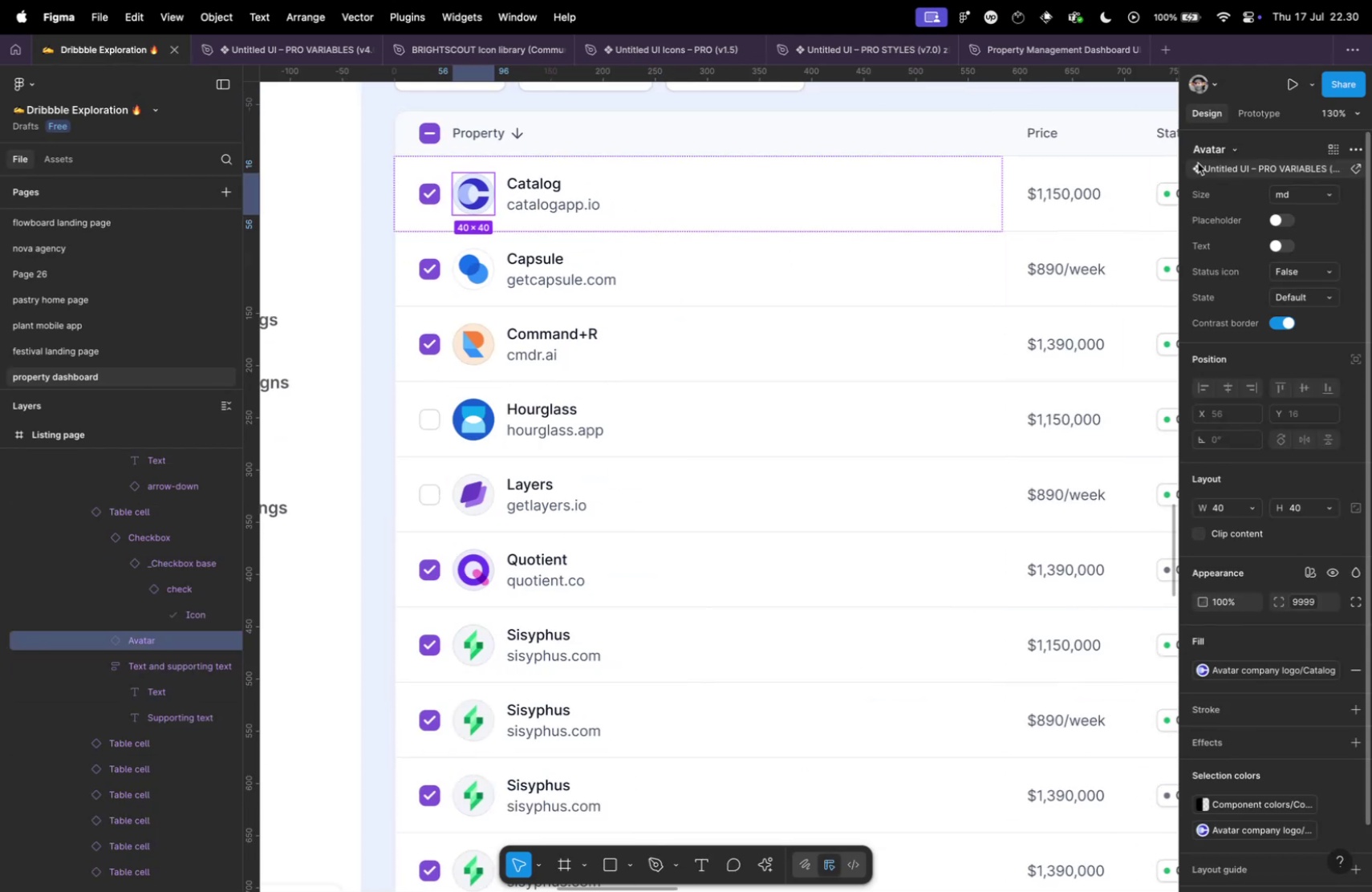 
left_click([1224, 148])
 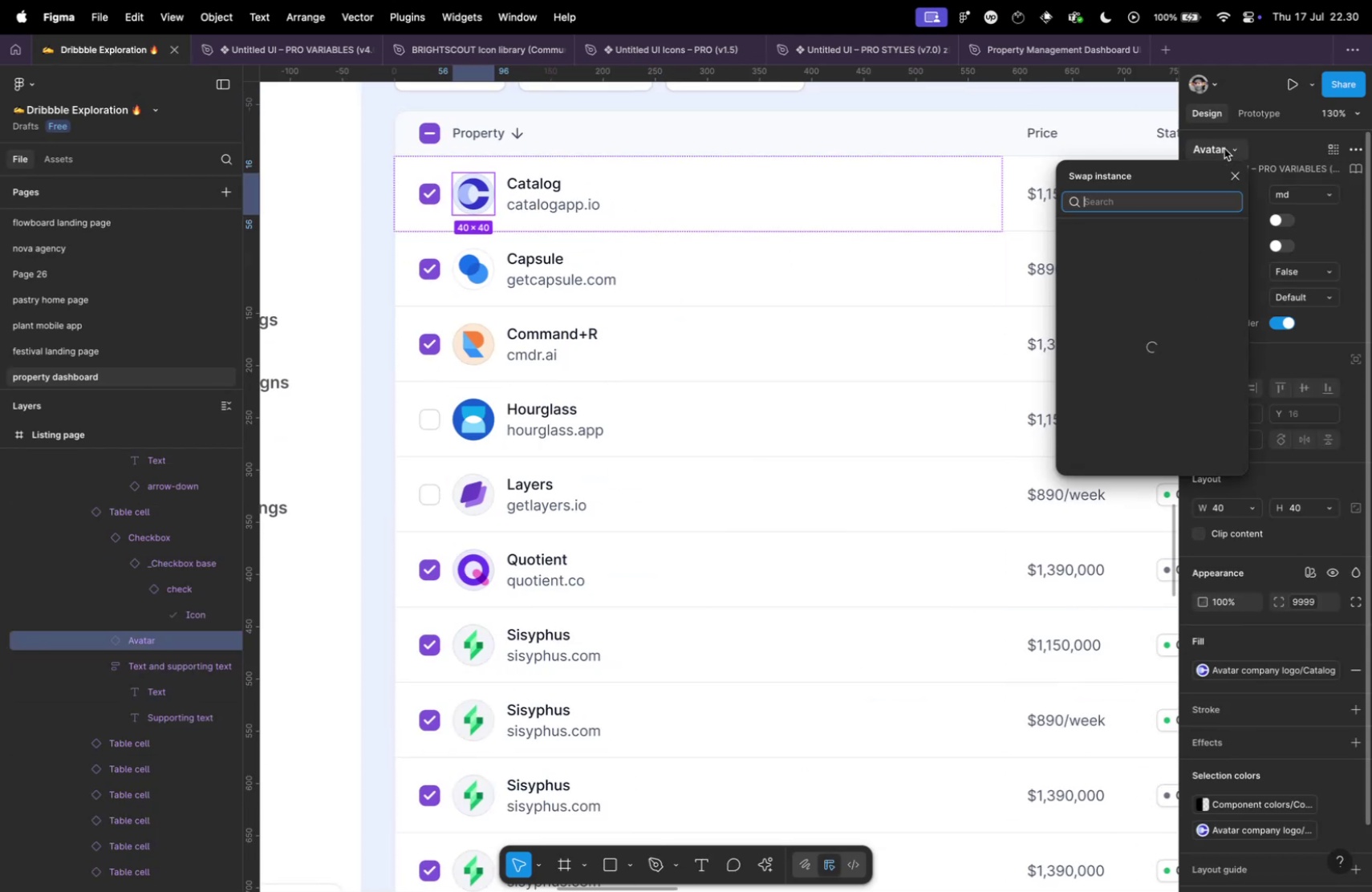 
left_click([1224, 148])
 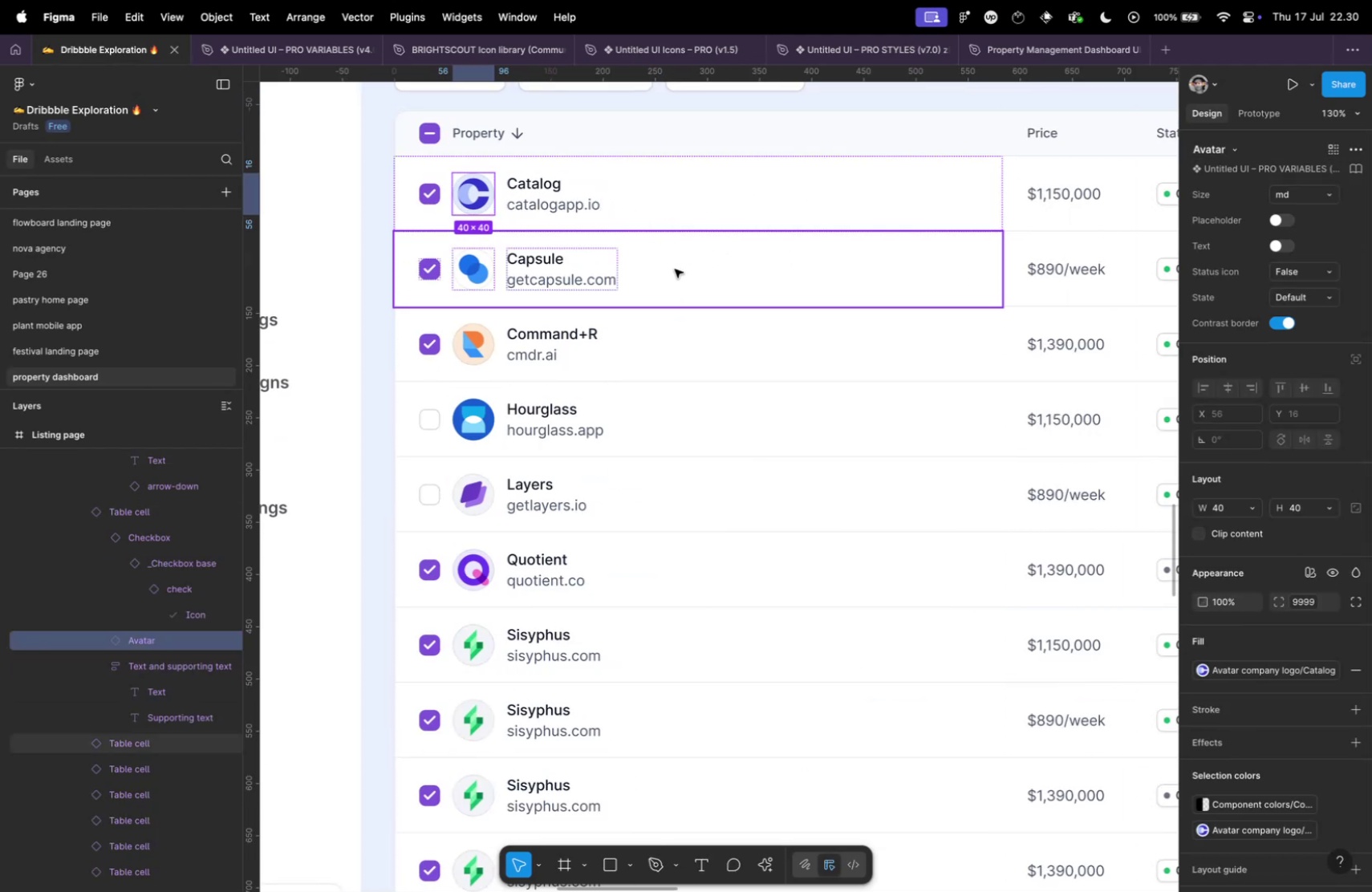 
left_click([673, 269])
 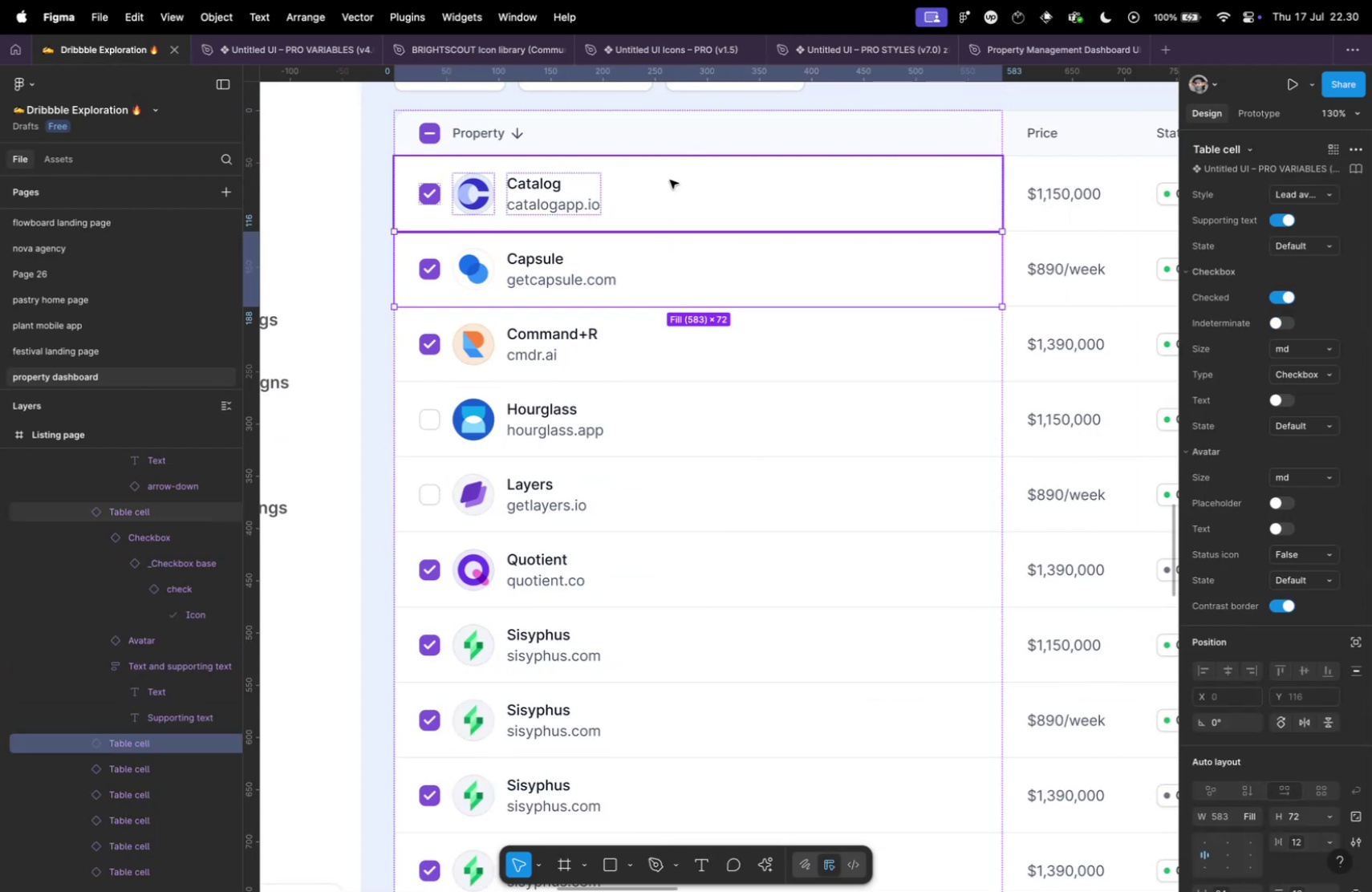 
left_click([670, 180])
 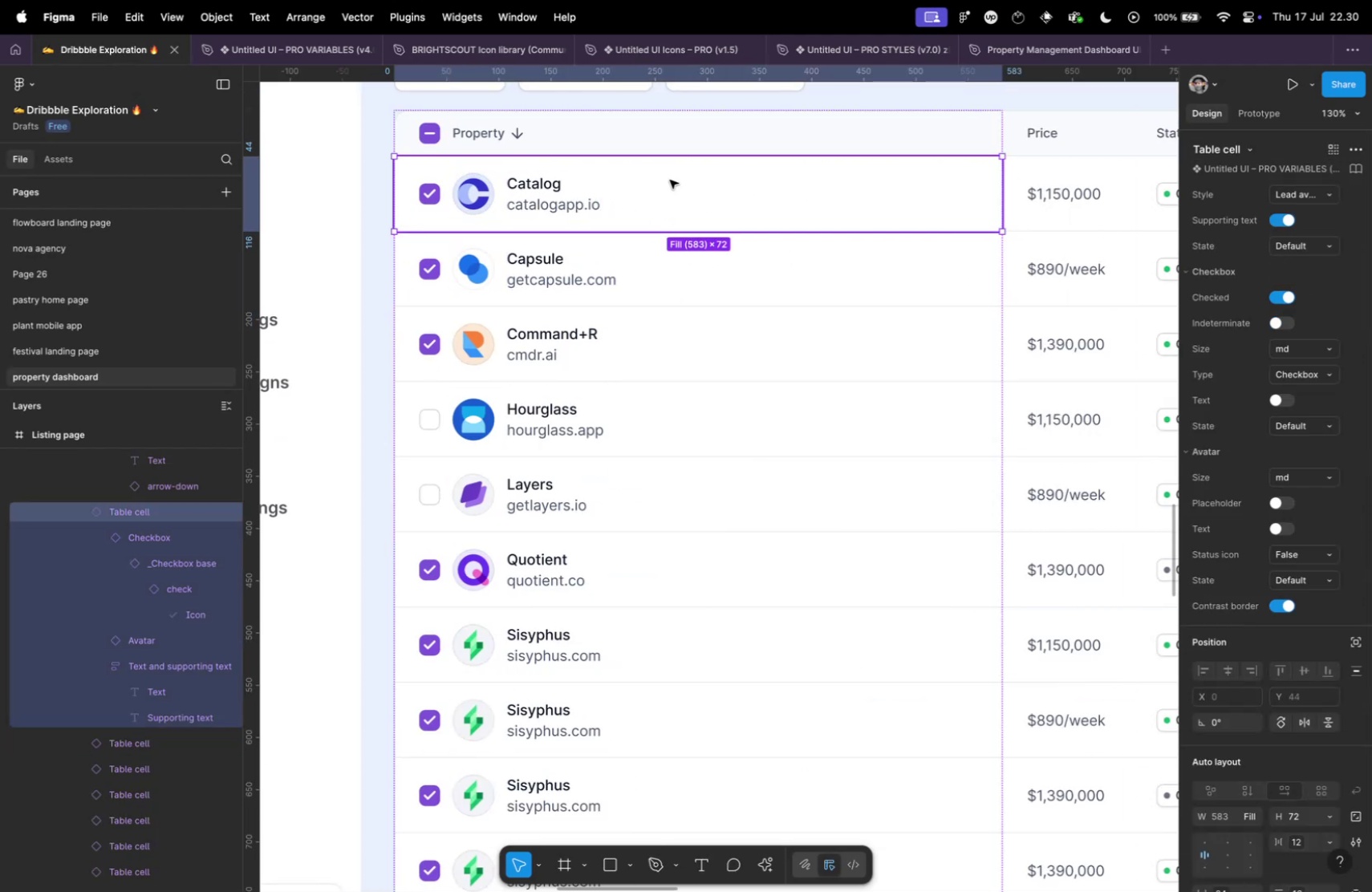 
scroll: coordinate [666, 188], scroll_direction: down, amount: 10.0
 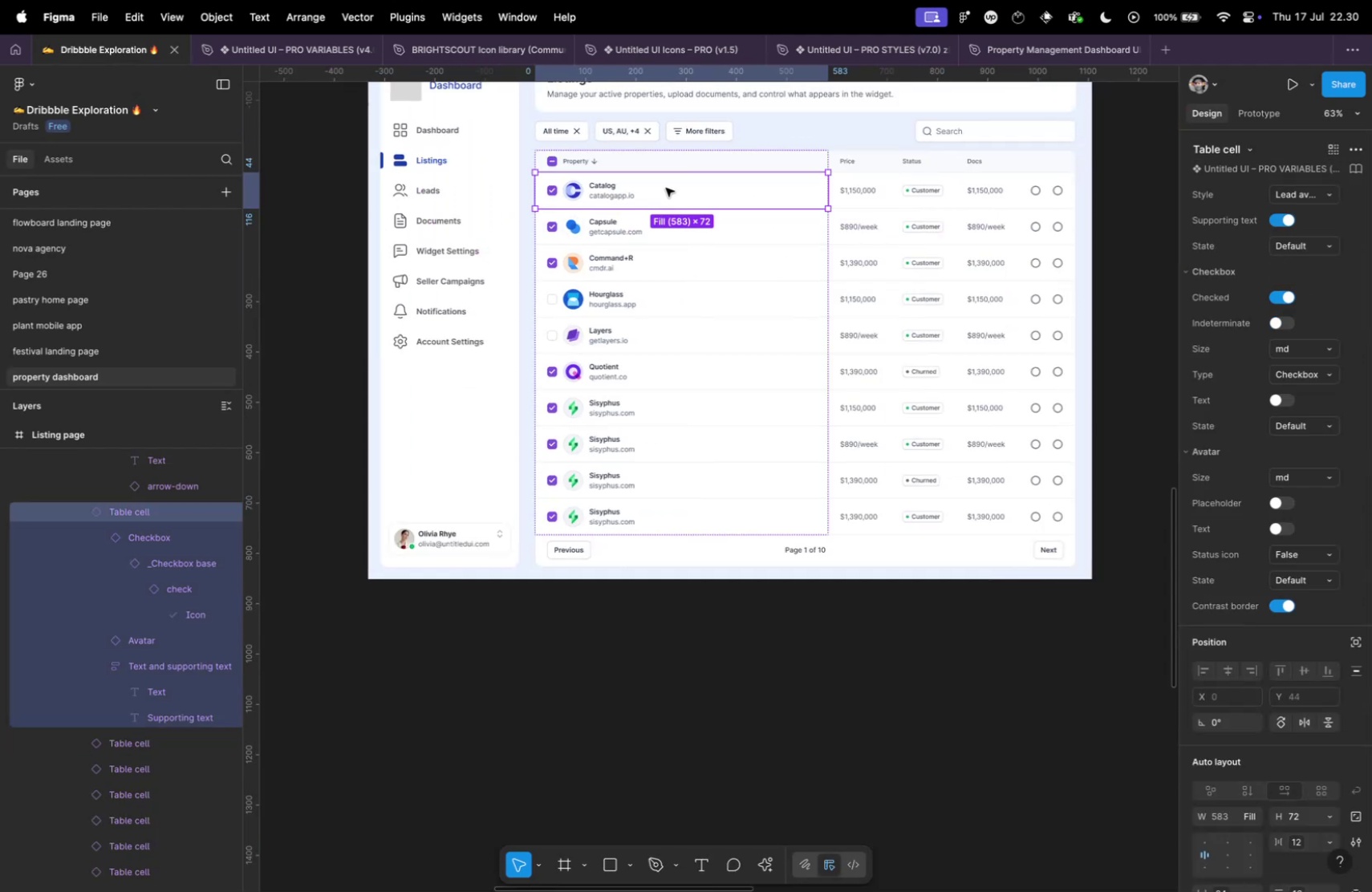 
key(Alt+Meta+B)
 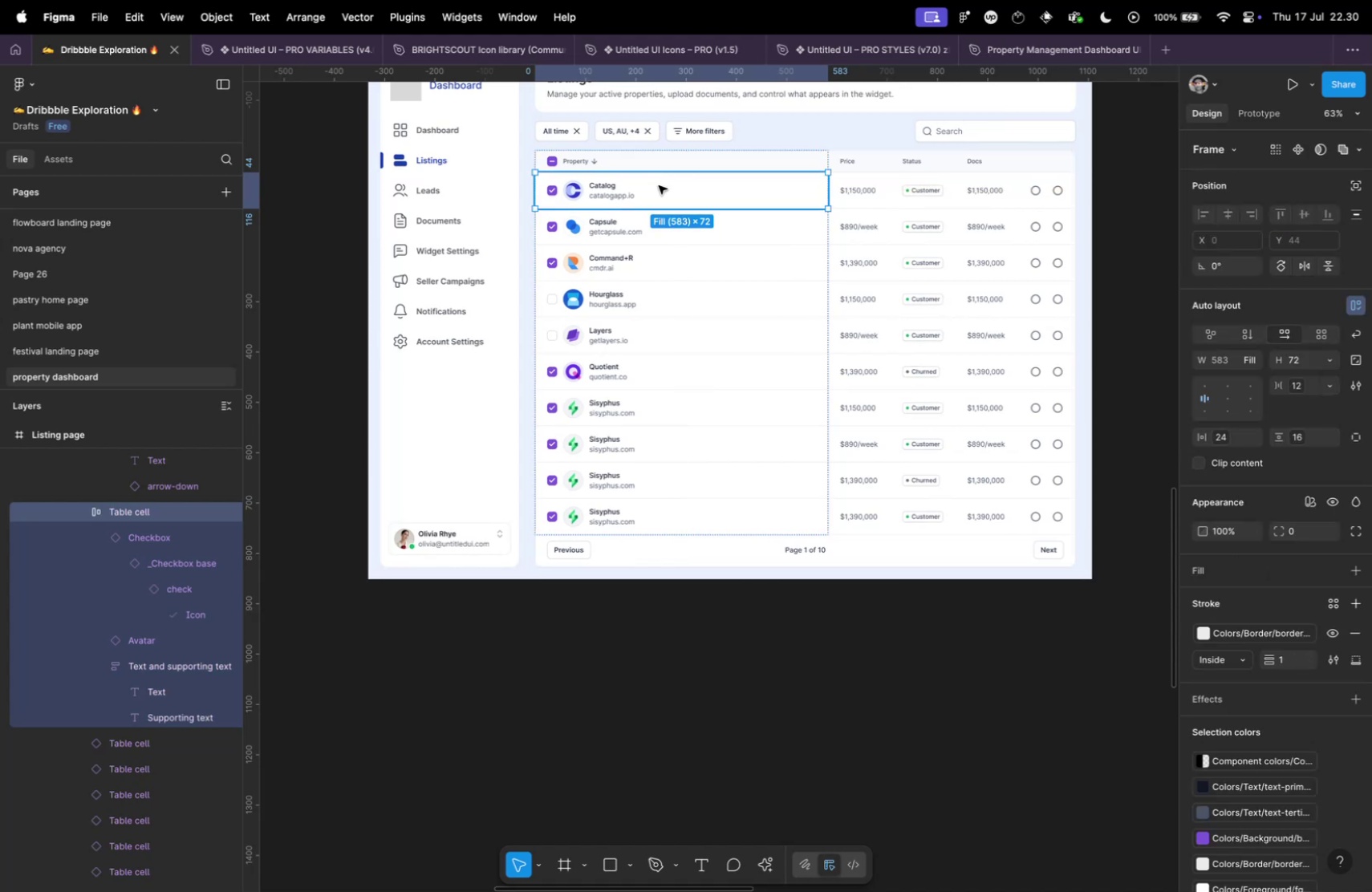 
hold_key(key=CommandLeft, duration=1.16)
scroll: coordinate [595, 190], scroll_direction: up, amount: 14.0
 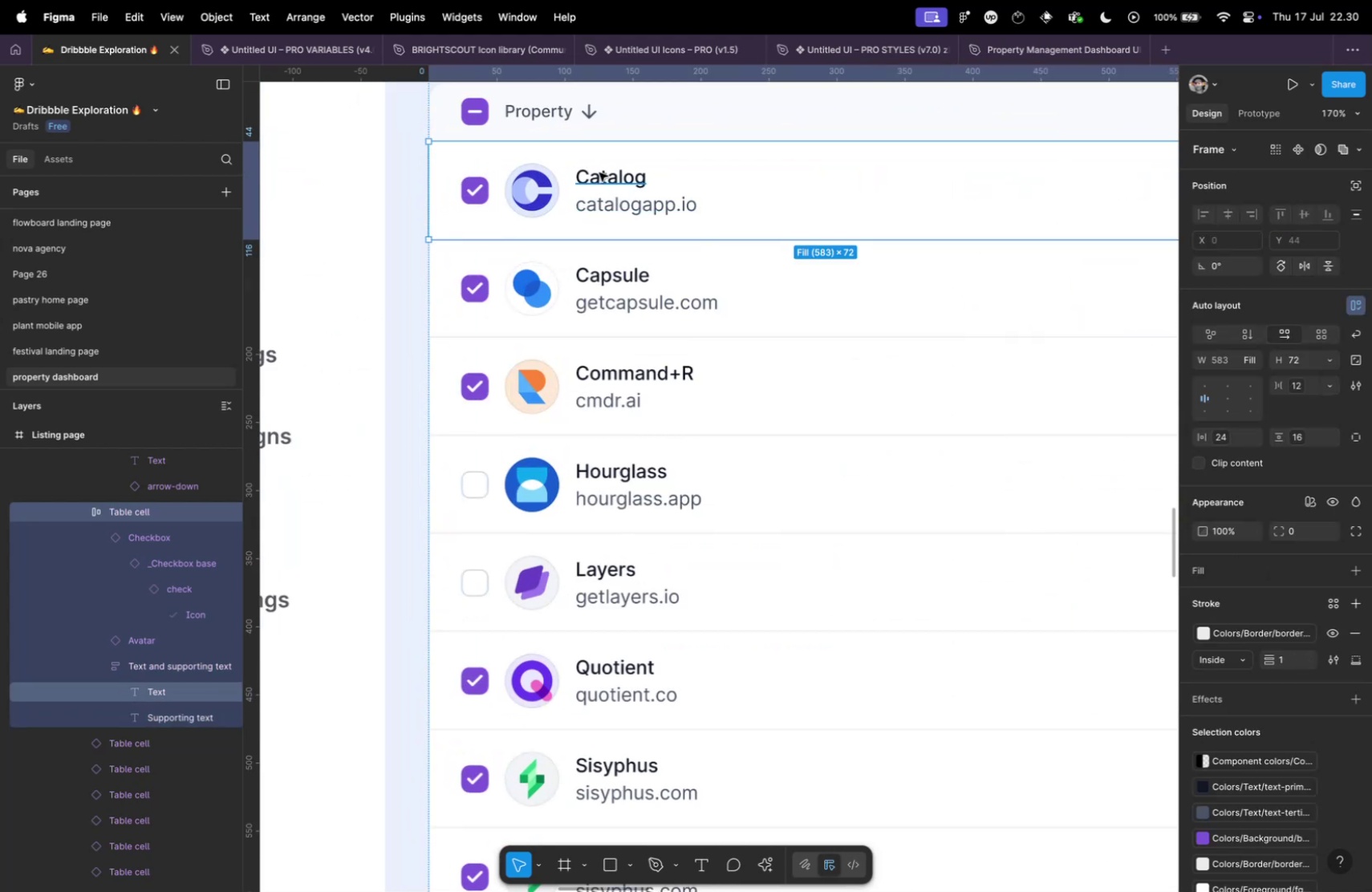 
scroll: coordinate [765, 205], scroll_direction: down, amount: 22.0
 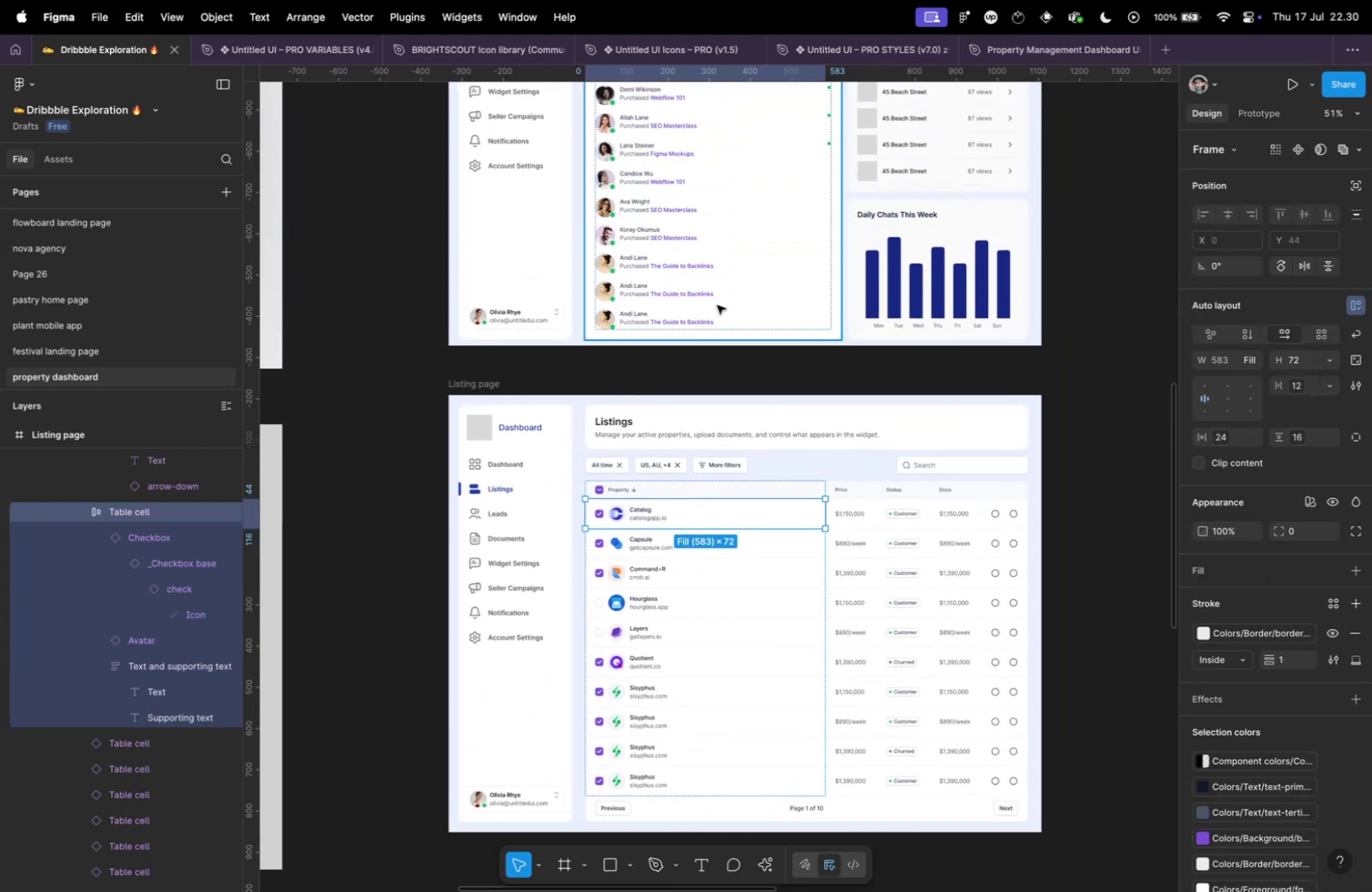 
scroll: coordinate [831, 323], scroll_direction: up, amount: 10.0
 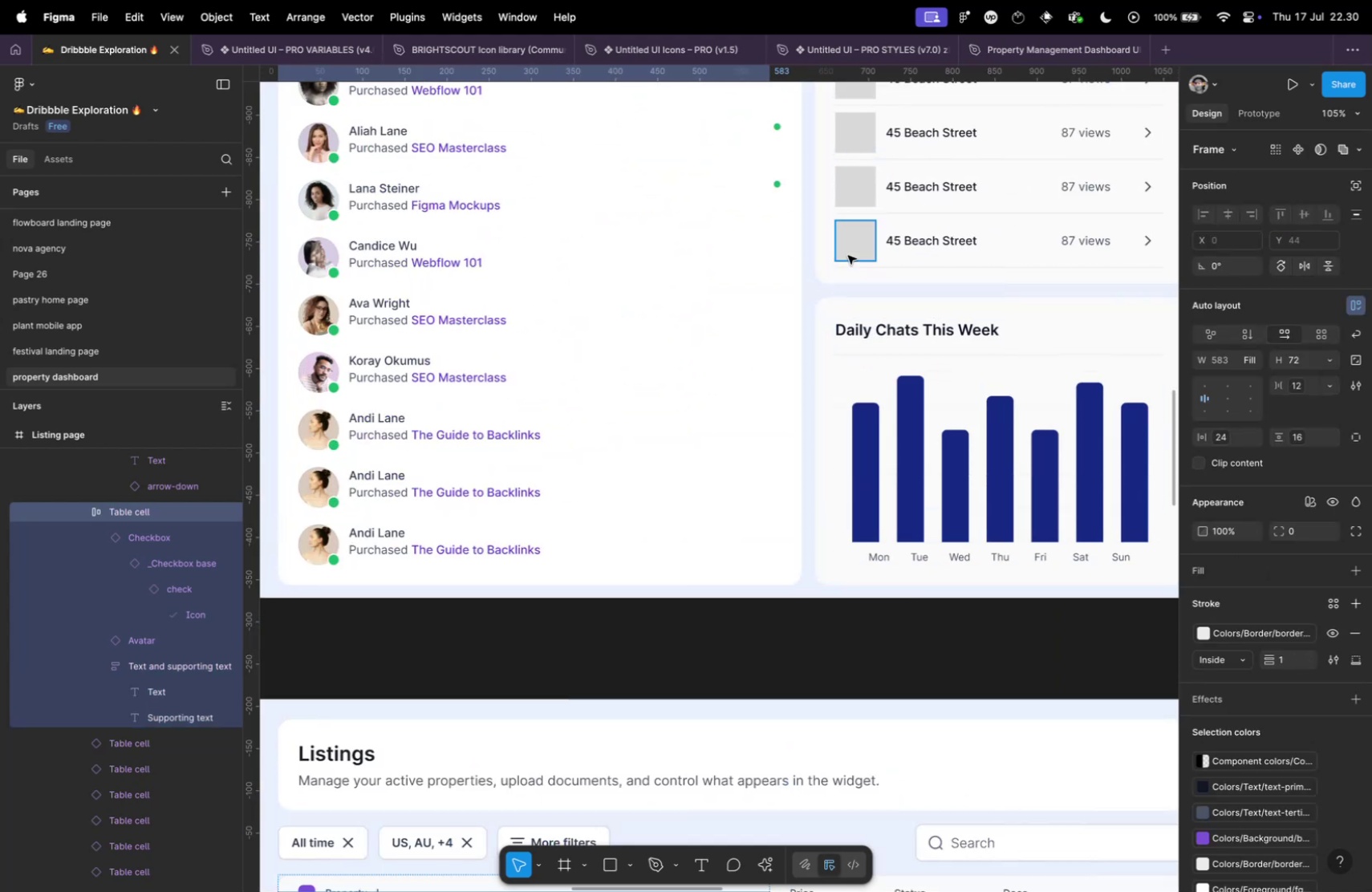 
left_click([847, 250])
 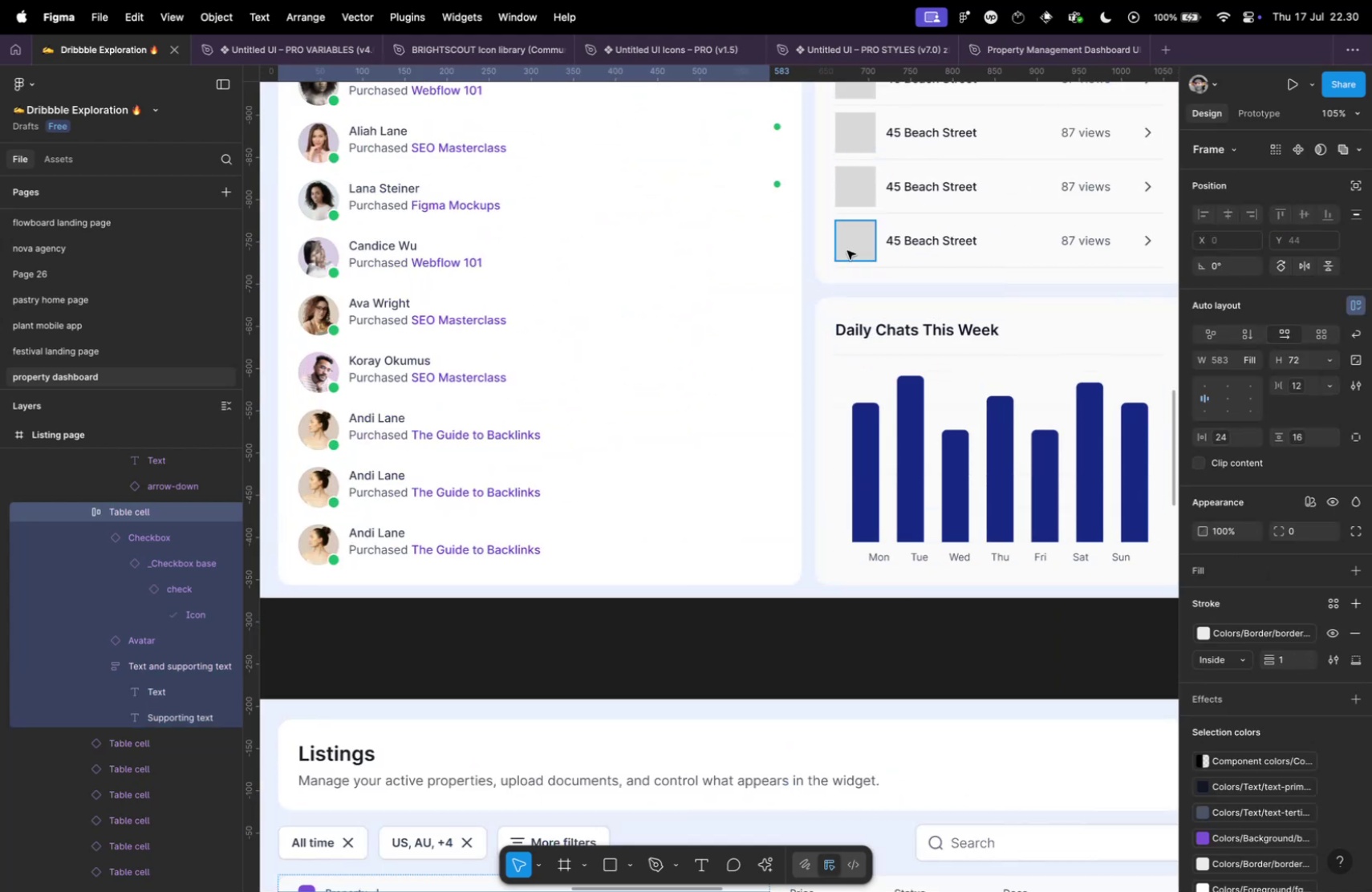 
key(Meta+C)
 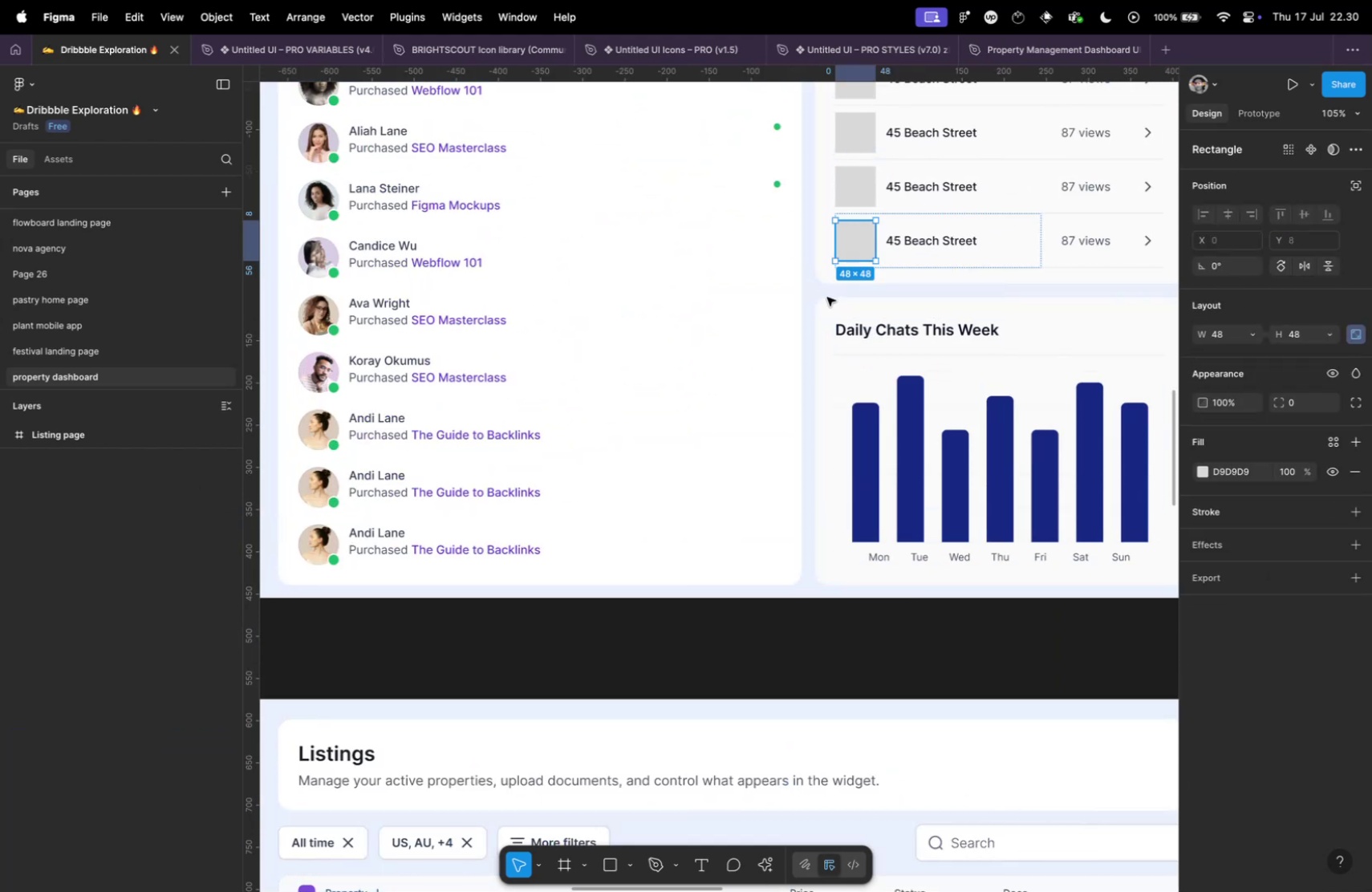 
scroll: coordinate [704, 472], scroll_direction: down, amount: 10.0
 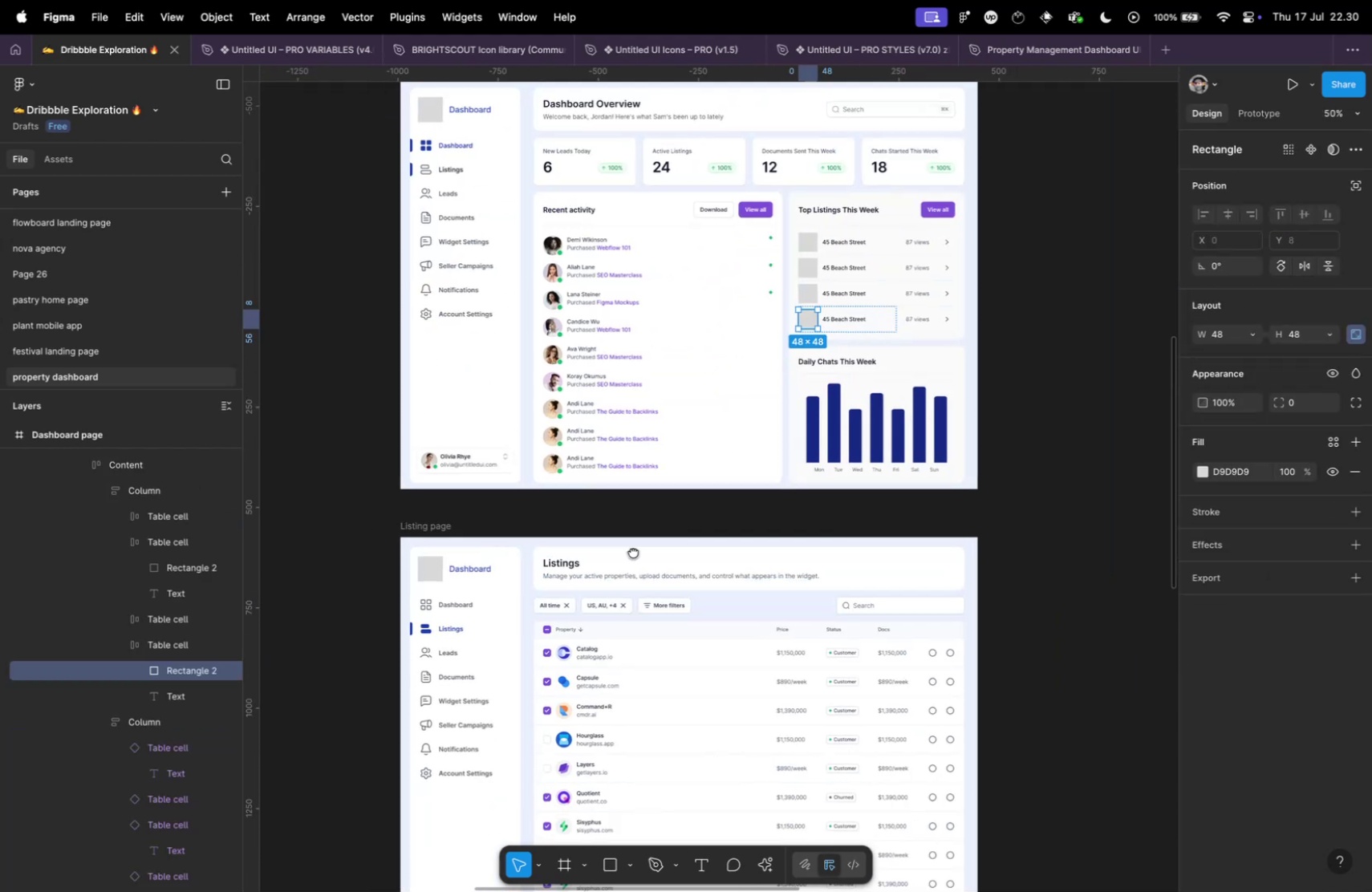 
hold_key(key=CommandLeft, duration=1.1)
scroll: coordinate [656, 543], scroll_direction: up, amount: 15.0
 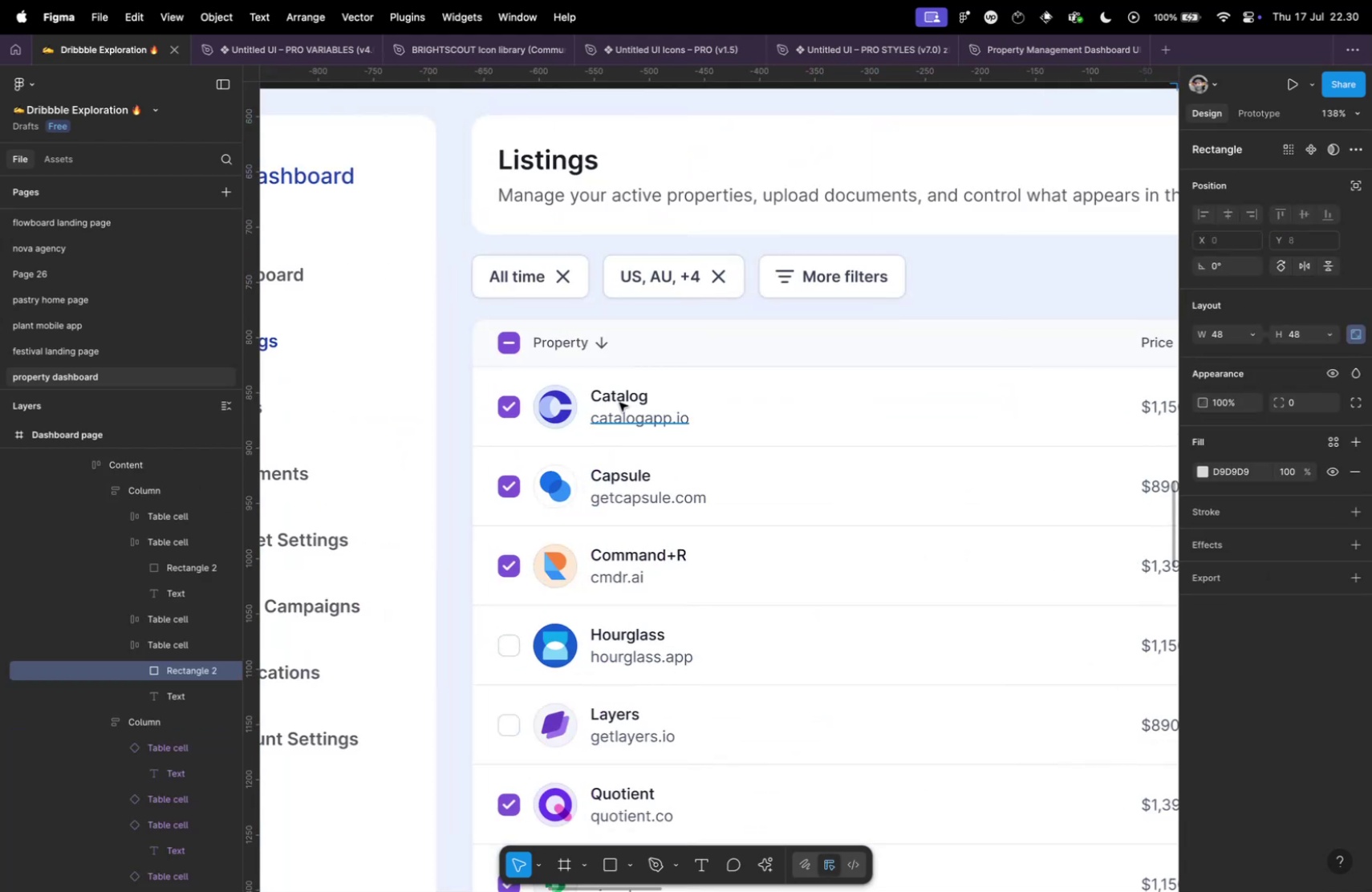 
left_click([619, 401])
 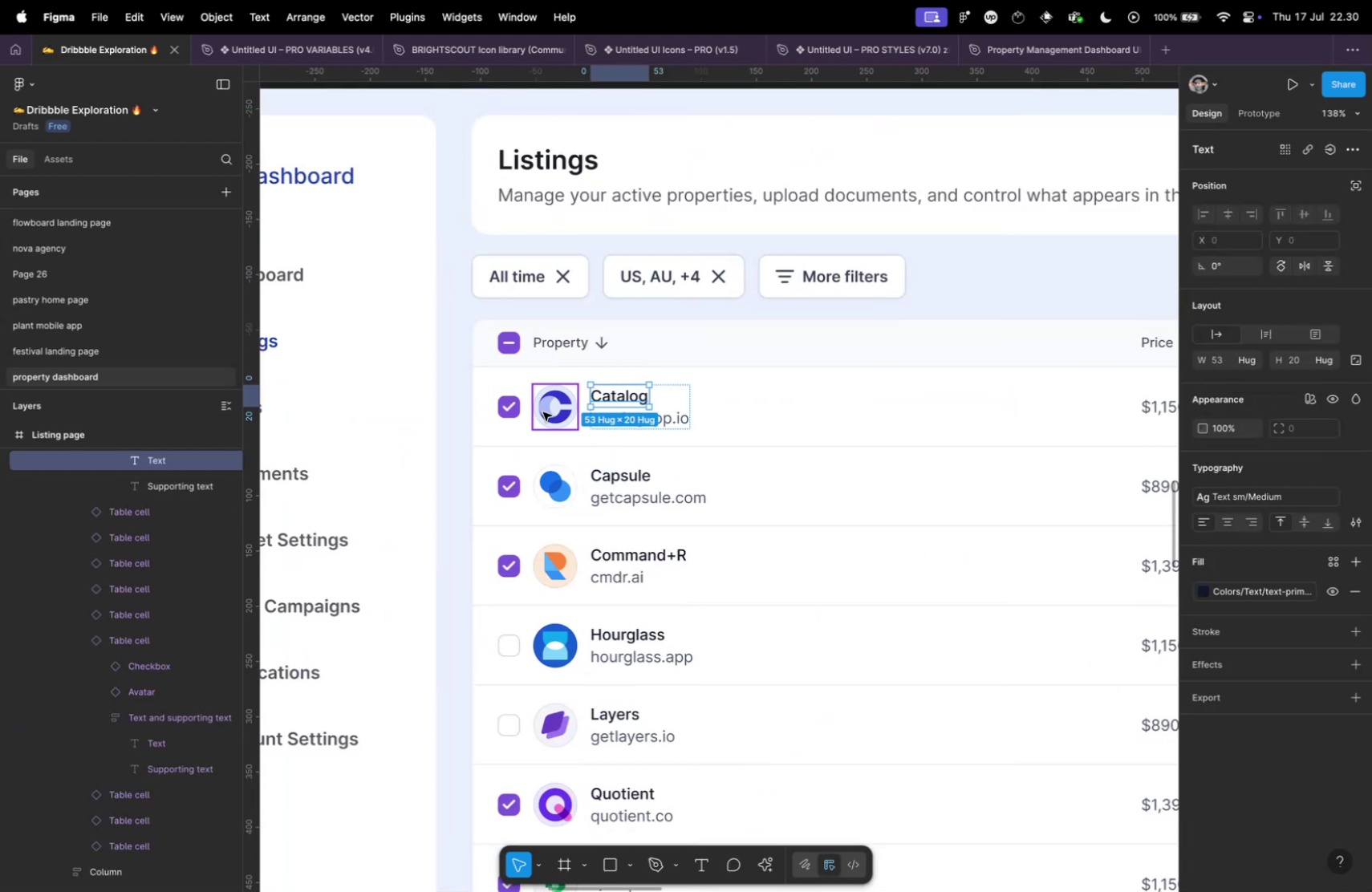 
double_click([543, 412])
 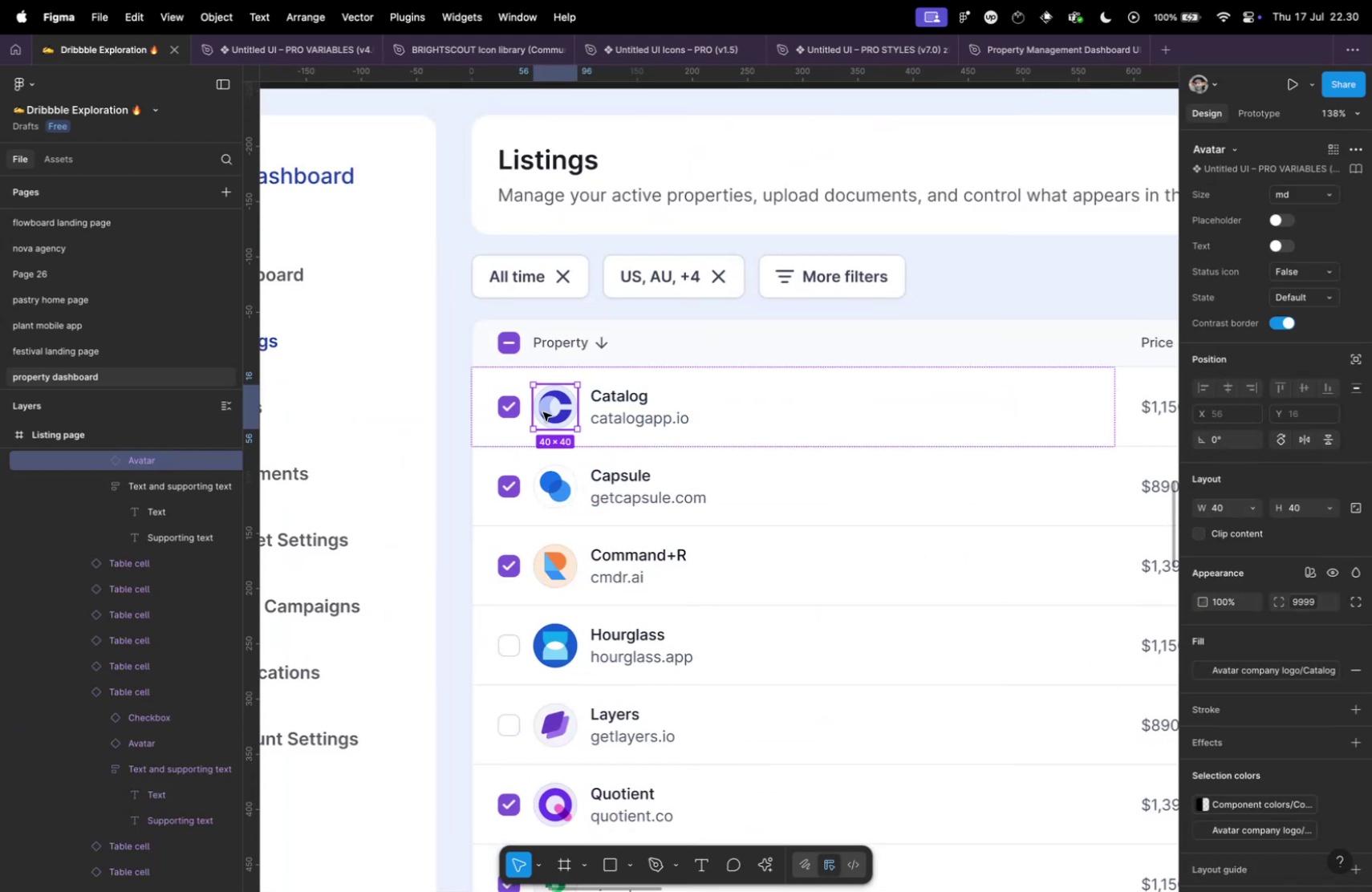 
key(Meta+Shift+R)
 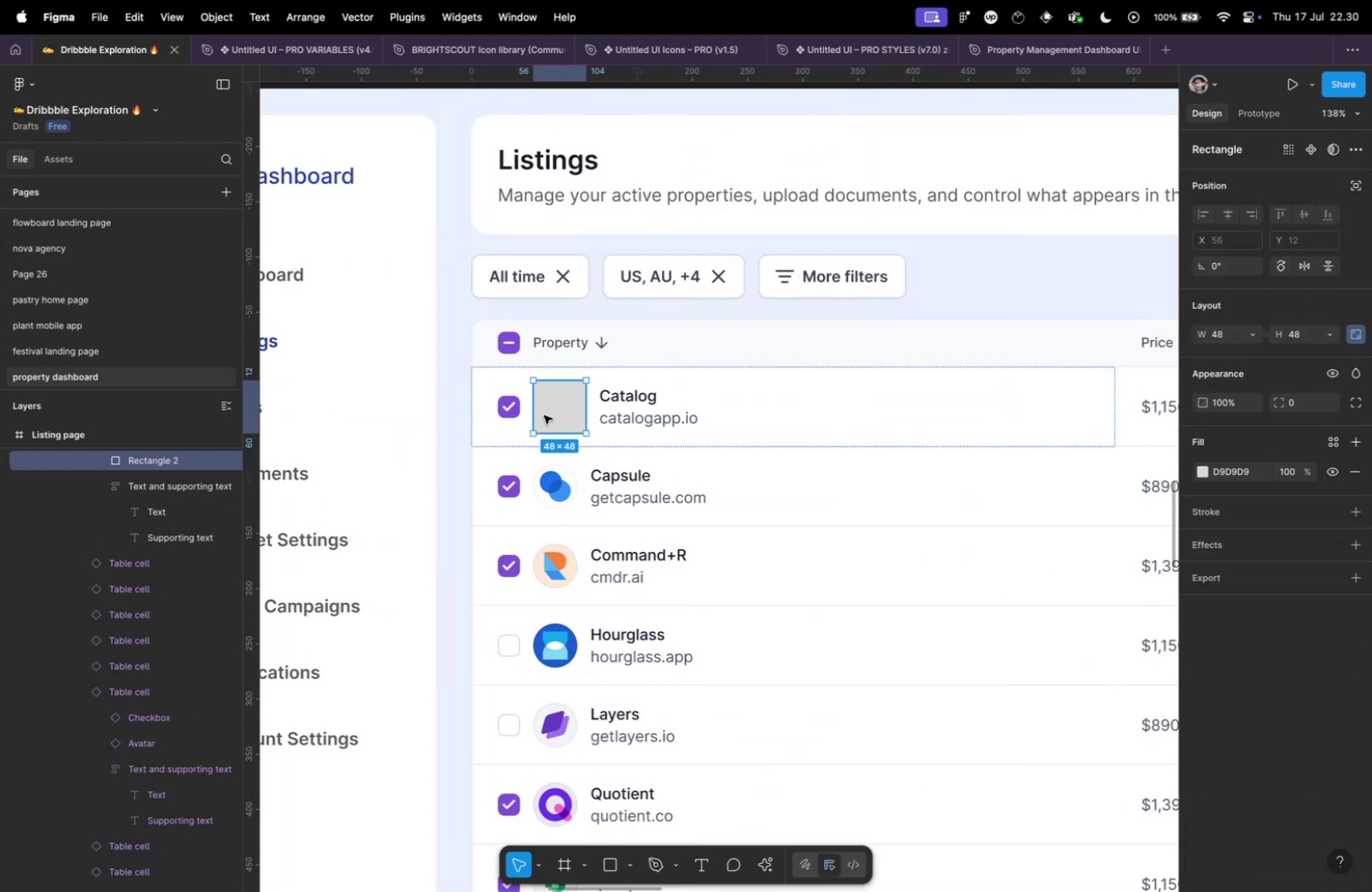 
key(Meta+CommandLeft)
 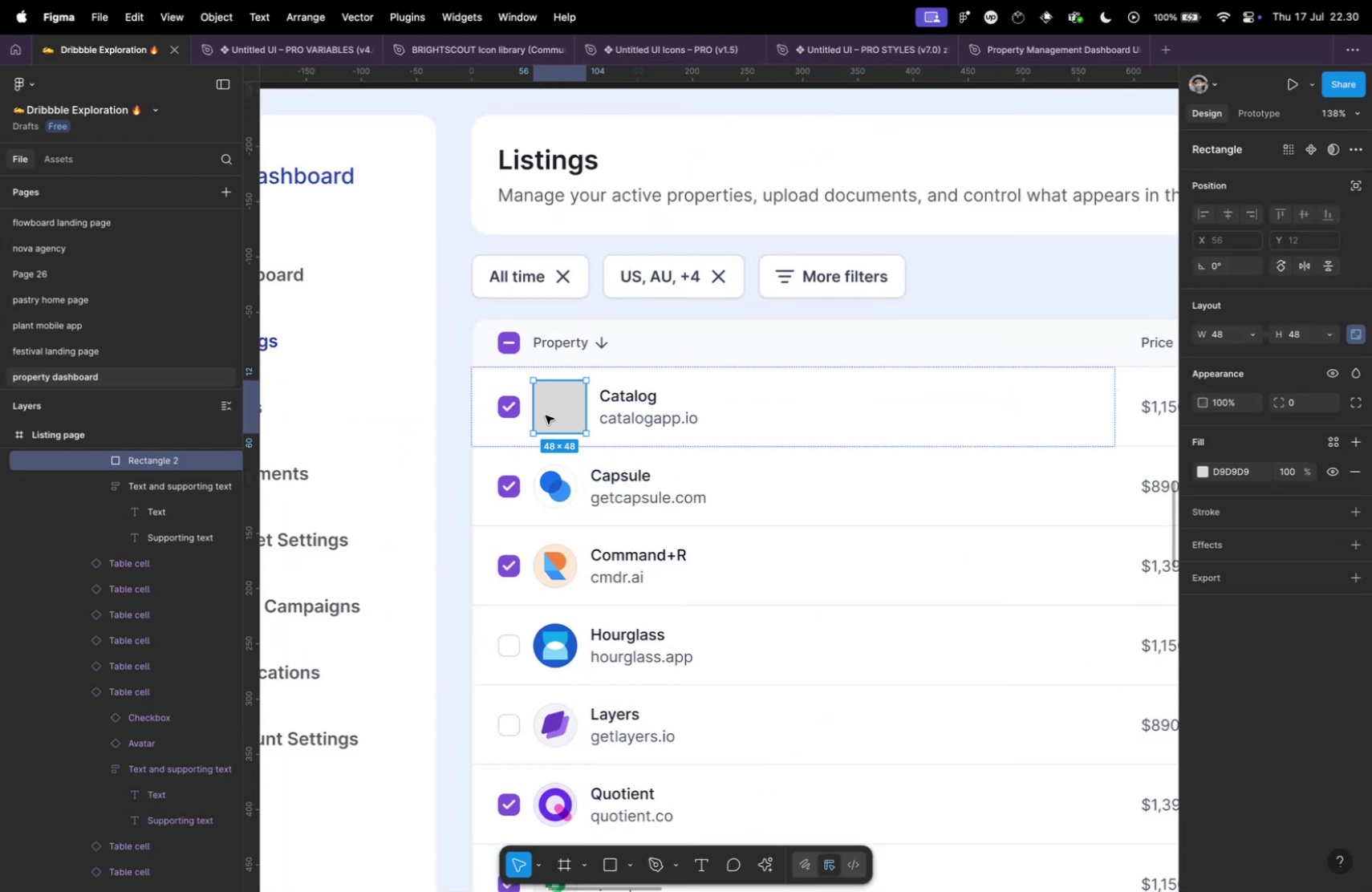 
key(Meta+Tab)
 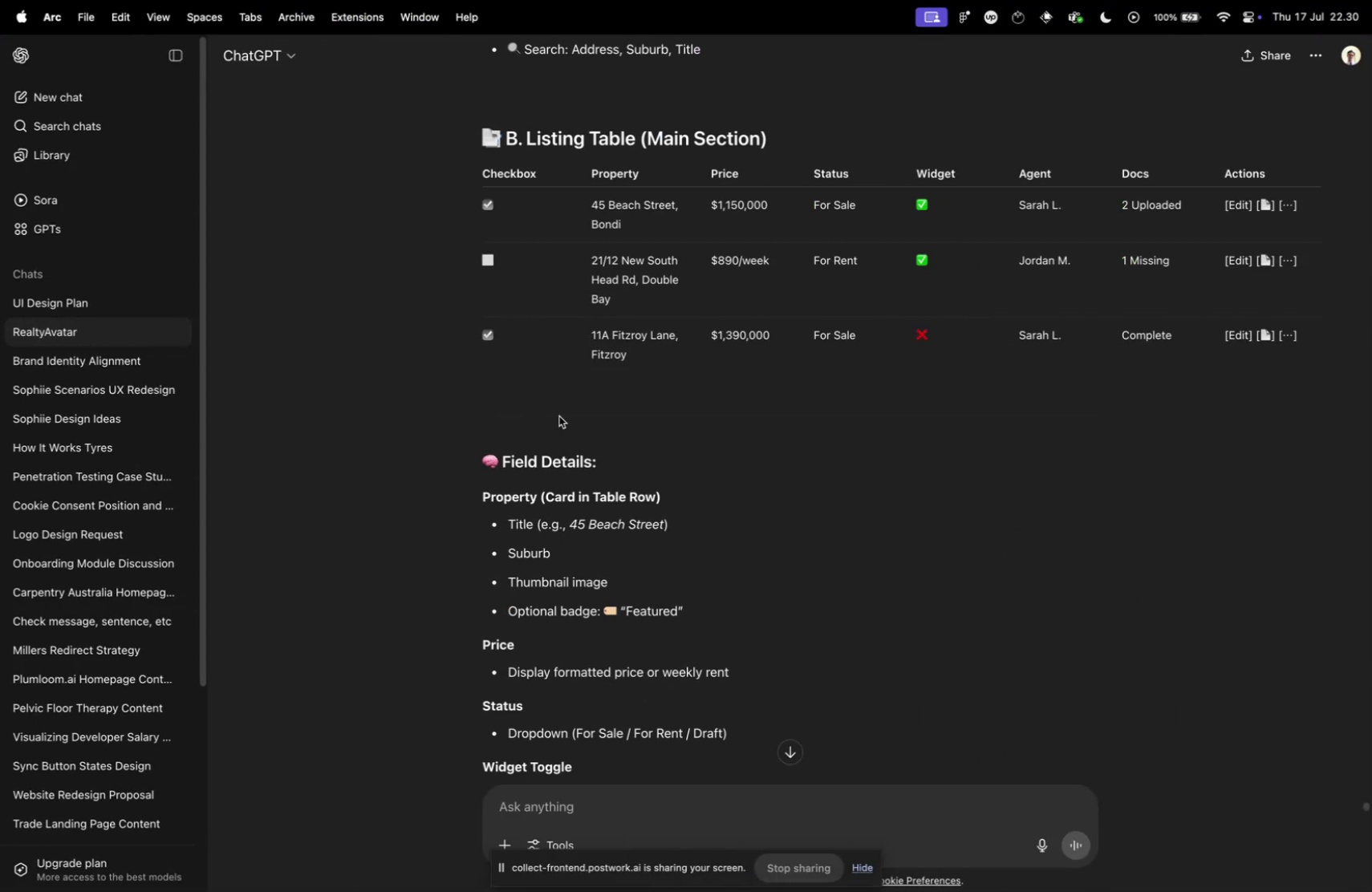 
key(Meta+CommandLeft)
 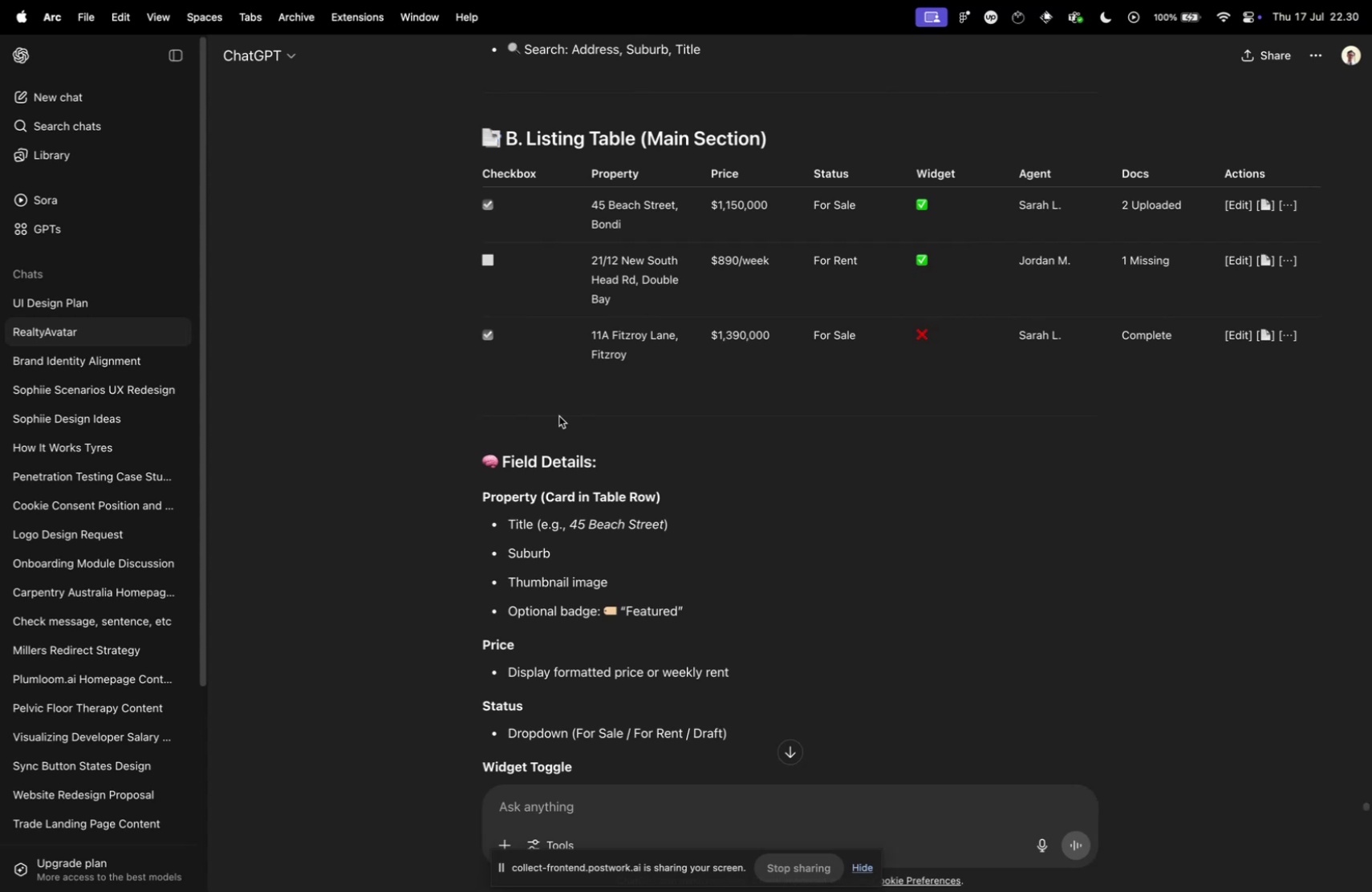 
key(Meta+Tab)
 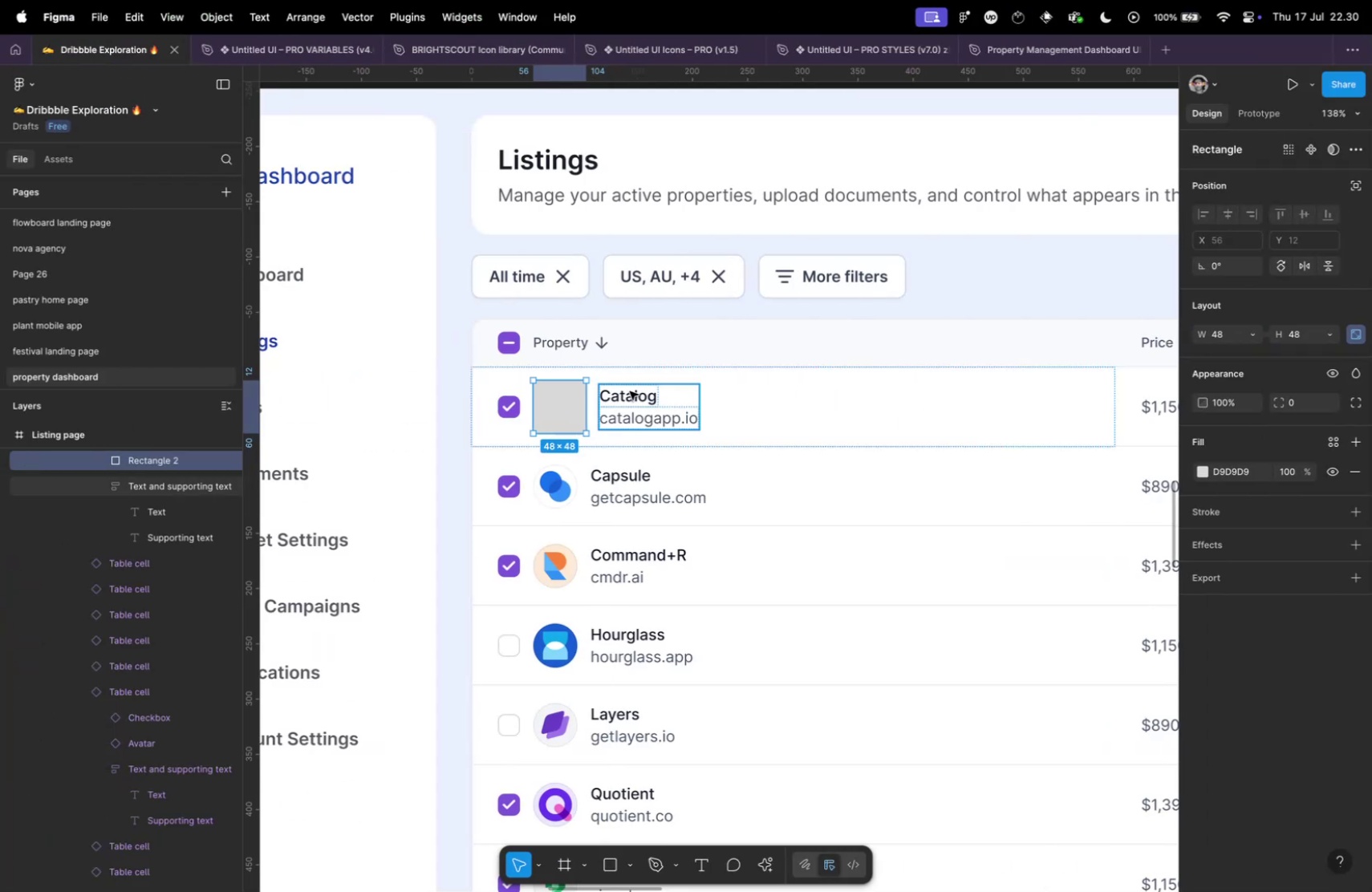 
left_click([630, 395])
 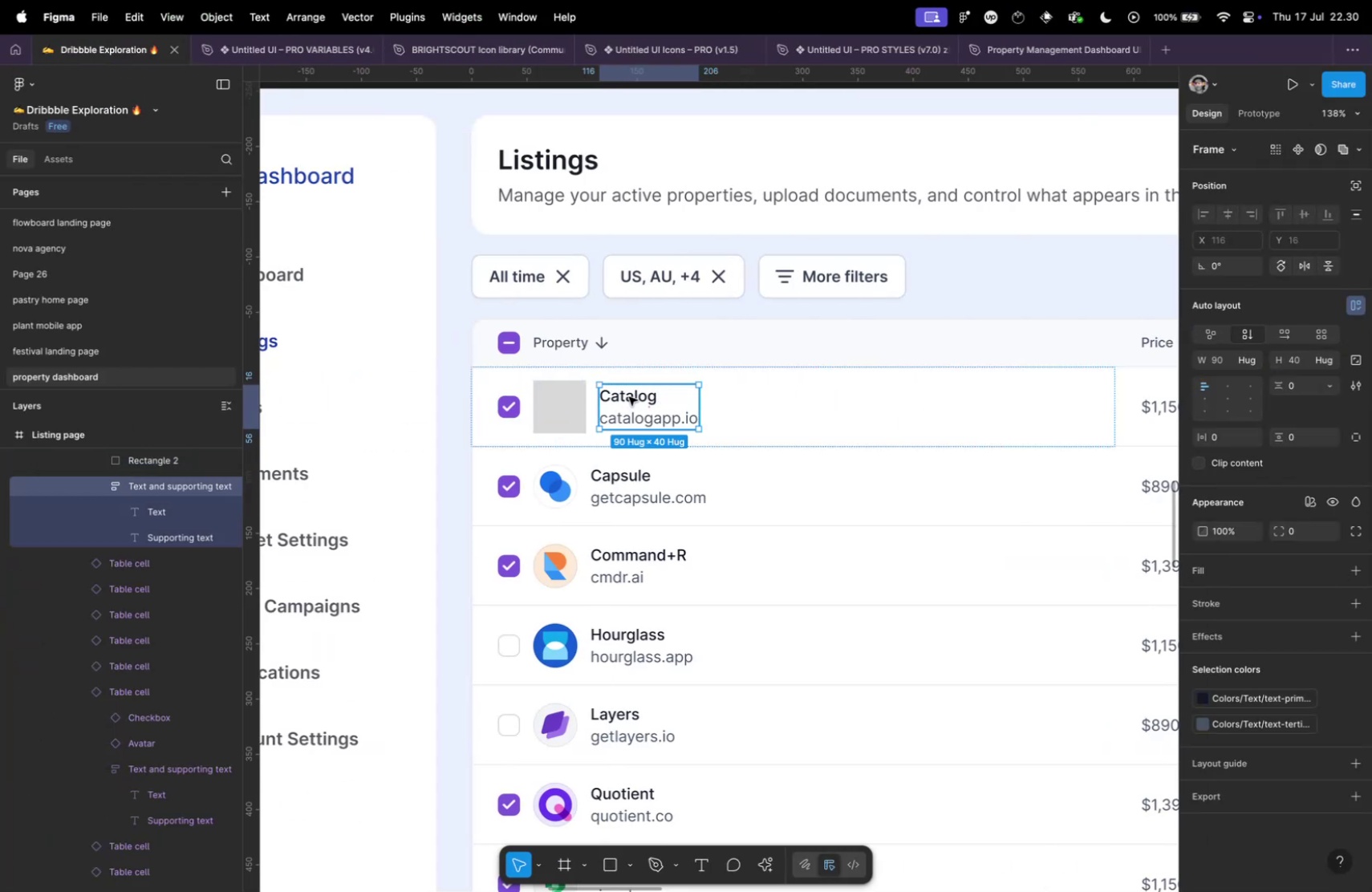 
double_click([629, 395])
 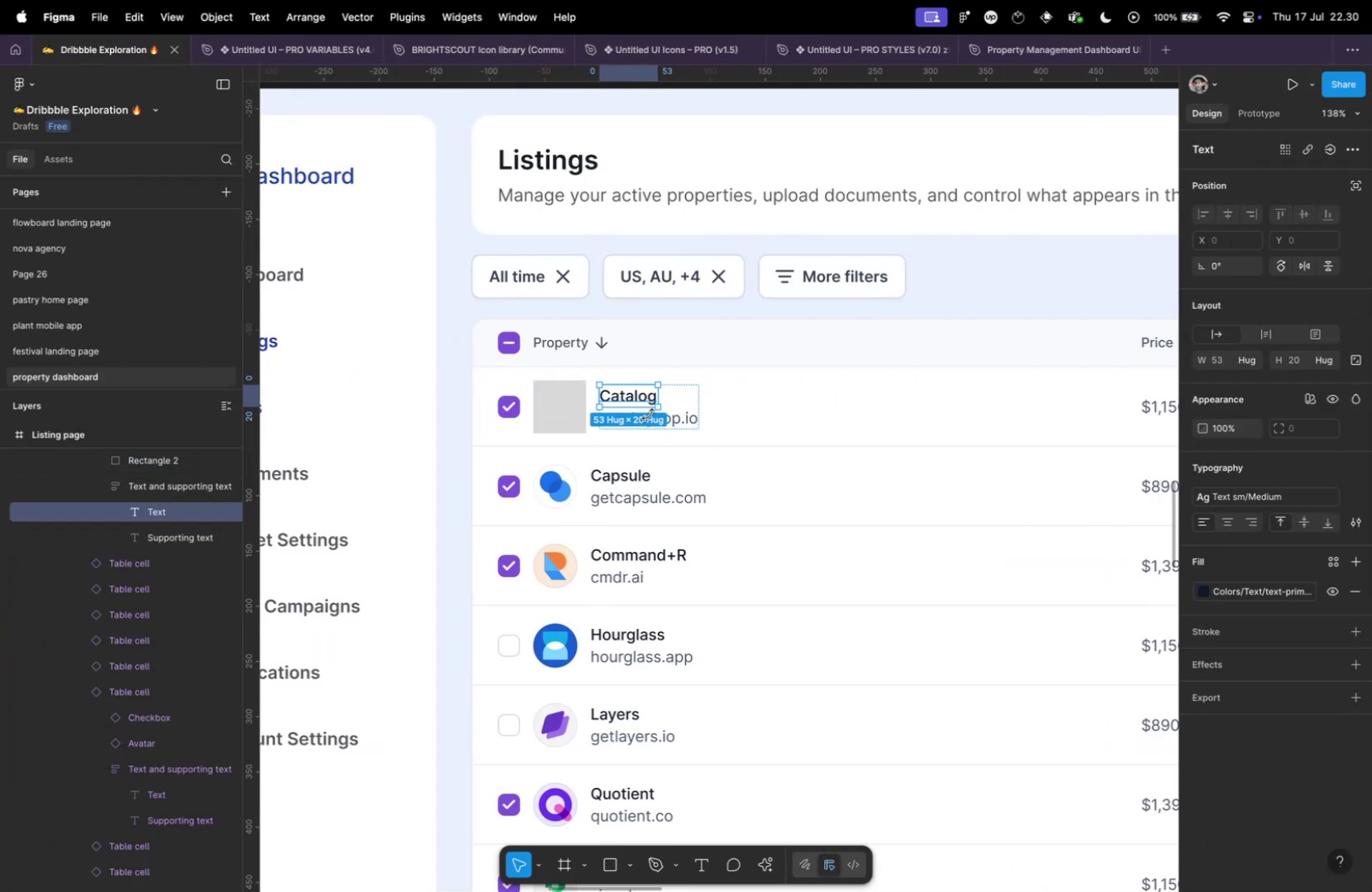 
left_click([648, 414])
 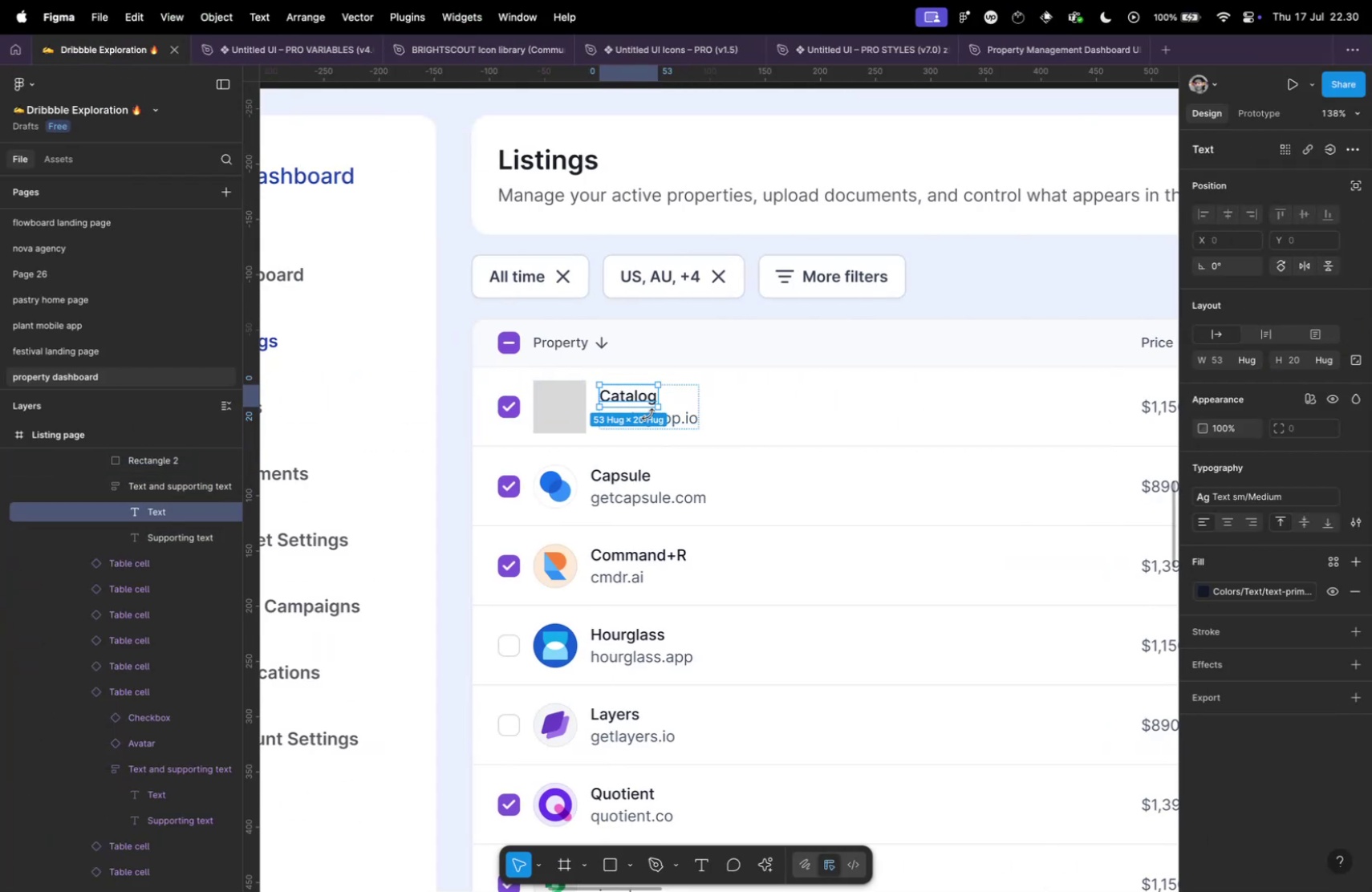 
key(Backslash)
 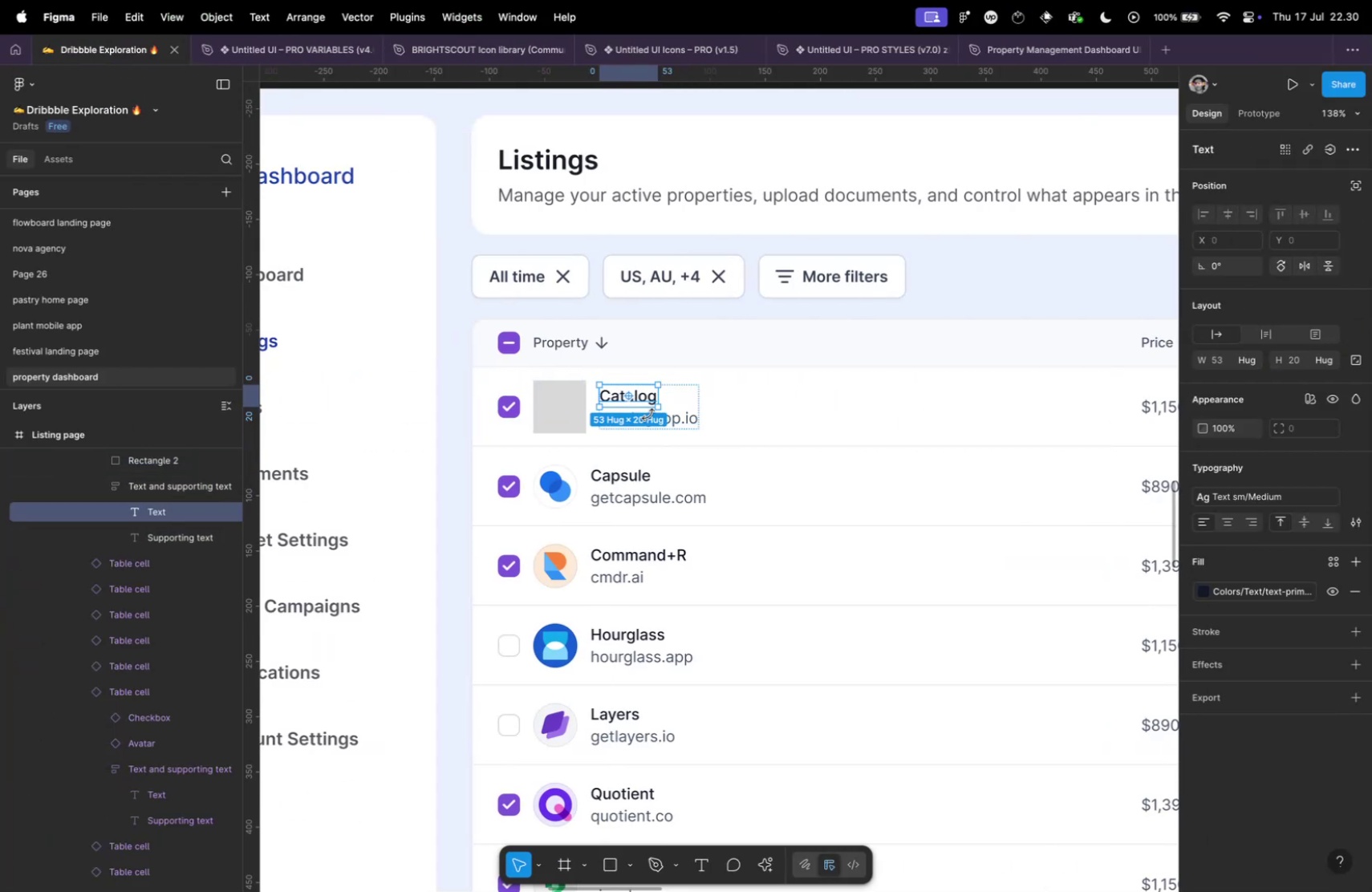 
key(Meta+Backspace)
 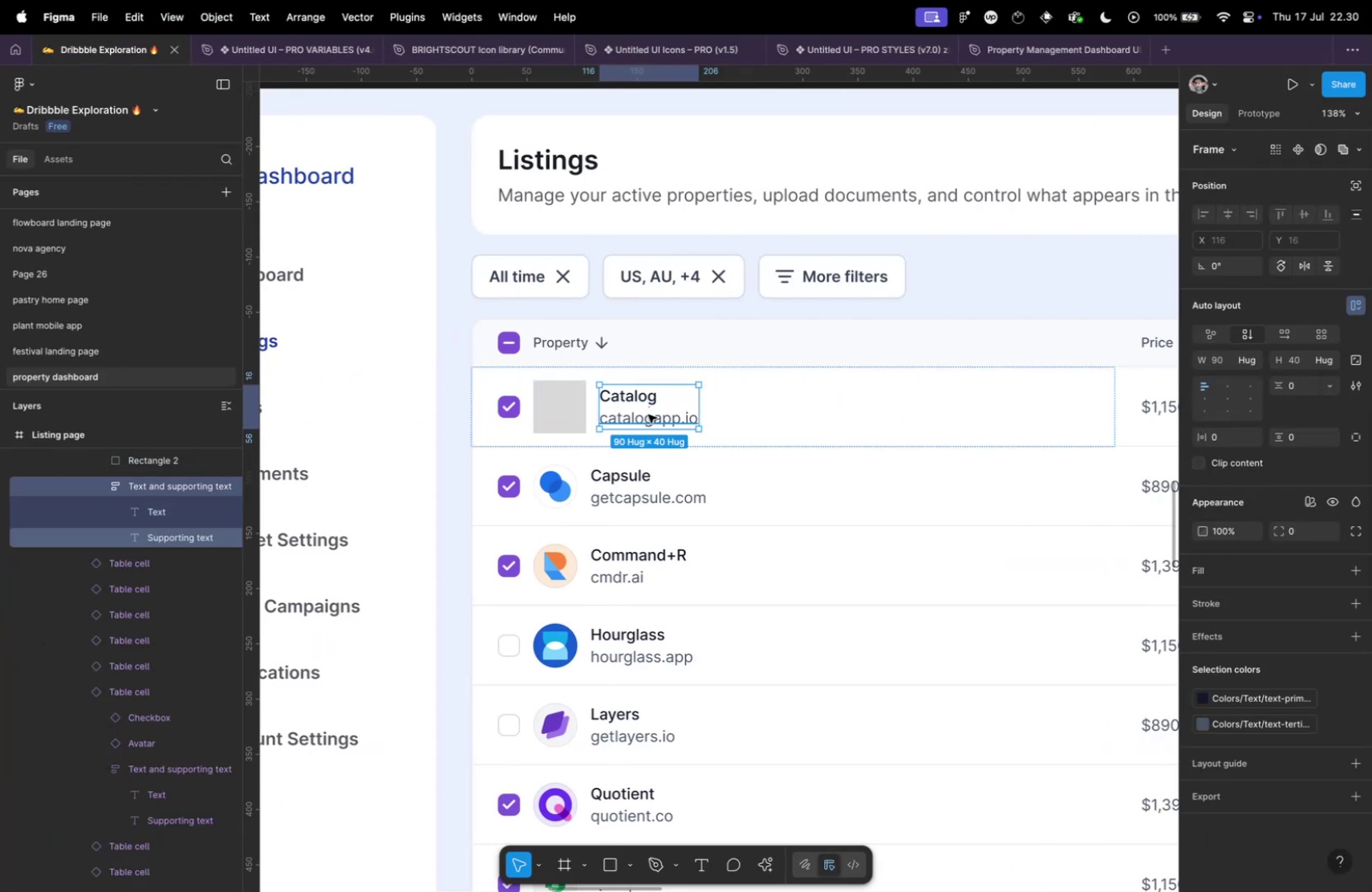 
key(Tab)
 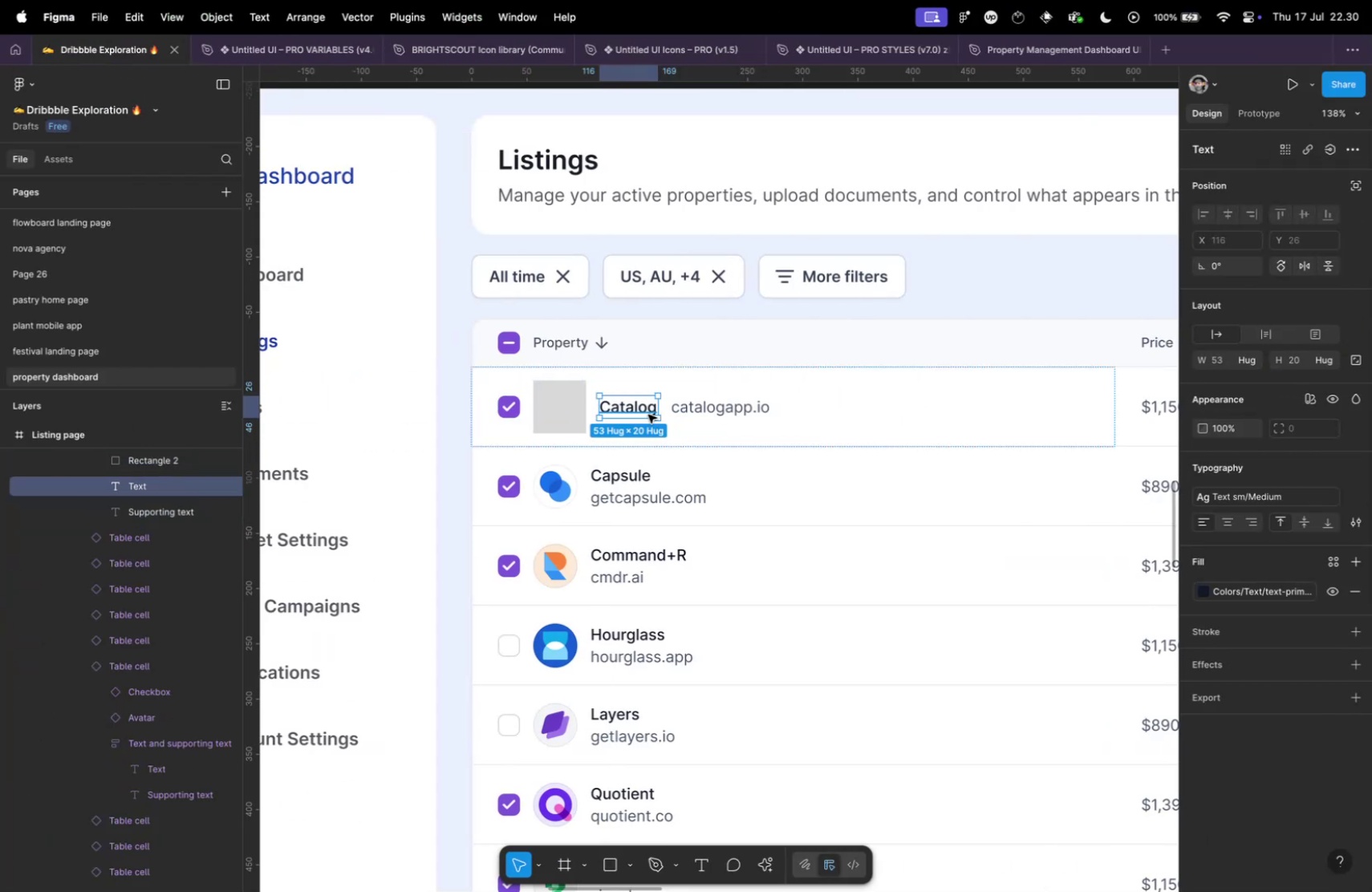 
key(Tab)
 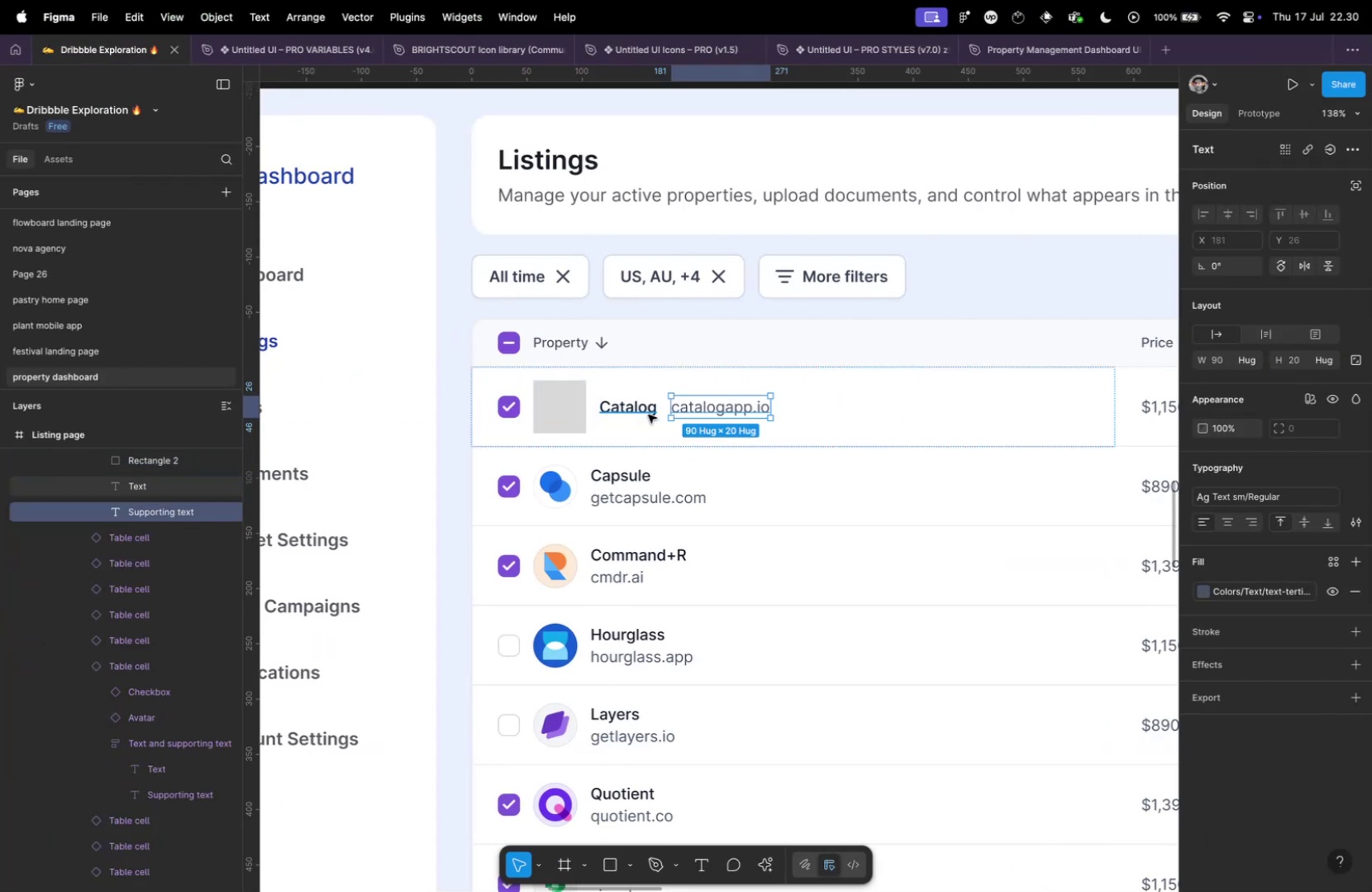 
key(Backspace)
 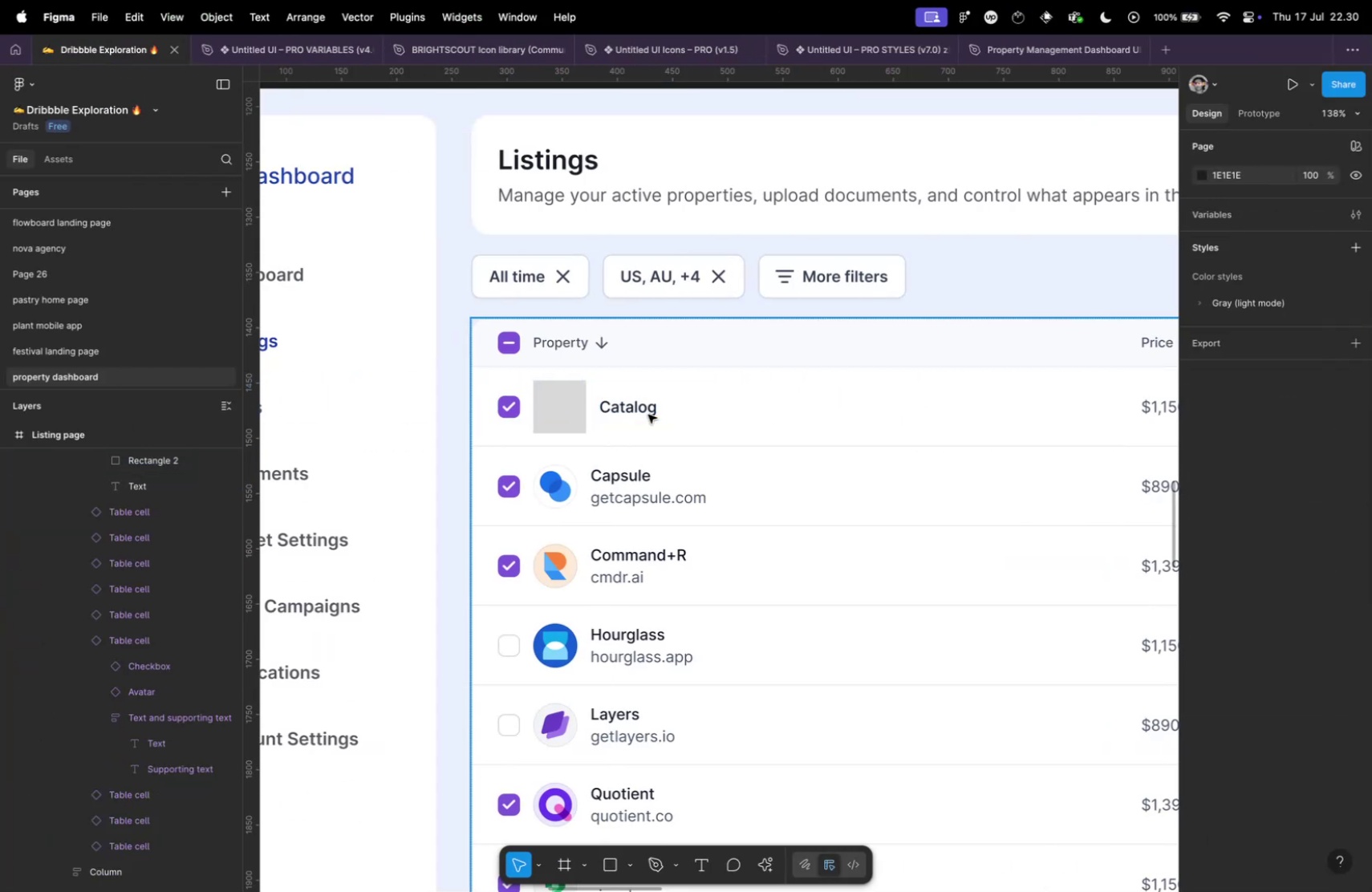 
hold_key(key=CommandLeft, duration=0.48)
scroll: coordinate [658, 407], scroll_direction: down, amount: 5.0
 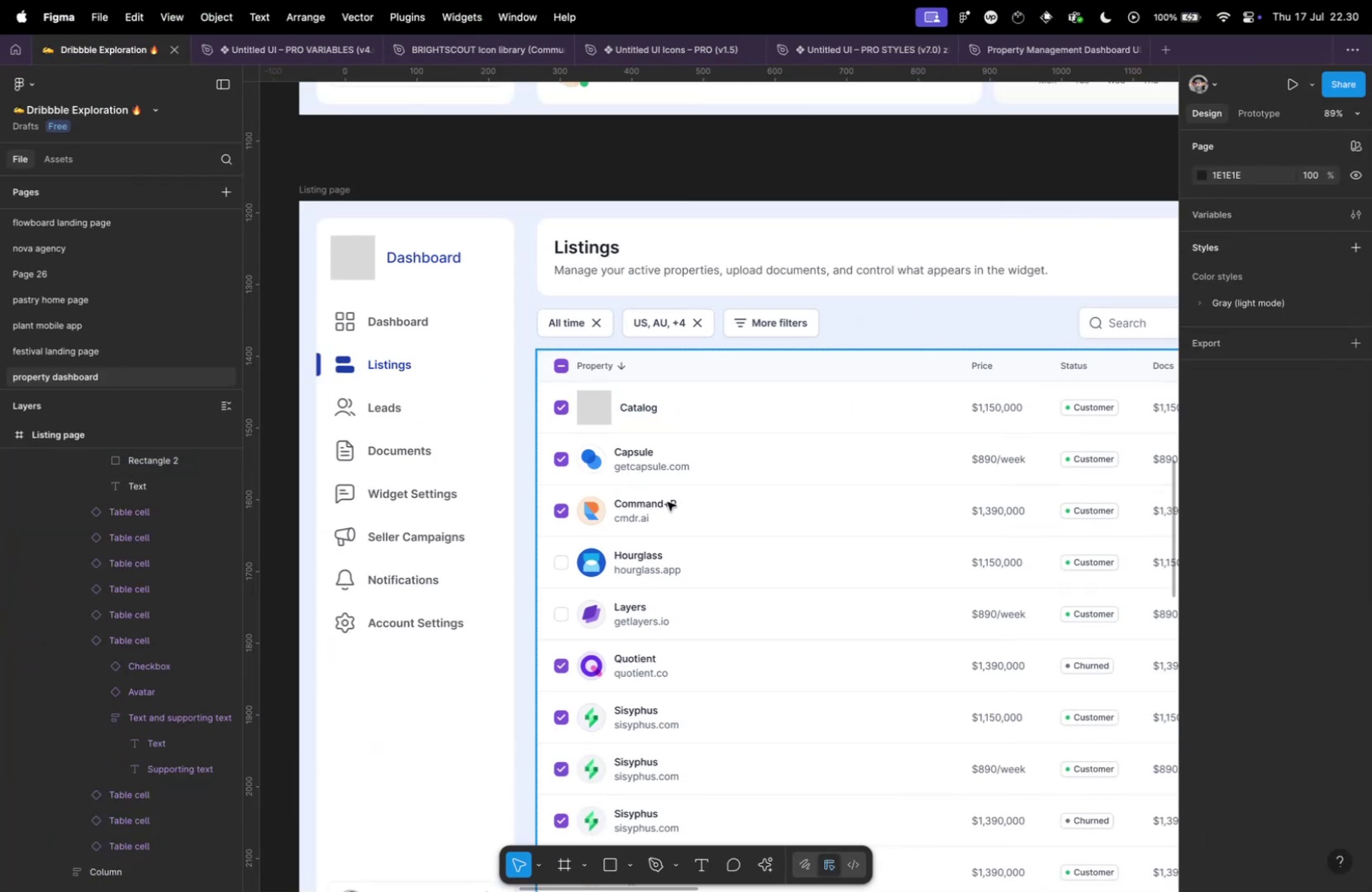 
hold_key(key=CommandLeft, duration=1.1)
left_click([633, 376])
 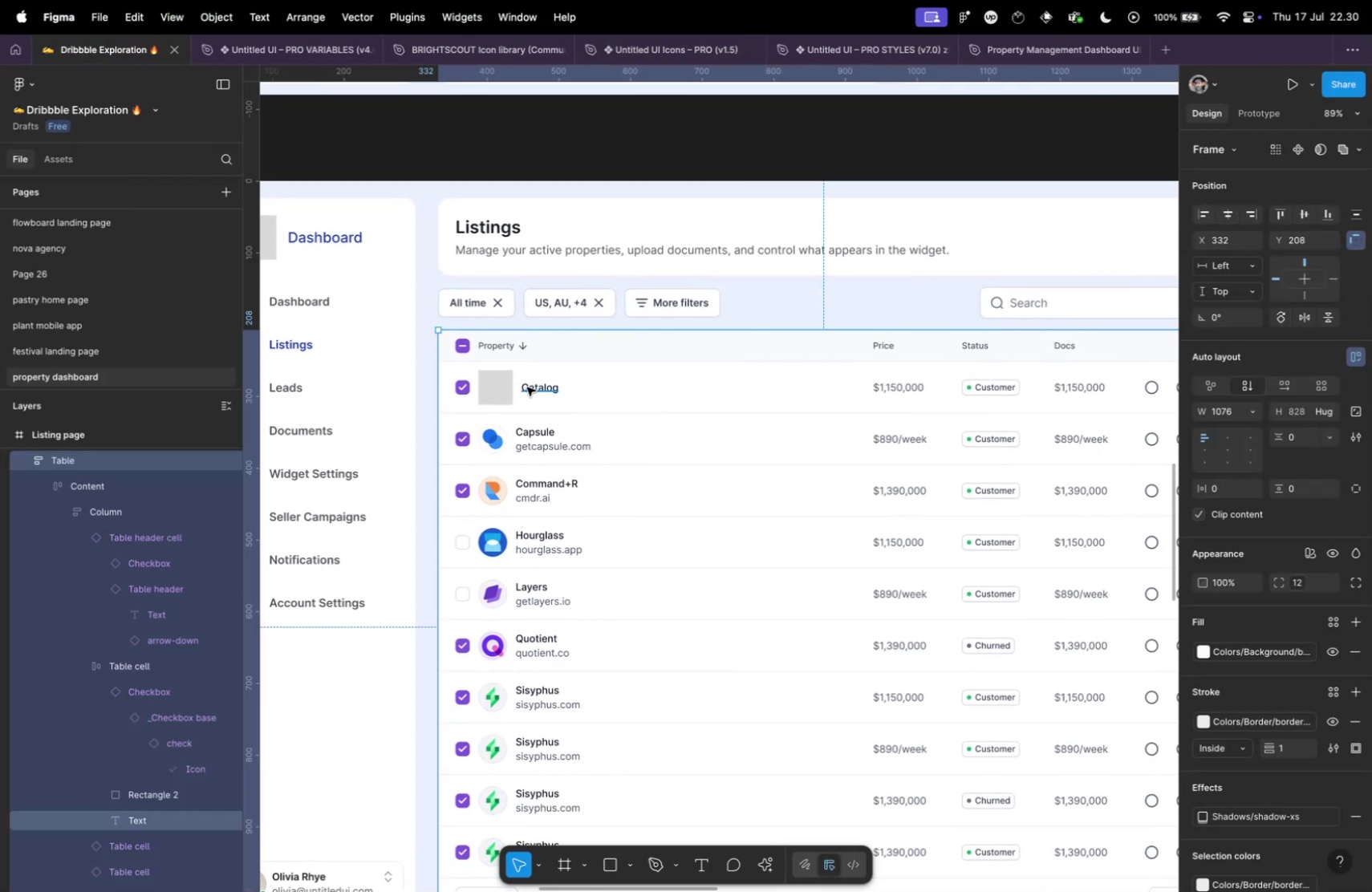 
left_click([534, 387])
 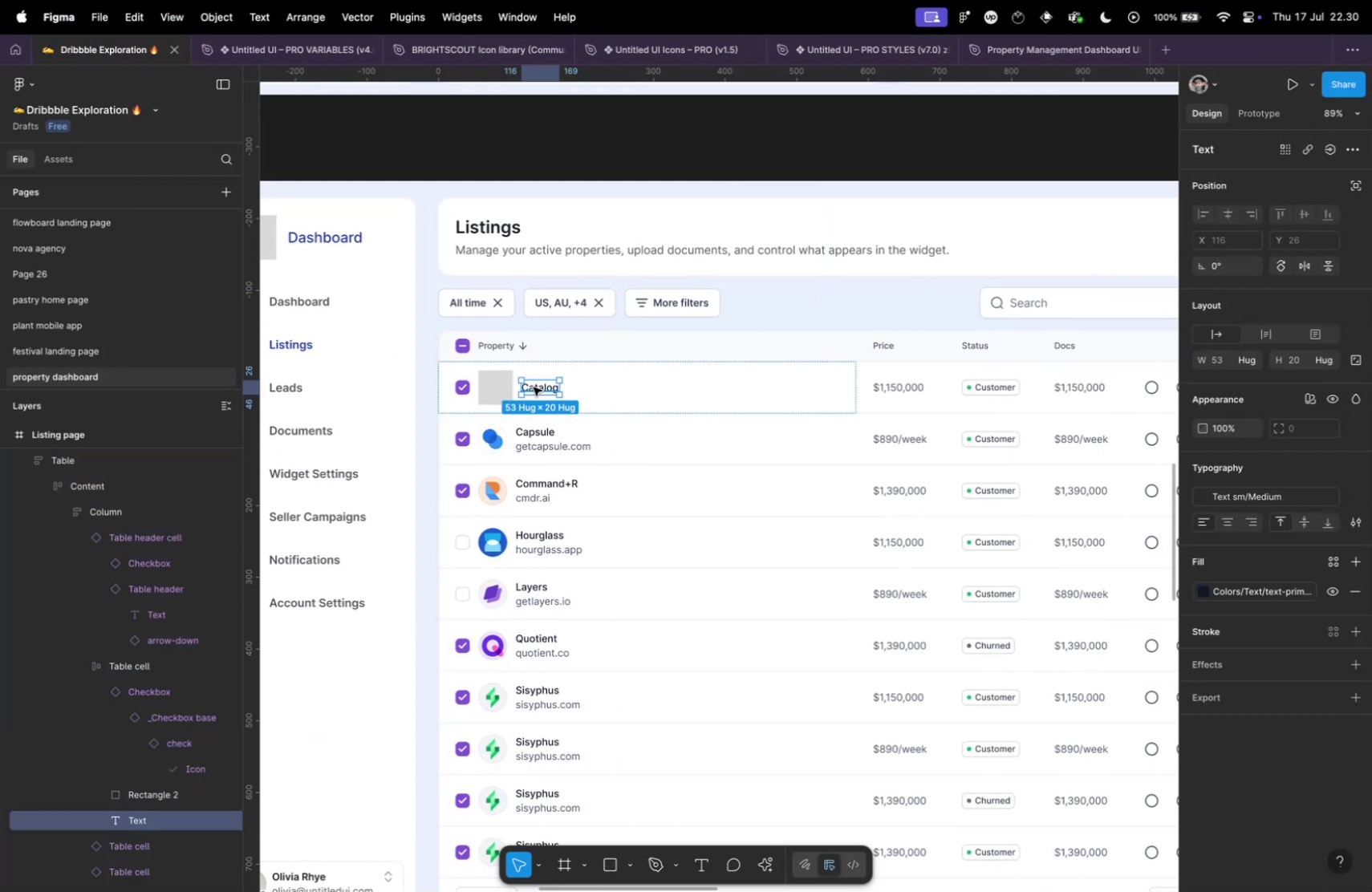 
key(Meta+CommandLeft)
 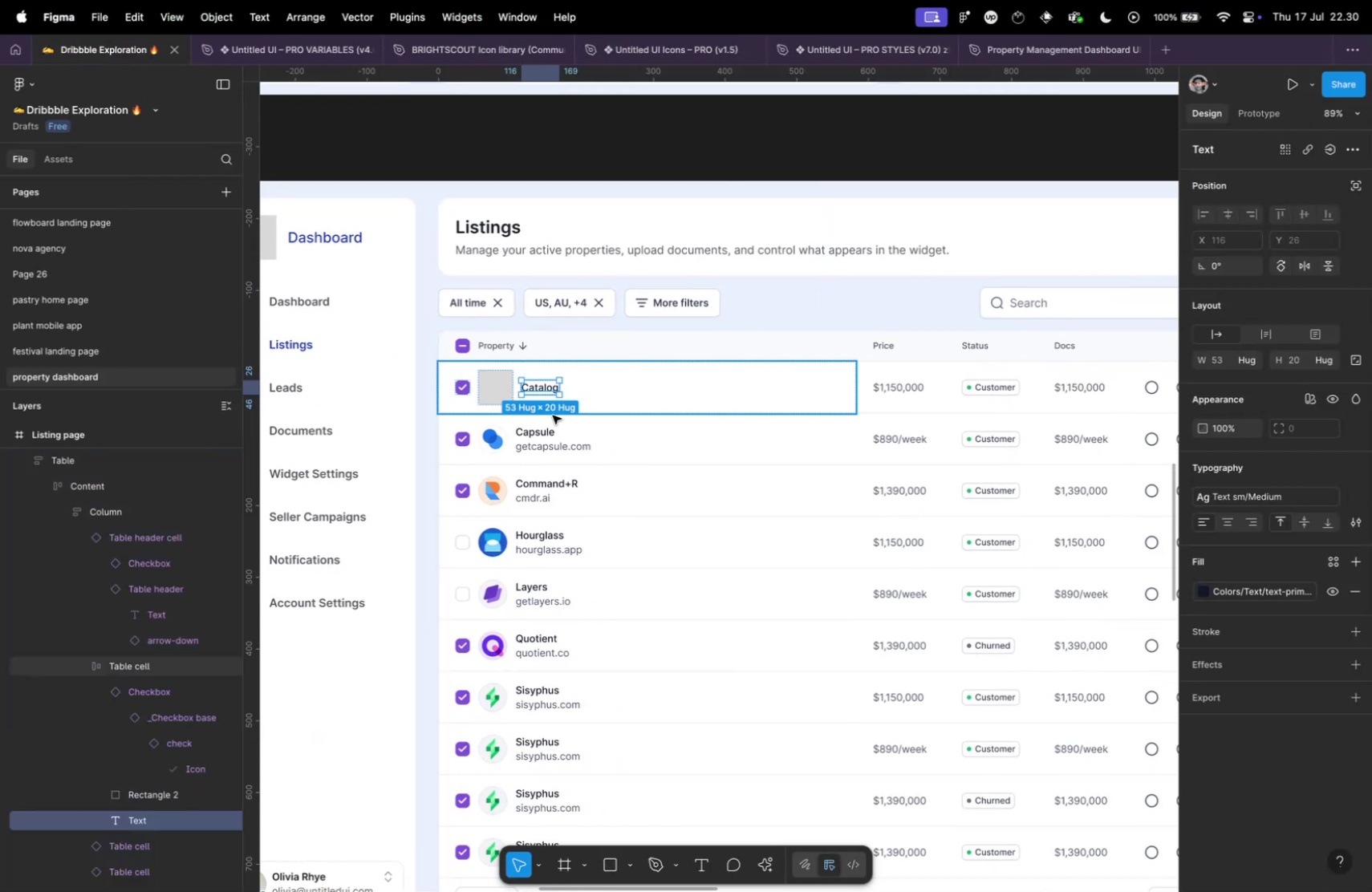 
key(Meta+Tab)
 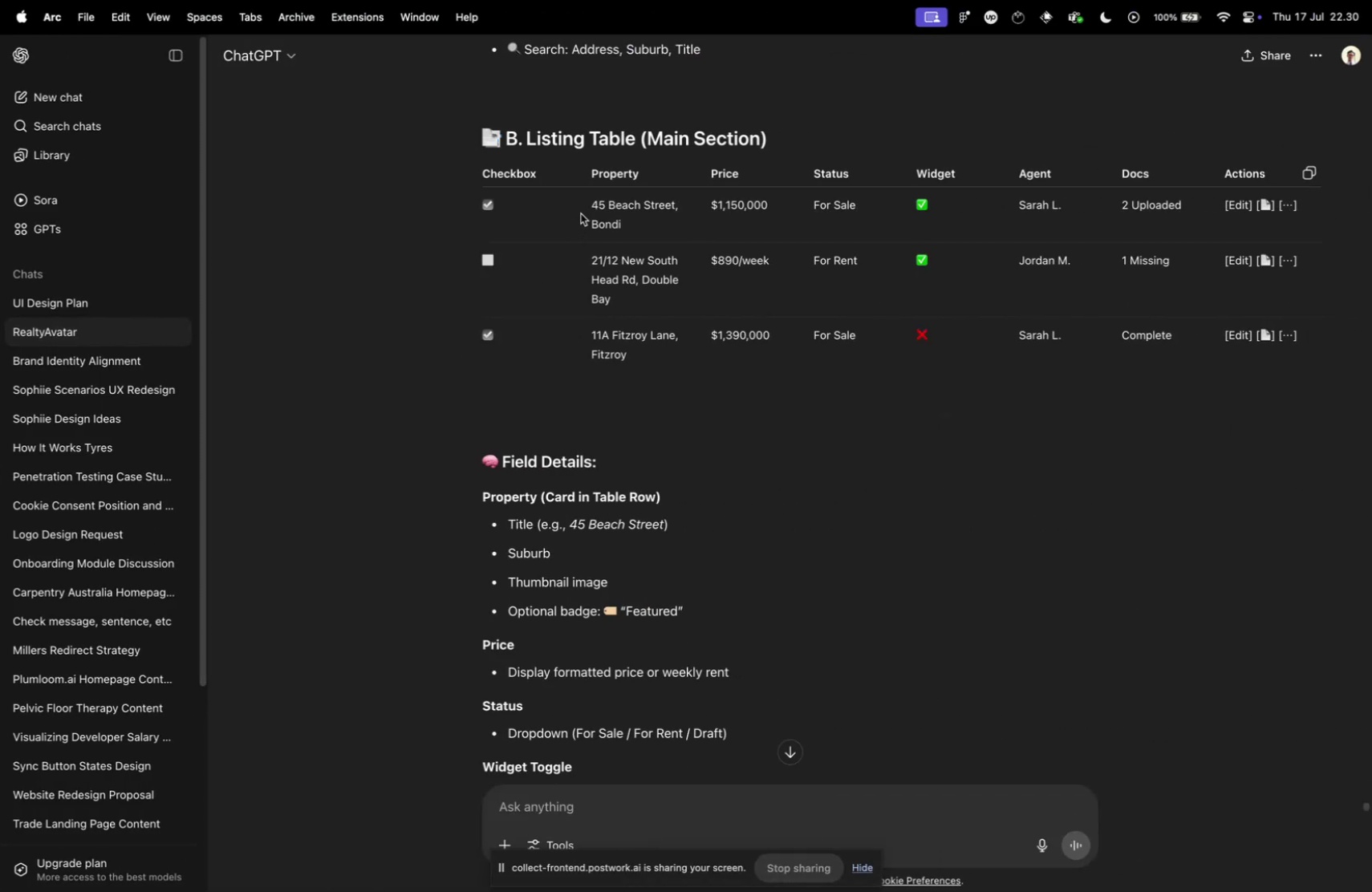 
left_click_drag(start_coordinate=[593, 203], to_coordinate=[634, 225])
 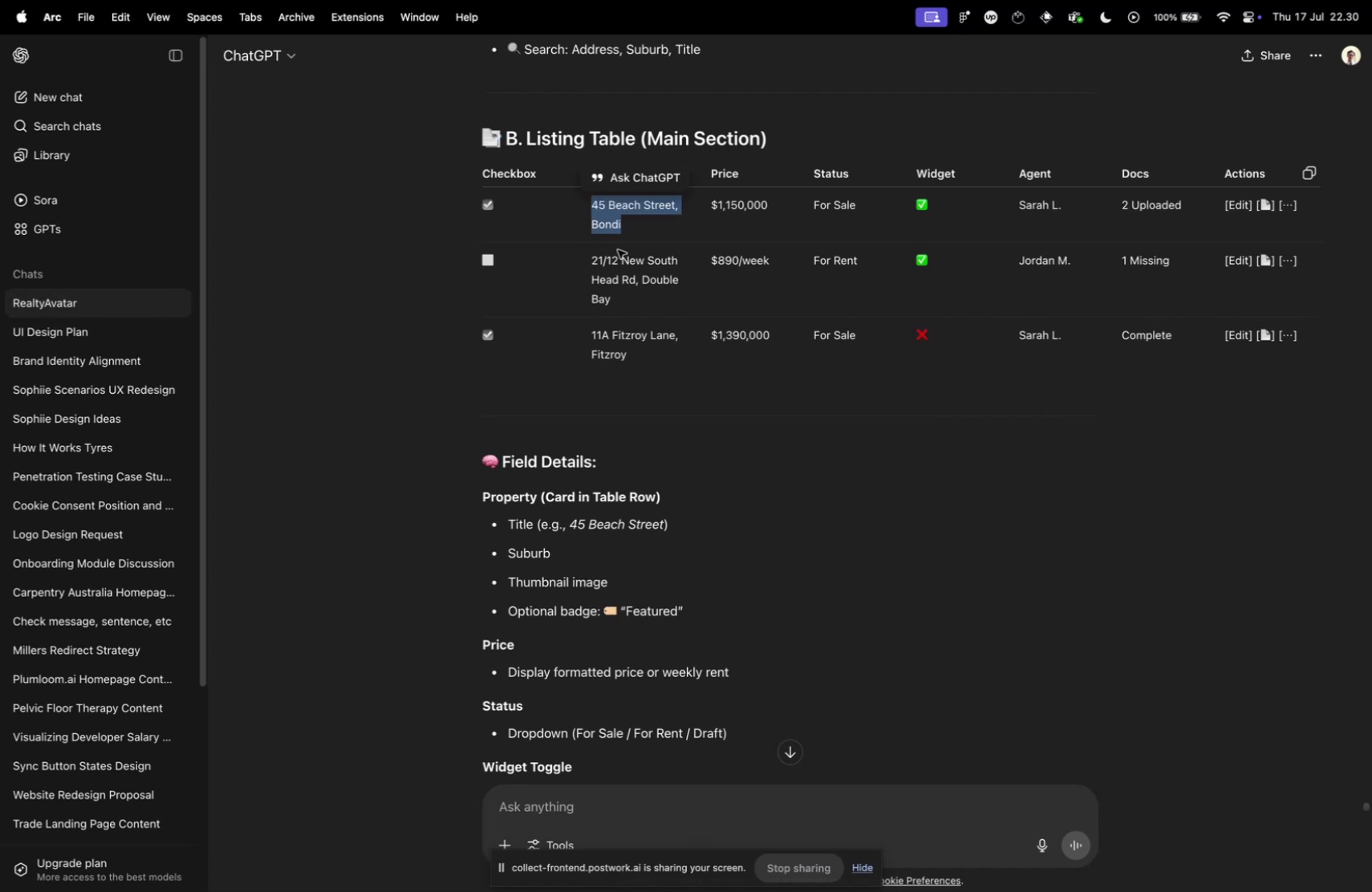 
key(Meta+CommandLeft)
 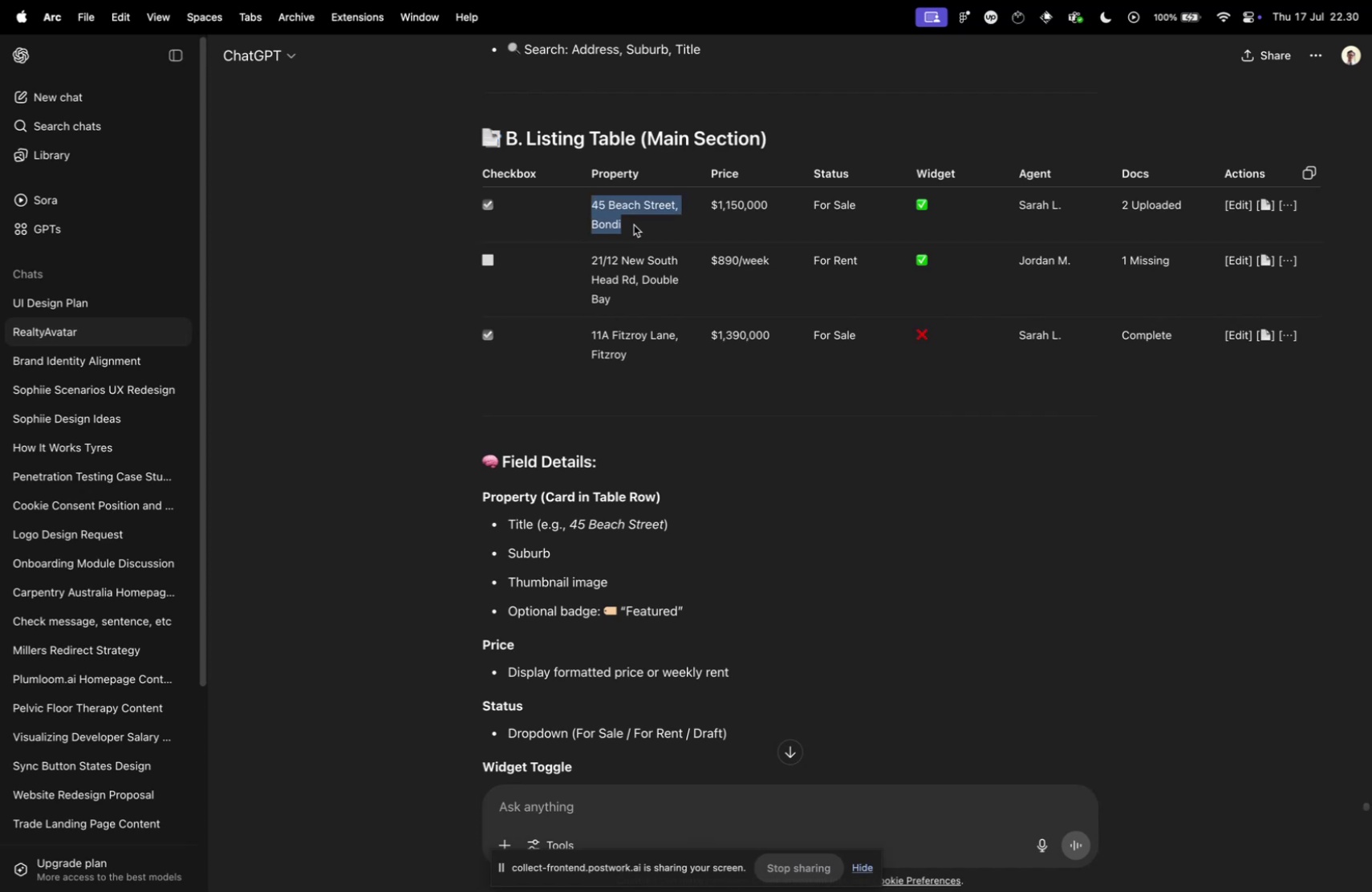 
key(Meta+C)
 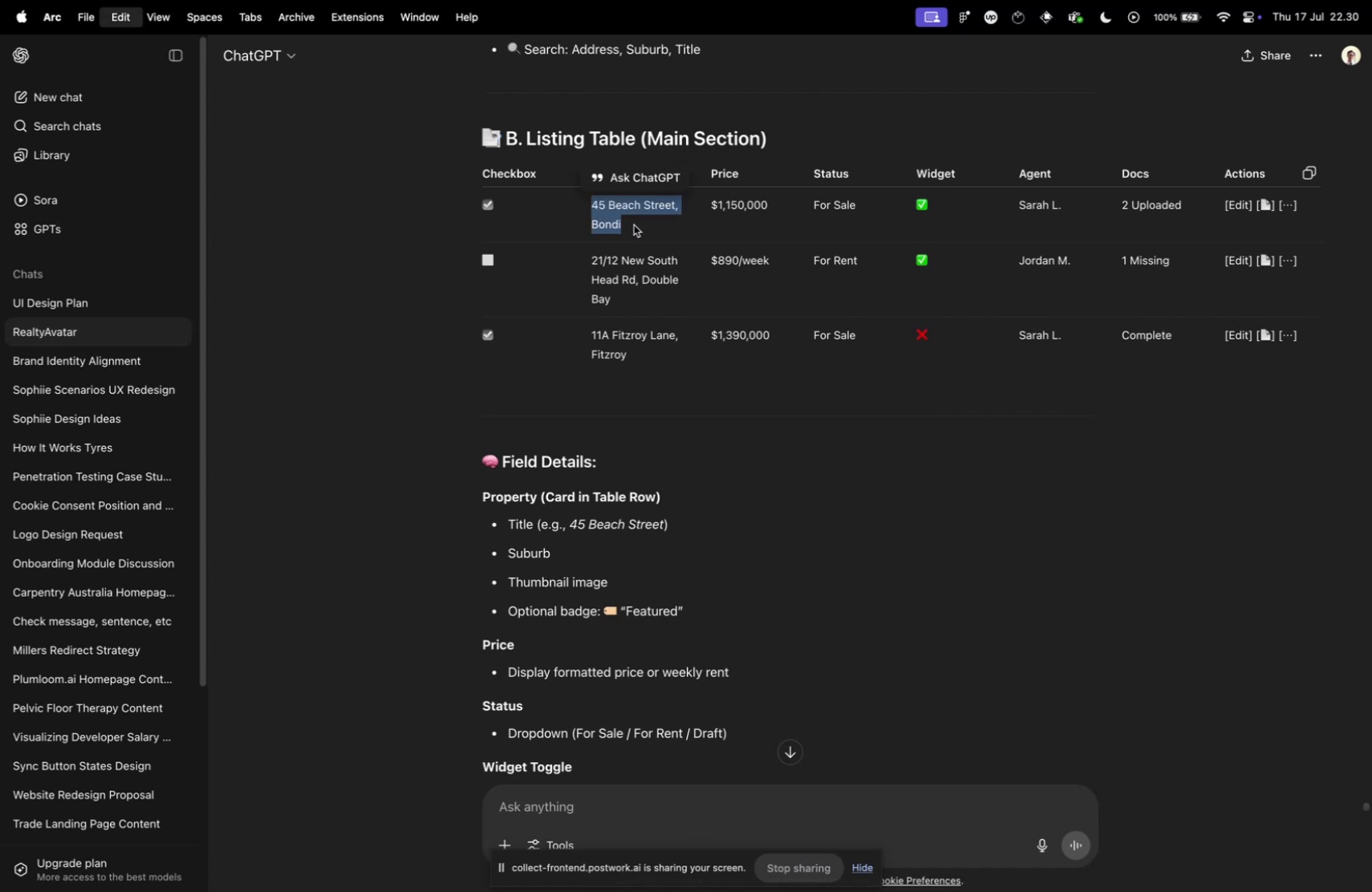 
key(Meta+CommandLeft)
 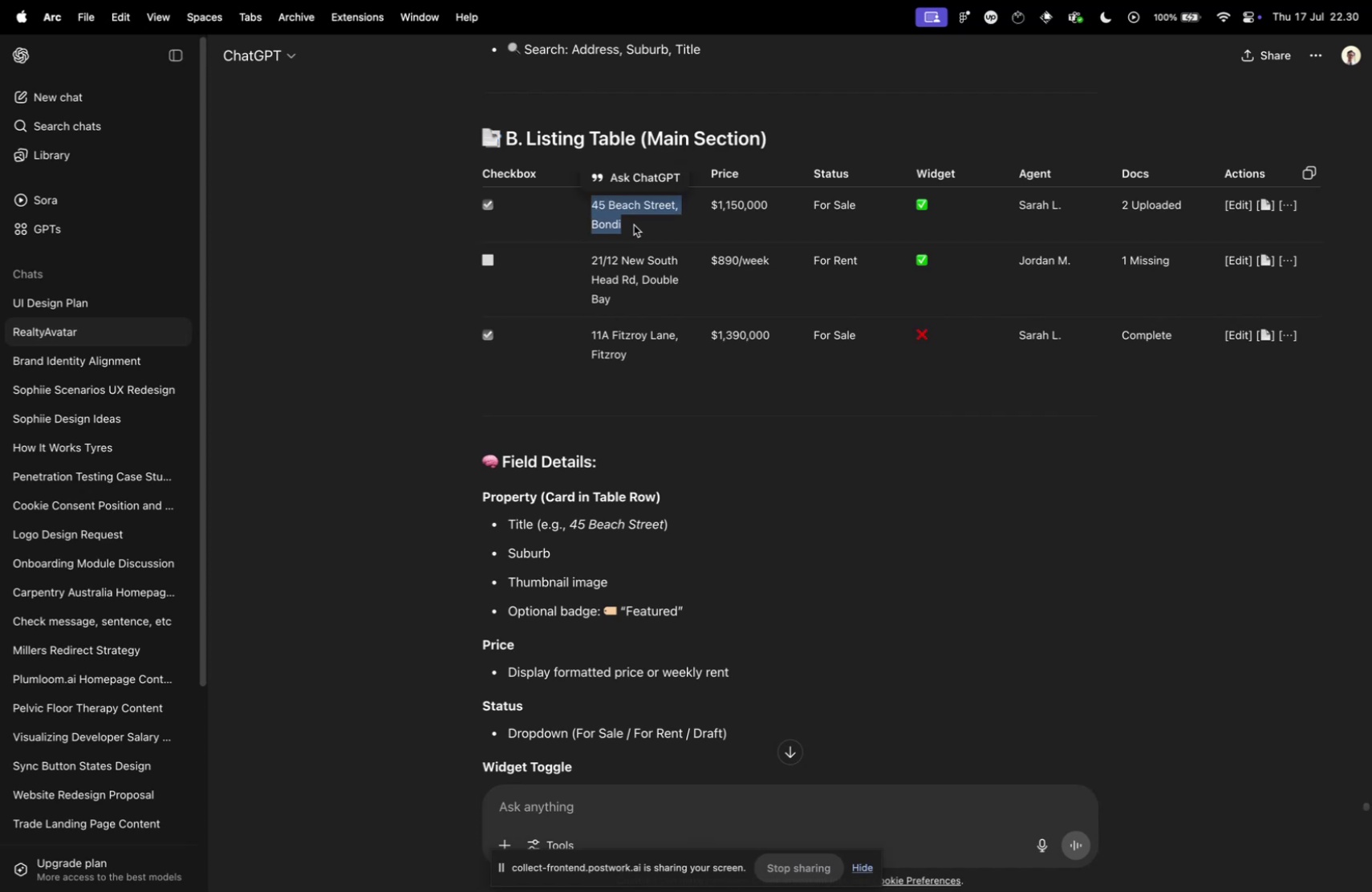 
key(Meta+Tab)
 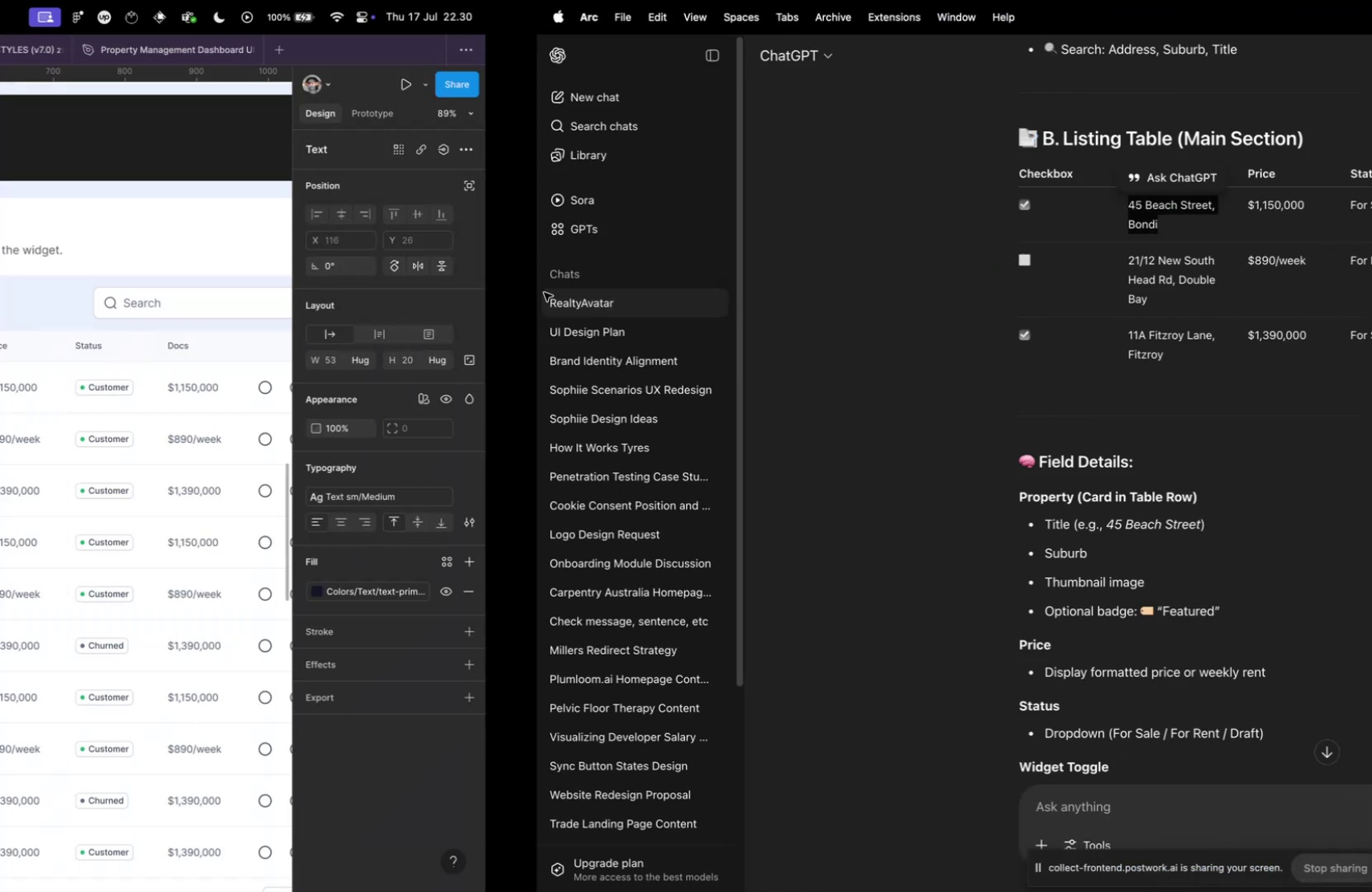 
double_click([536, 383])
 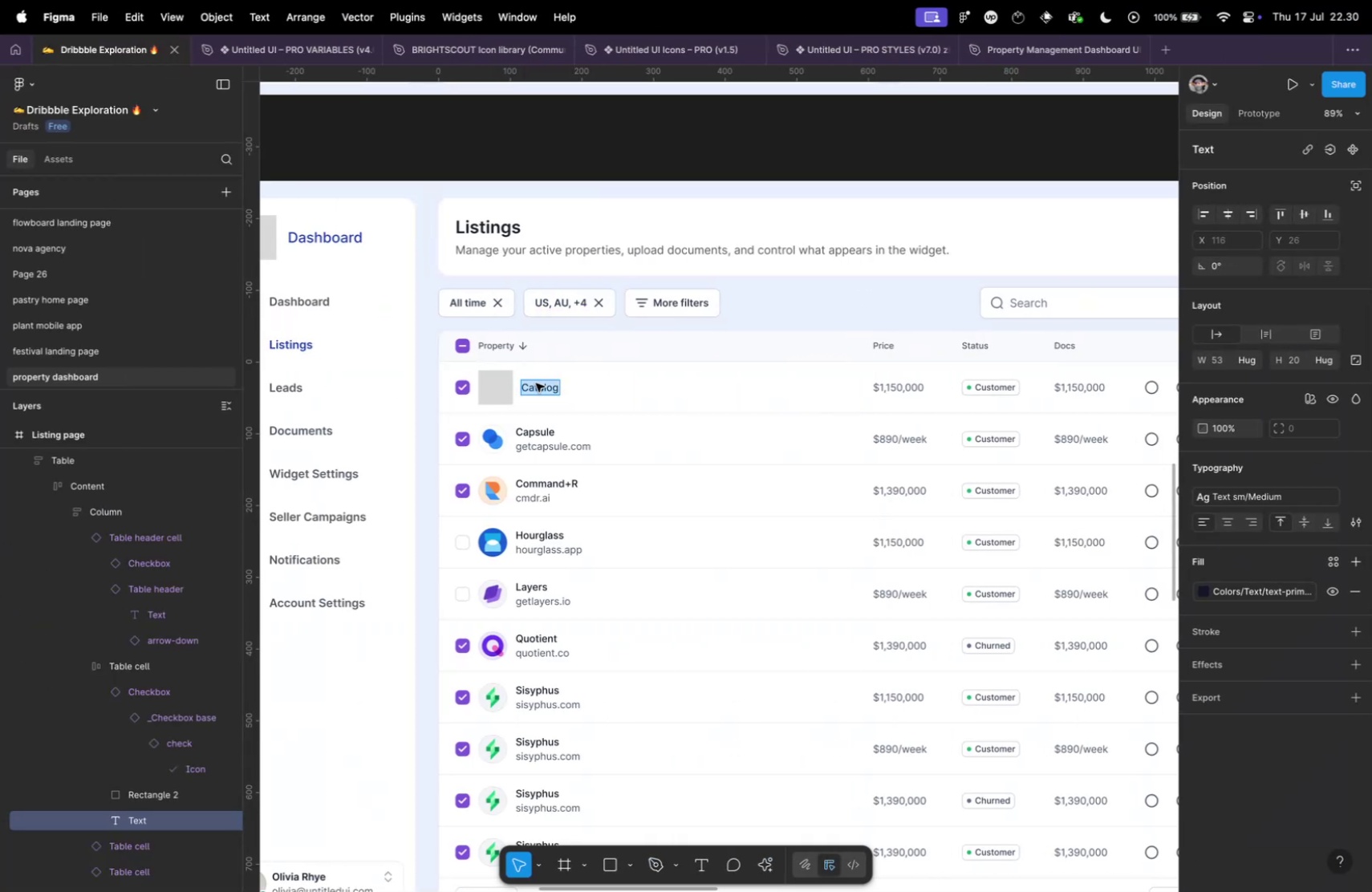 
key(Meta+V)
 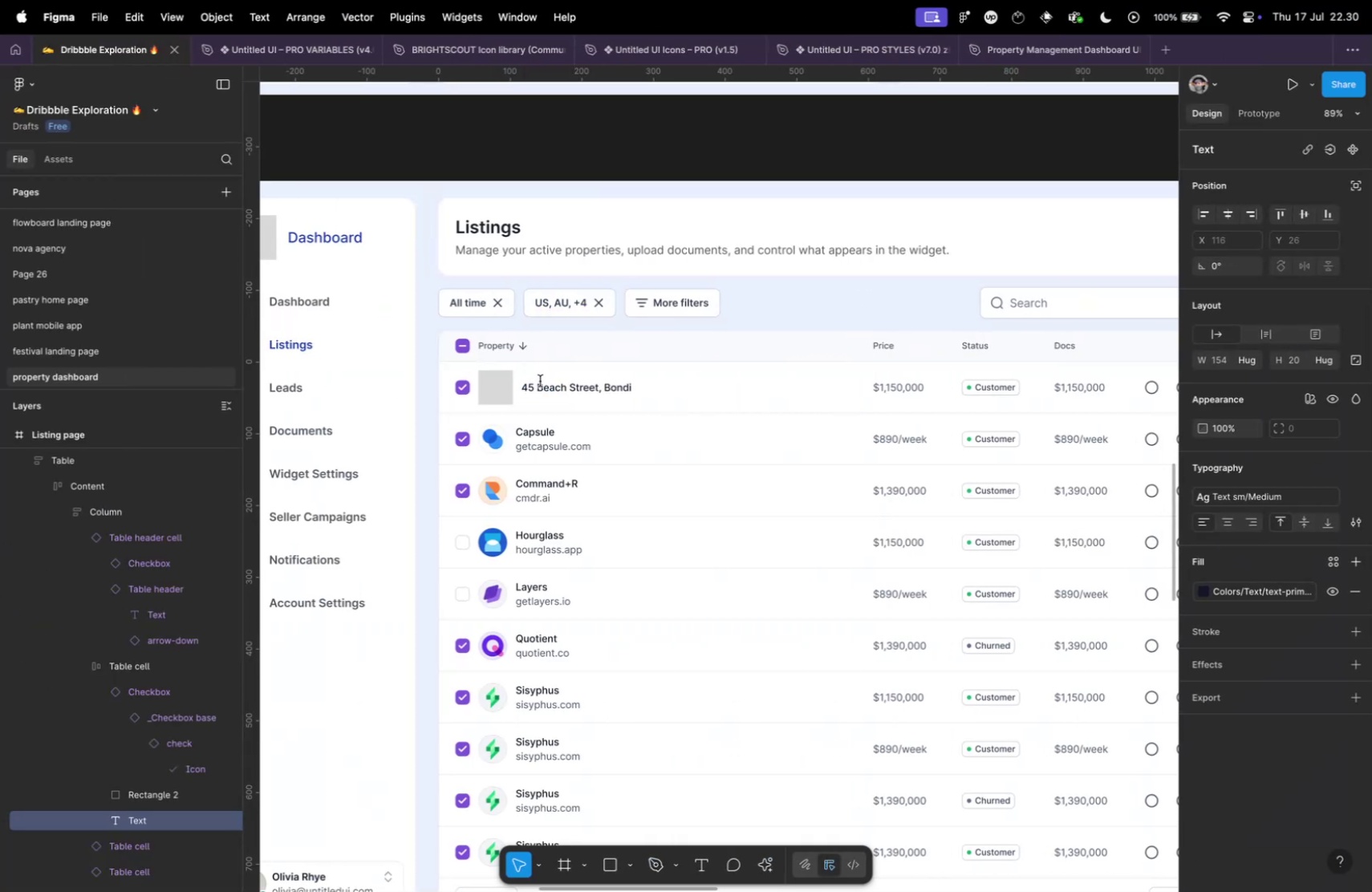 
scroll: coordinate [604, 336], scroll_direction: down, amount: 6.0
 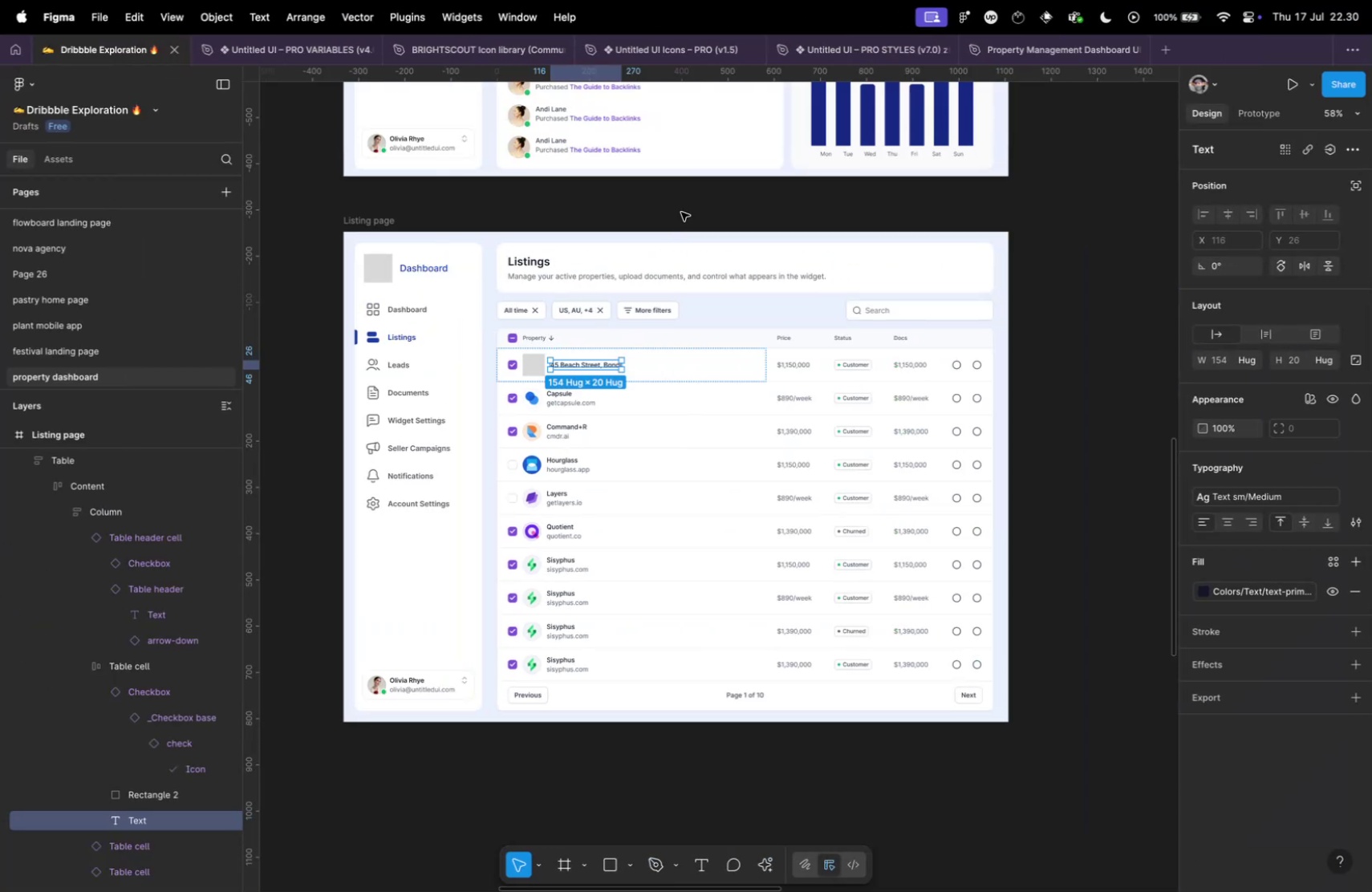 
key(Meta+CommandLeft)
 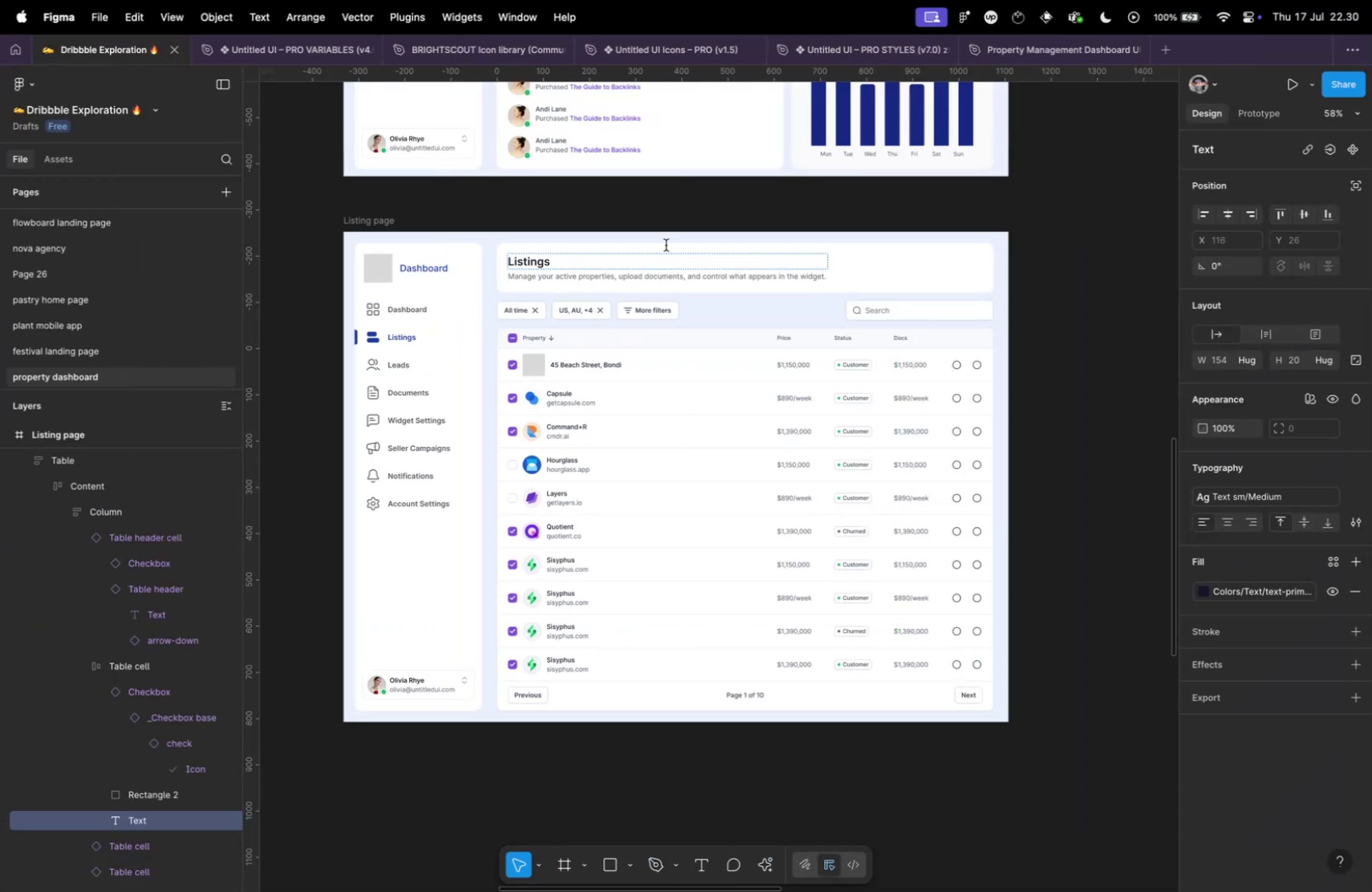 
left_click([681, 212])
 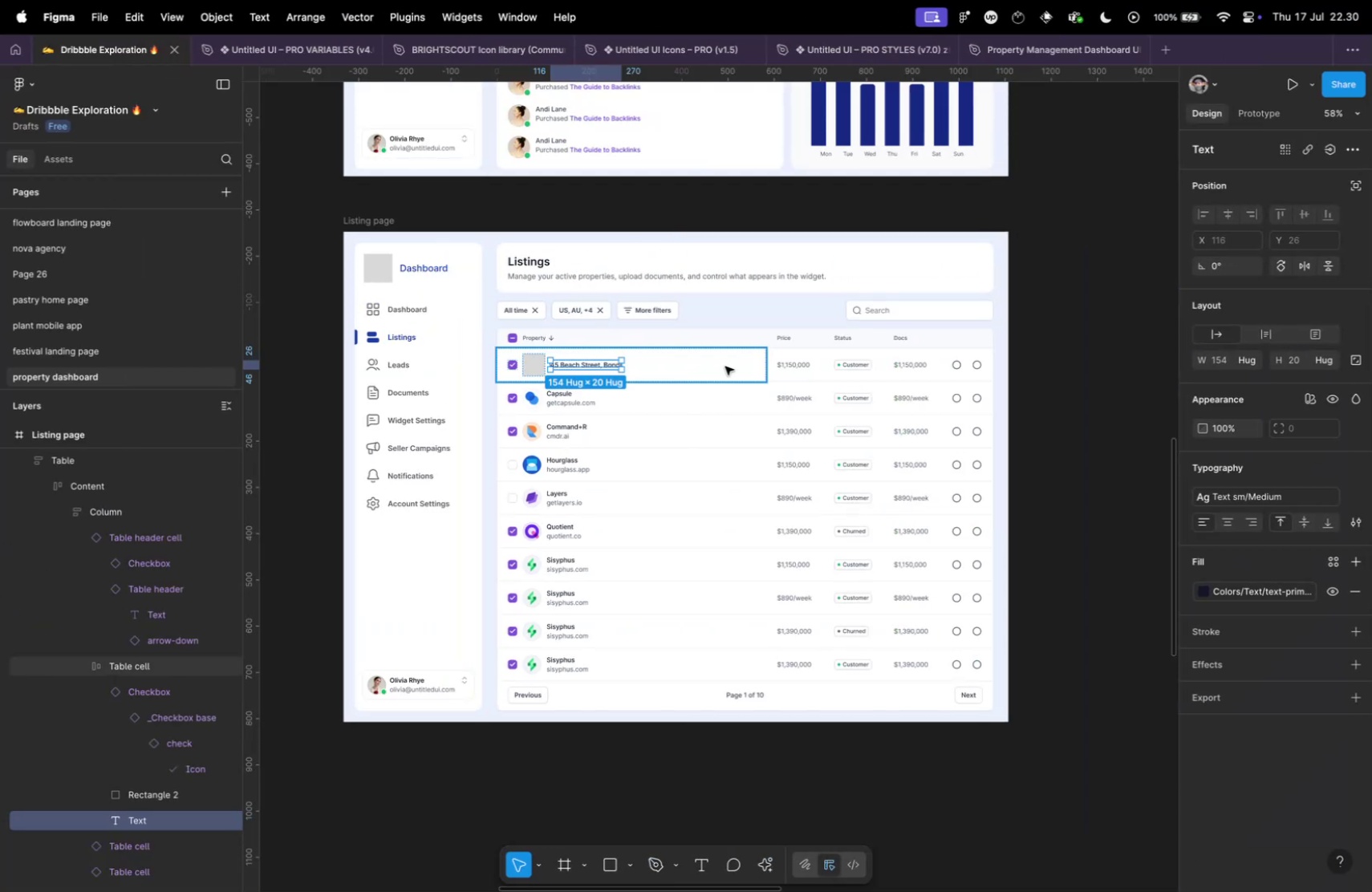 
left_click([726, 366])
 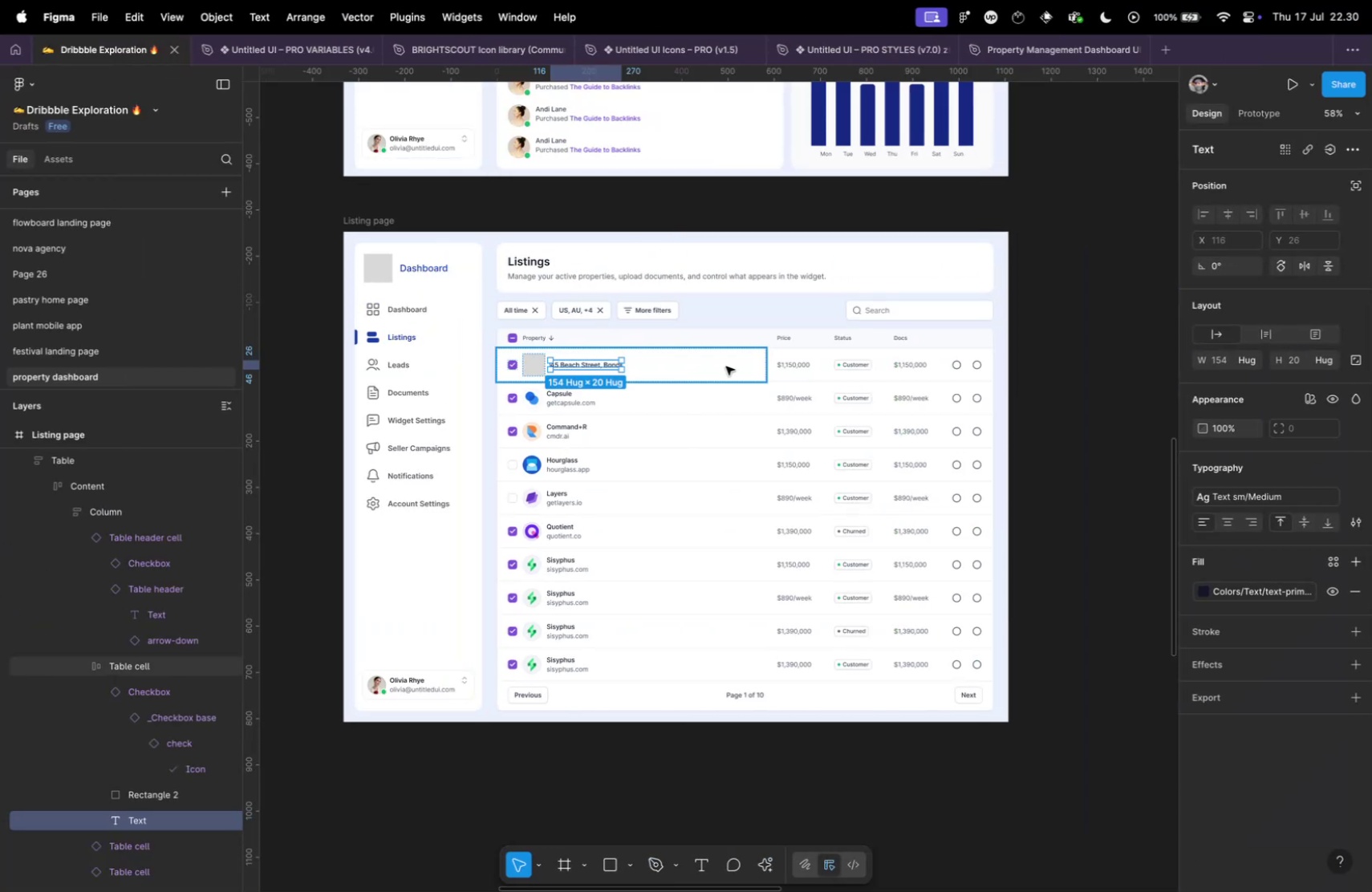 
key(Meta+C)
 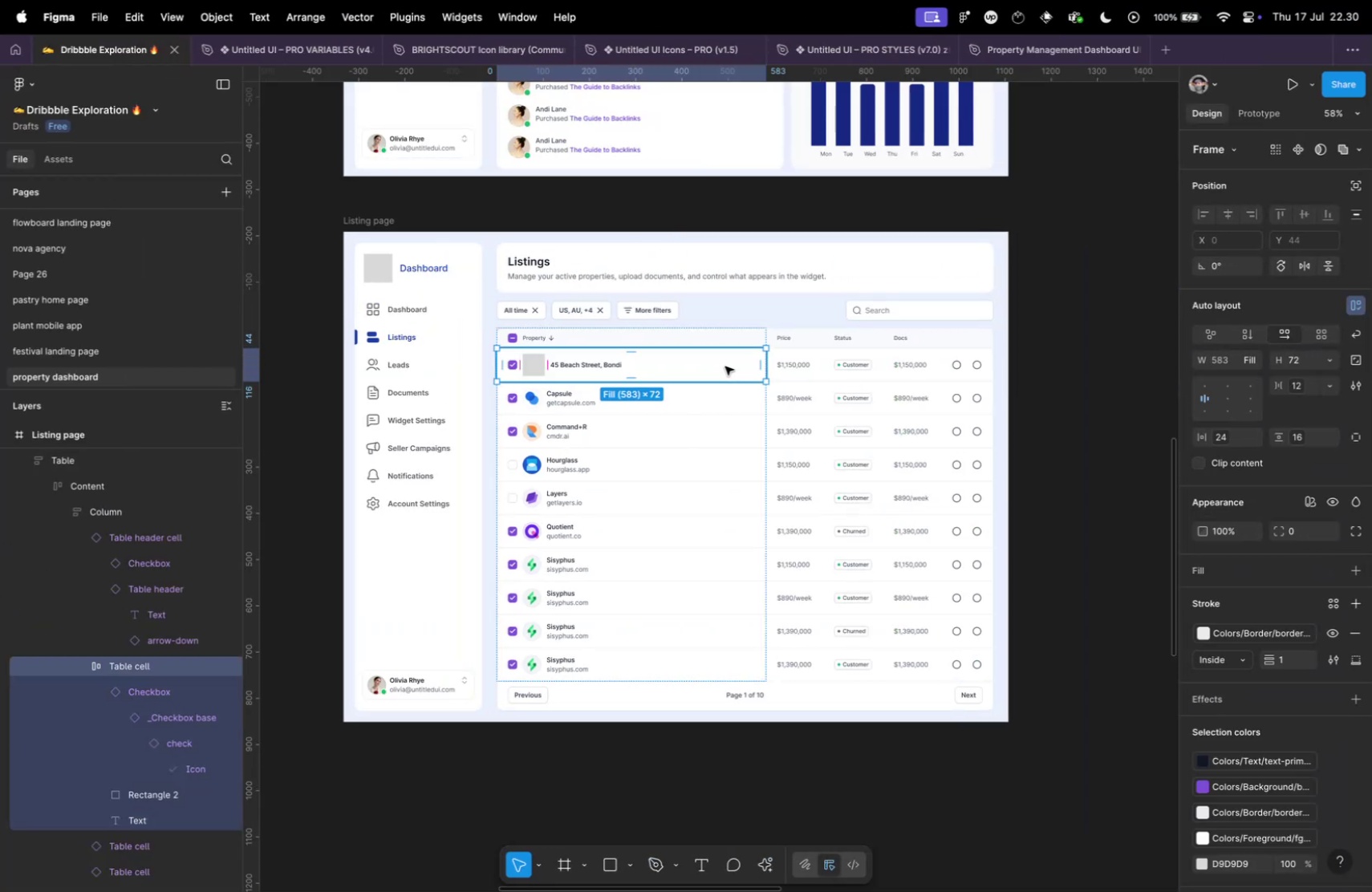 
key(Backslash)
 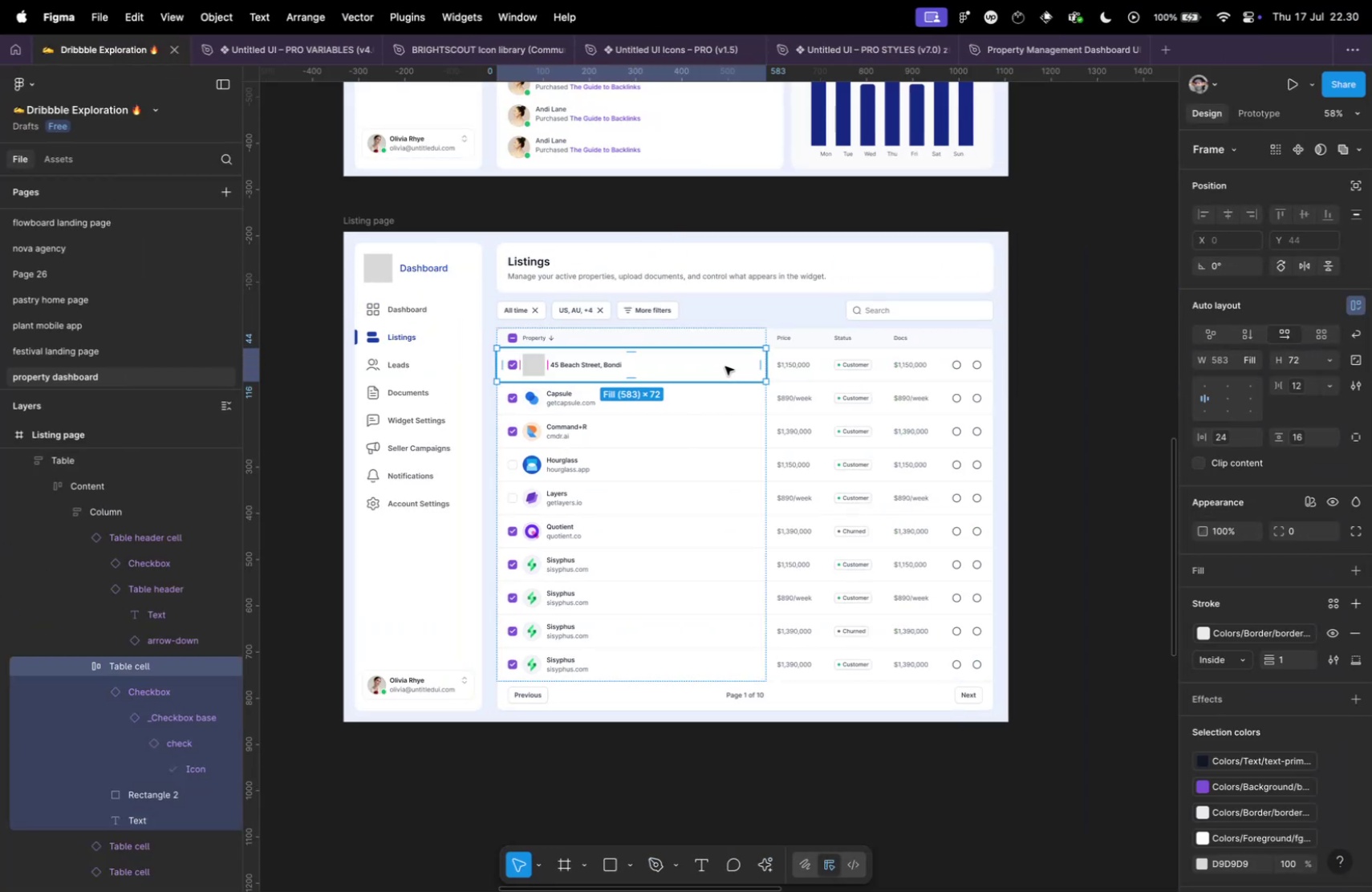 
key(Enter)
 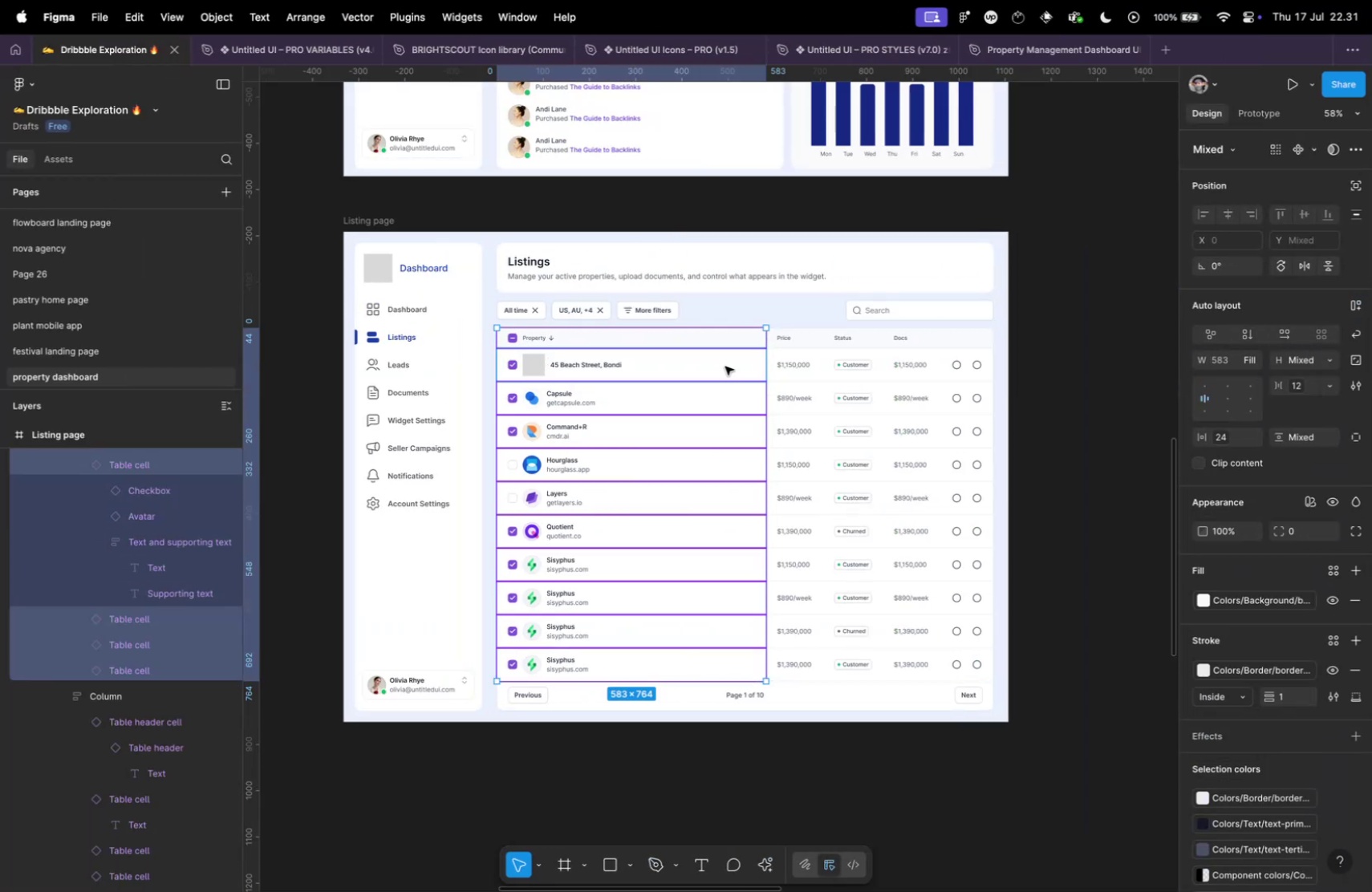 
left_click([726, 337])
 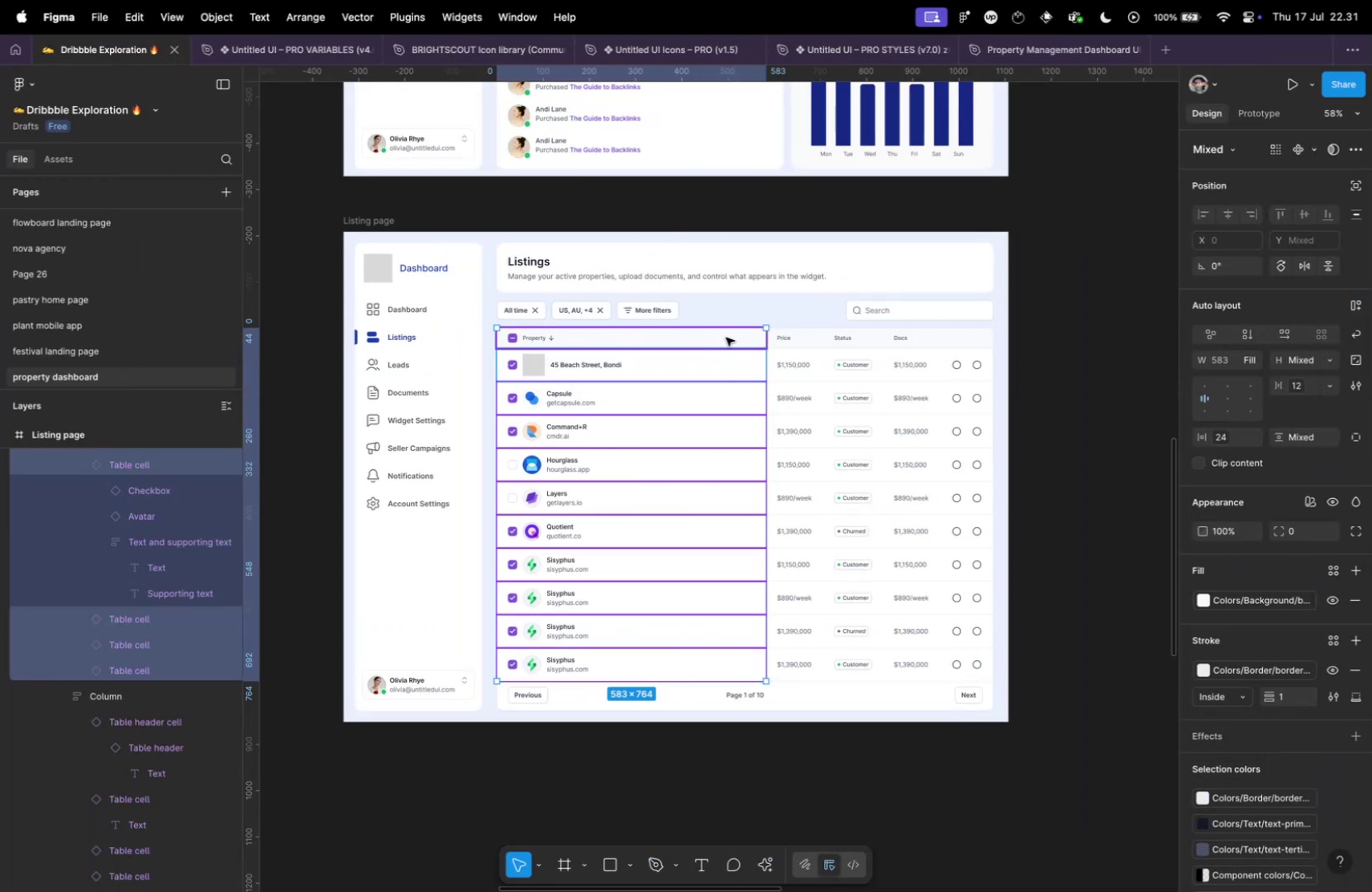 
key(Meta+Shift+R)
 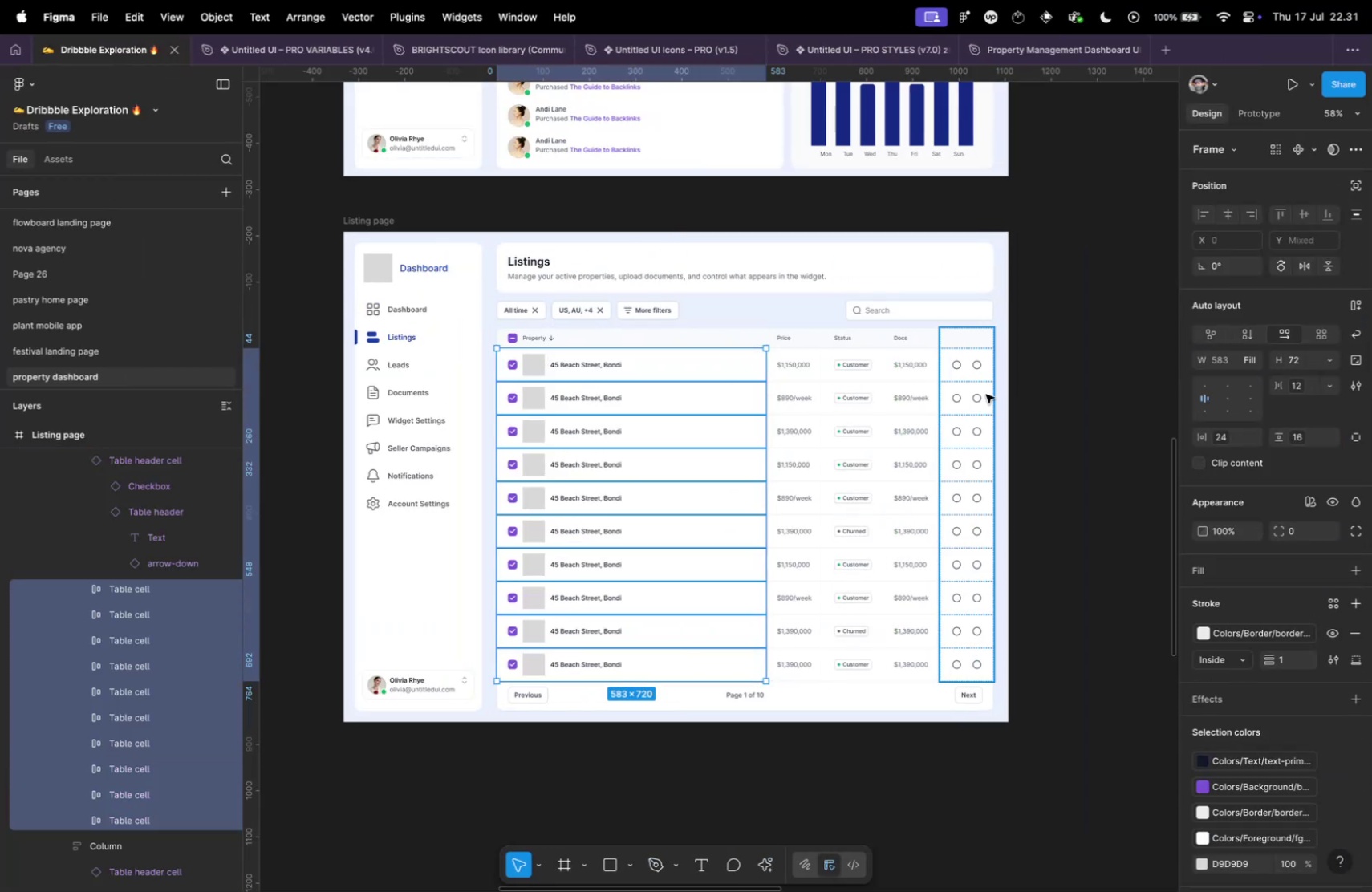 
left_click([1094, 383])
 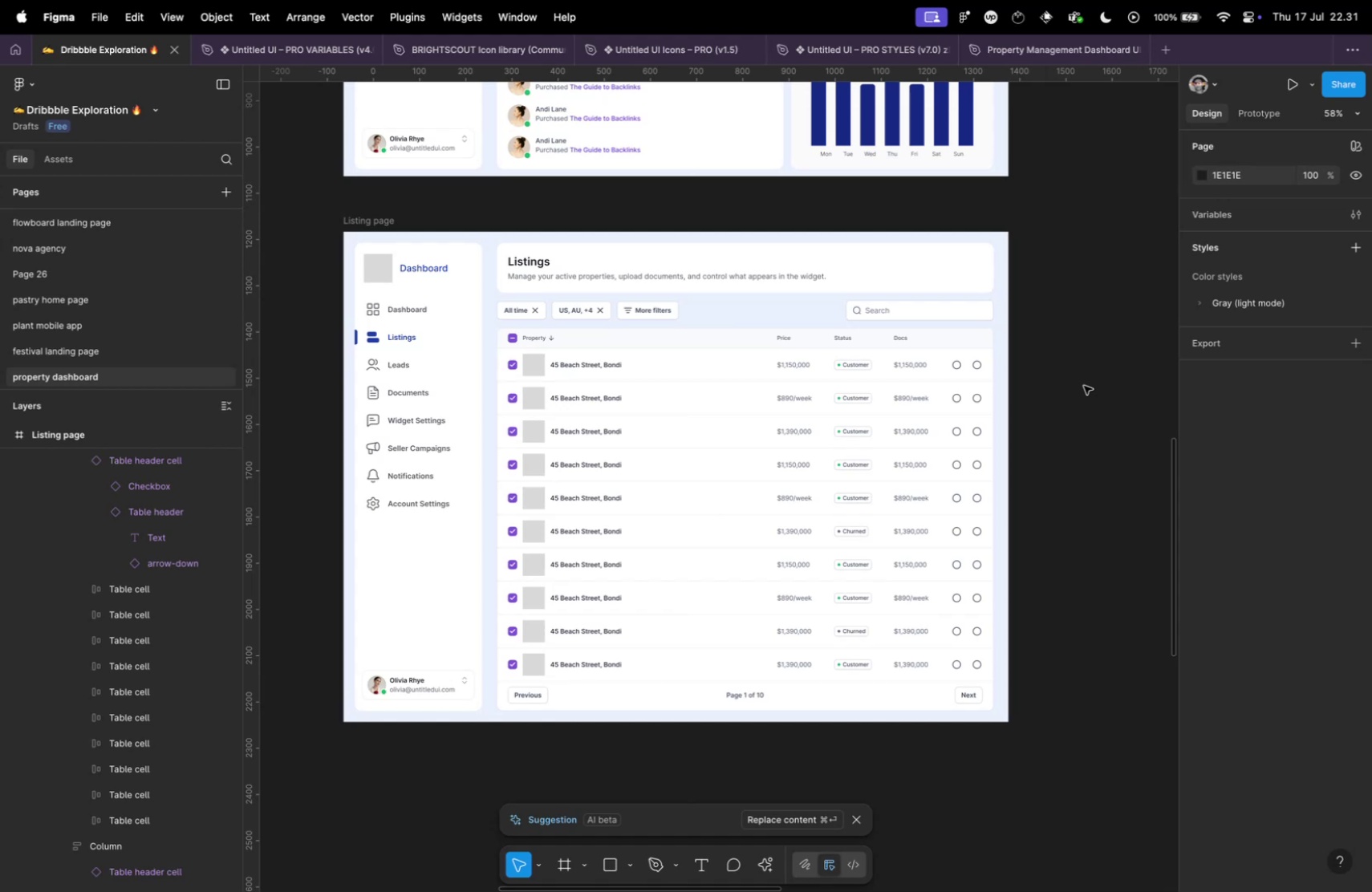 
hold_key(key=CommandLeft, duration=1.16)
scroll: coordinate [920, 426], scroll_direction: up, amount: 9.0
 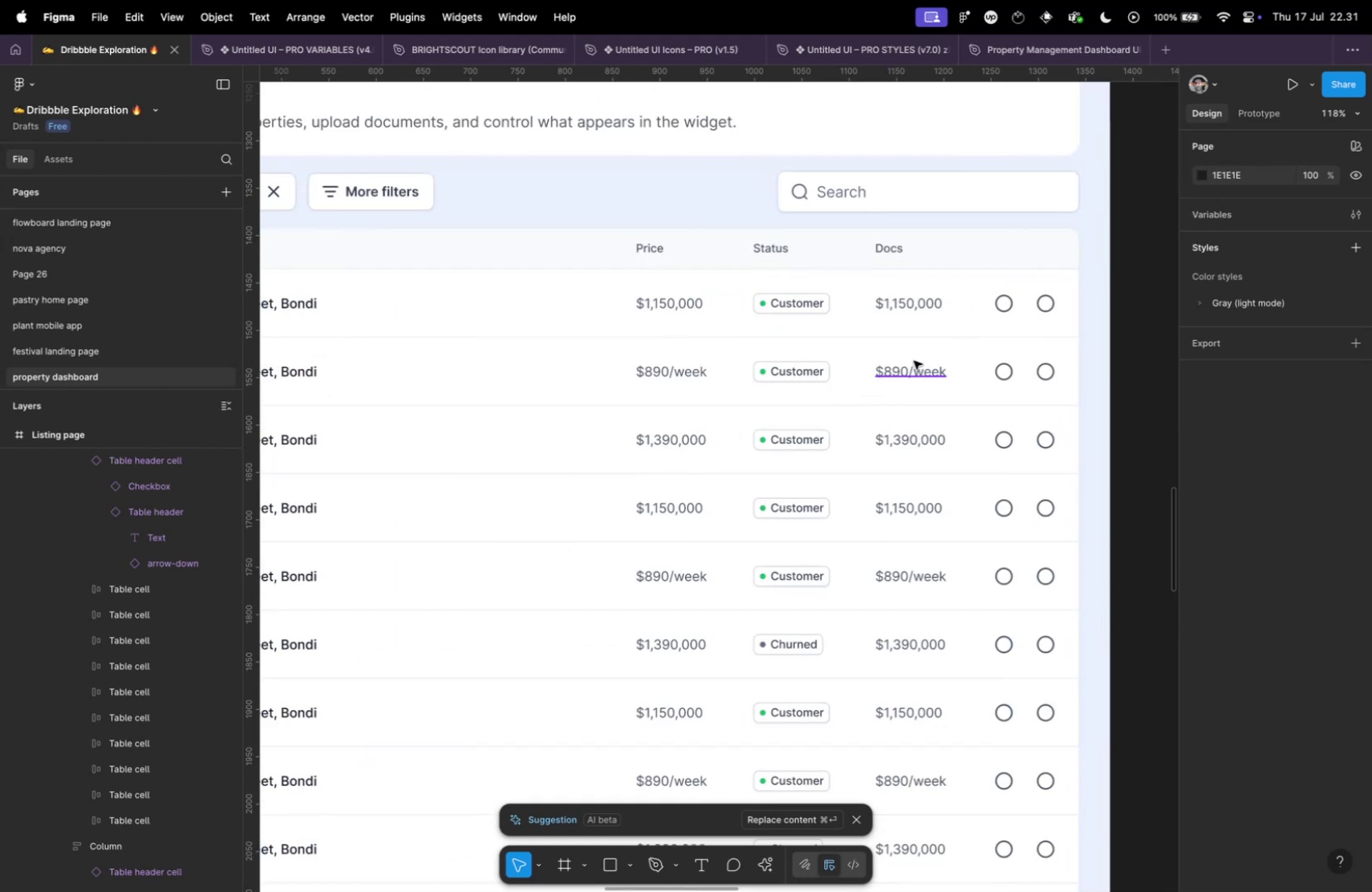 
left_click([912, 367])
 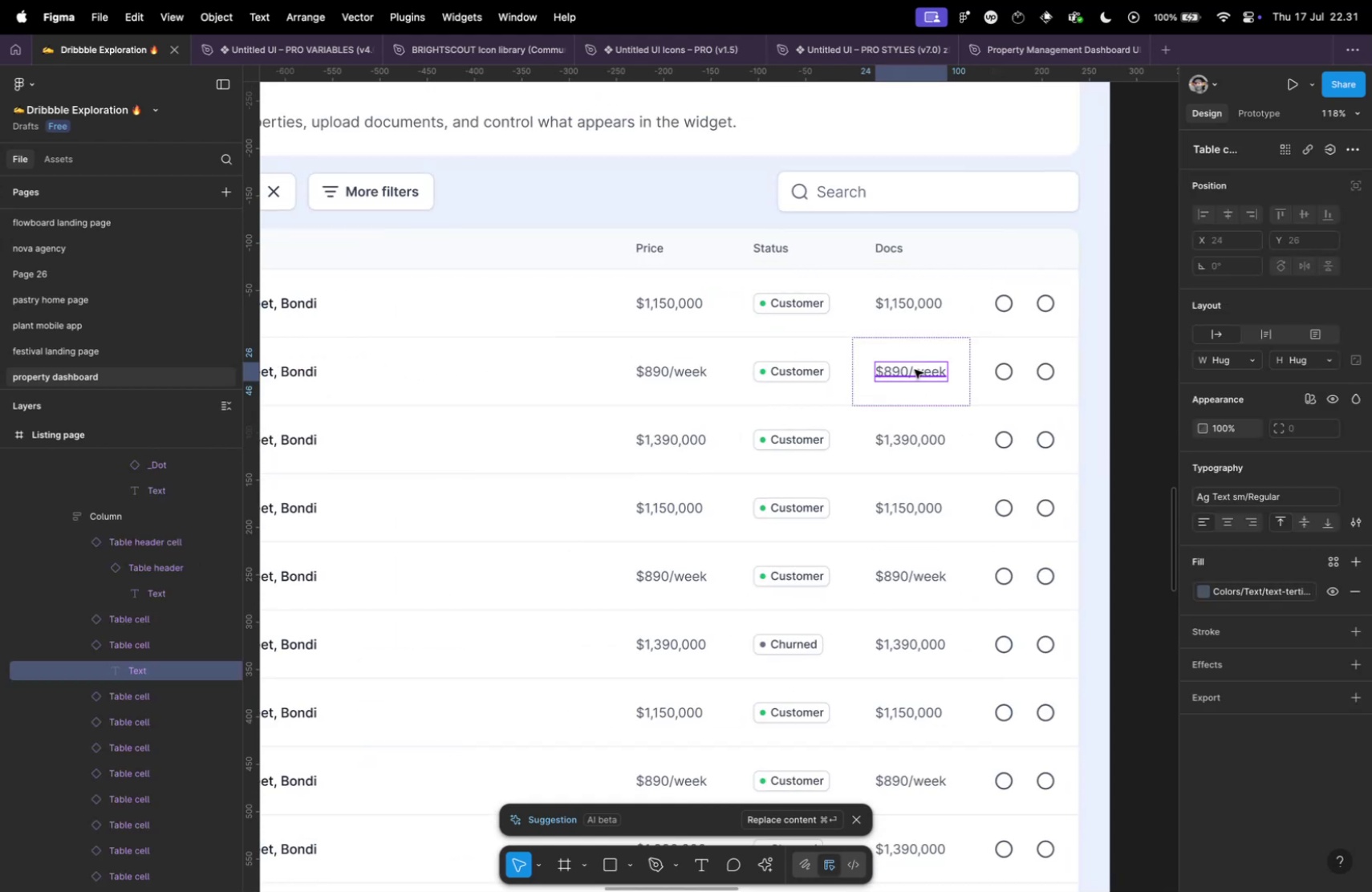 
key(Meta+CommandLeft)
 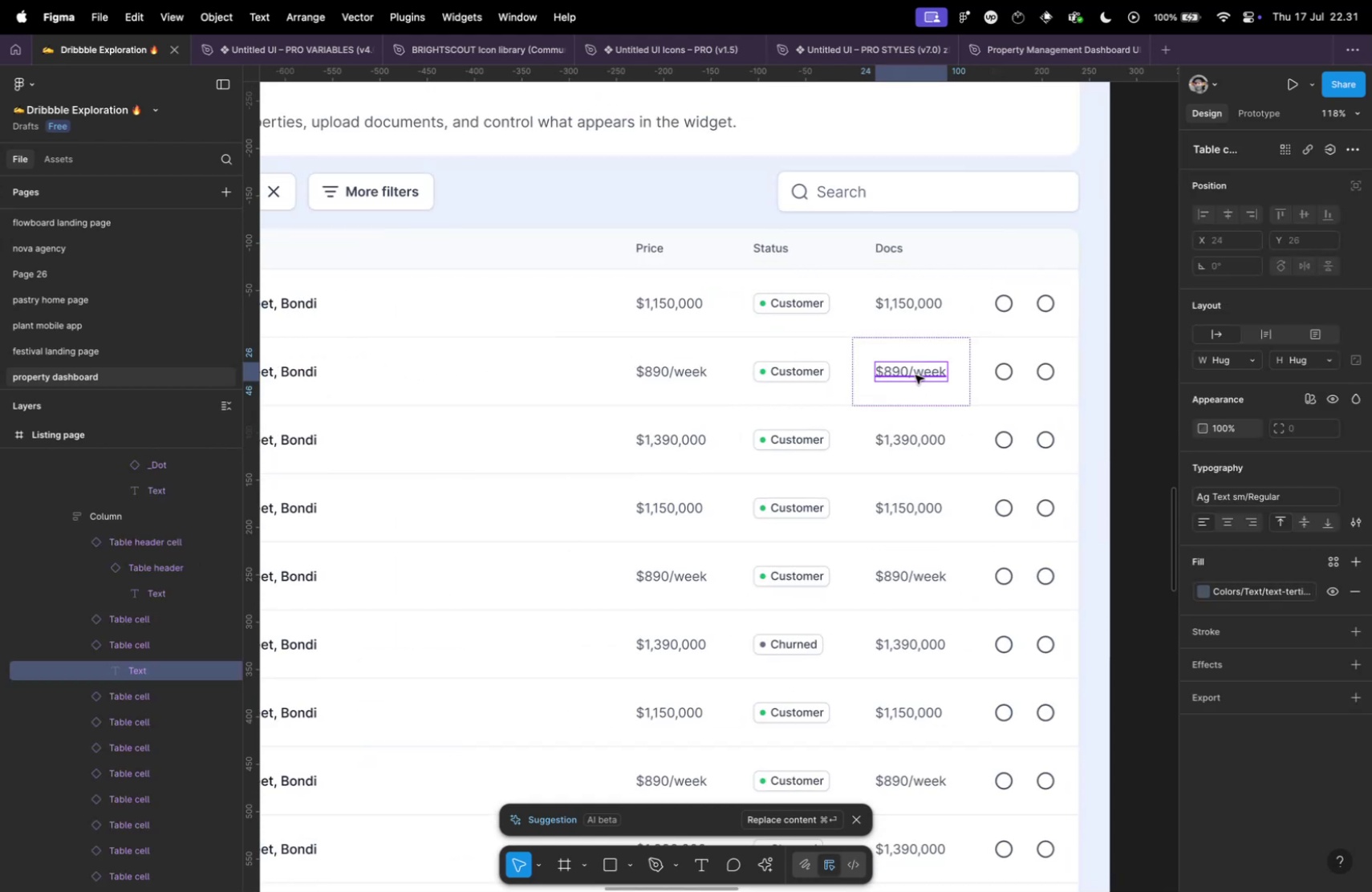 
key(Meta+Tab)
 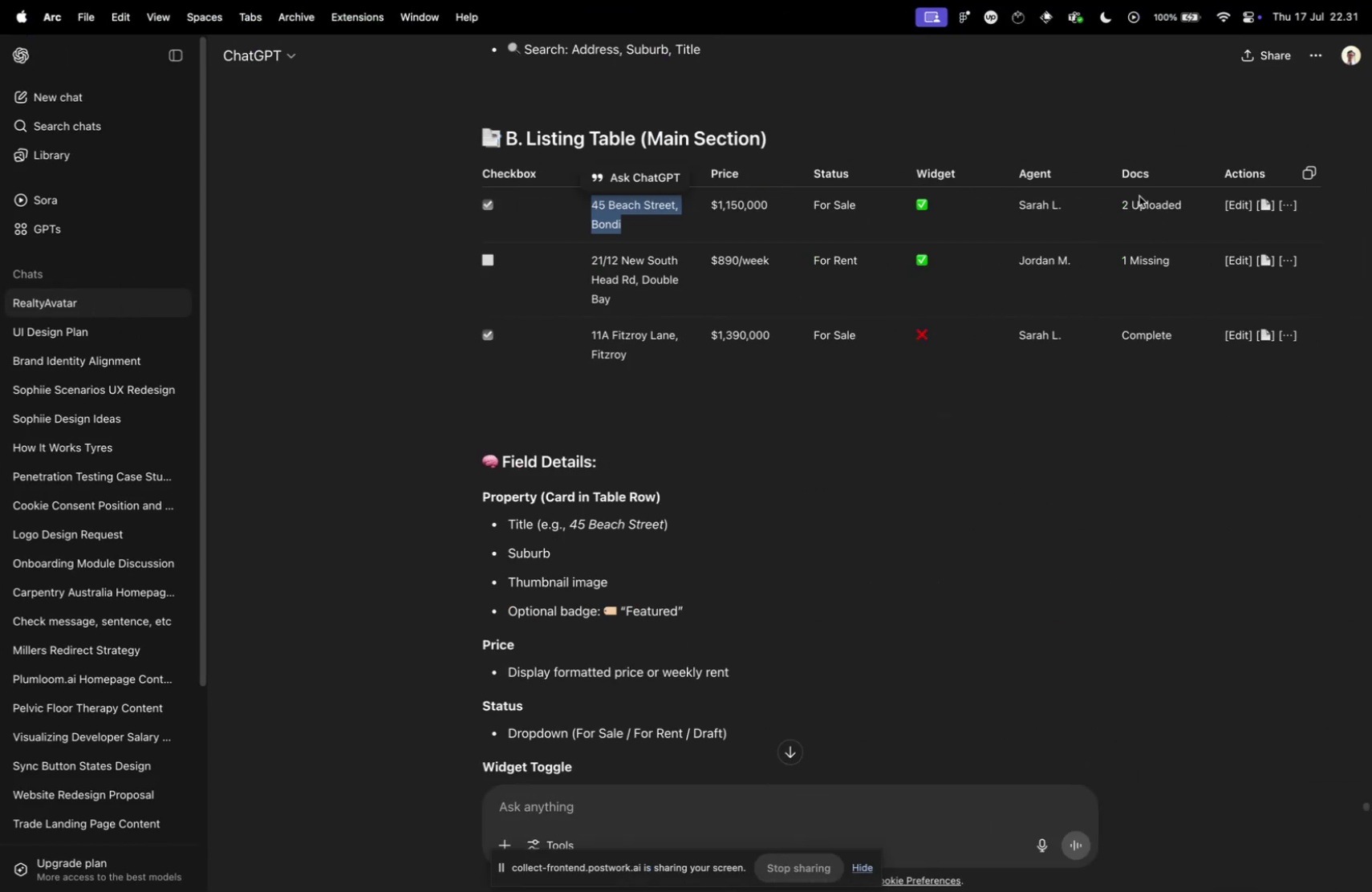 
left_click_drag(start_coordinate=[1120, 205], to_coordinate=[1226, 201])
 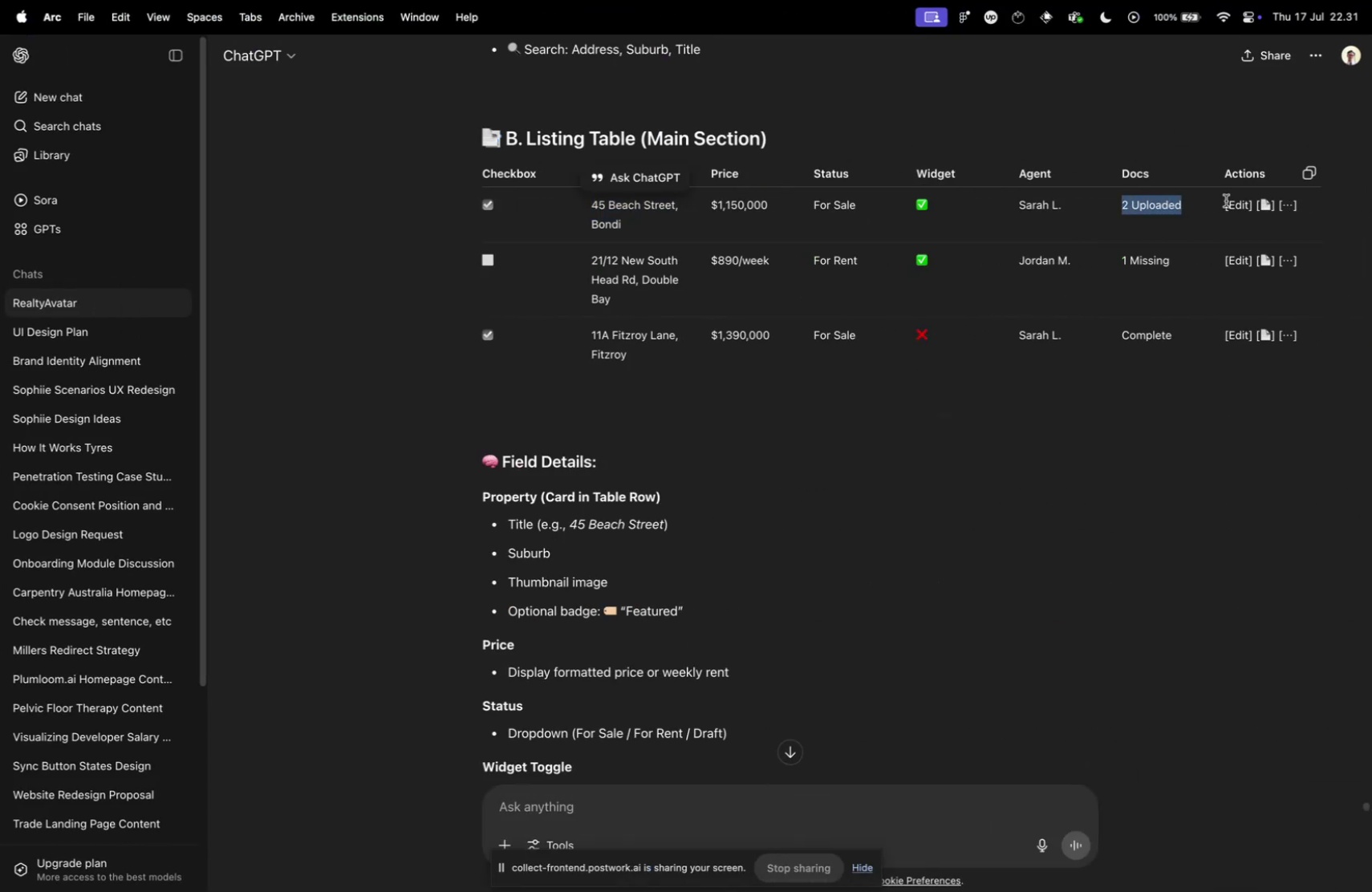 
key(Meta+CommandLeft)
 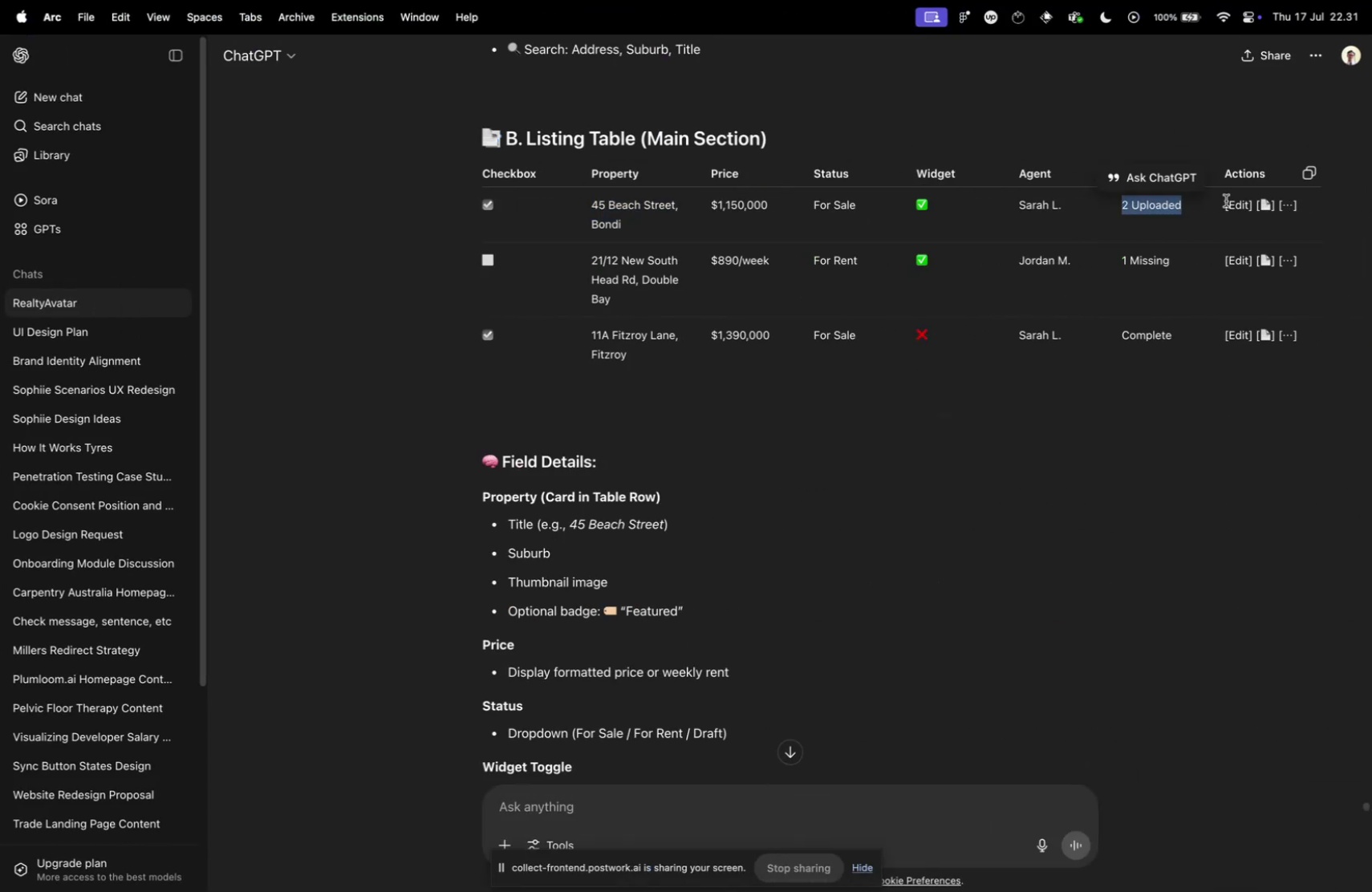 
key(Meta+C)
 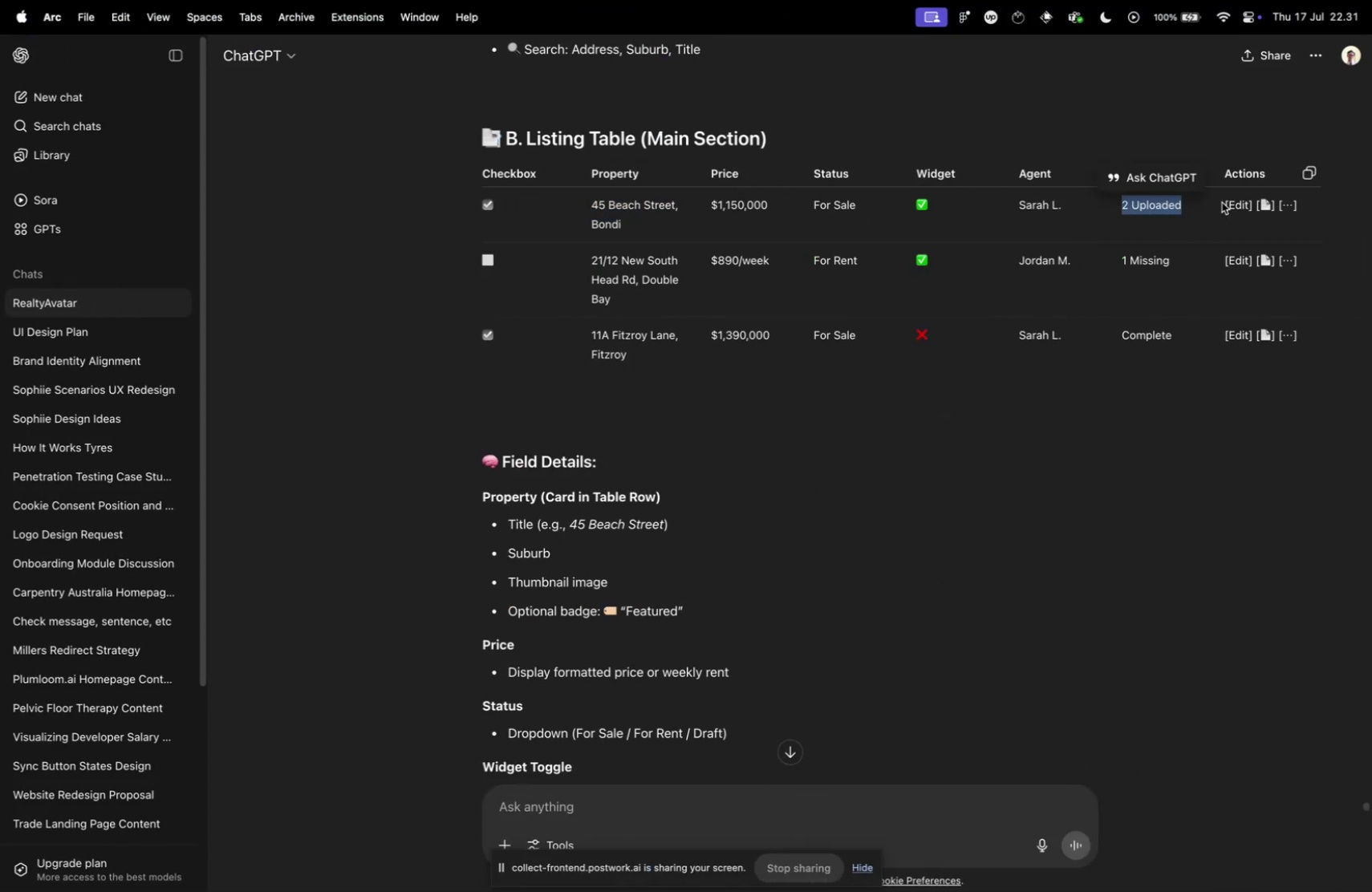 
key(Meta+CommandLeft)
 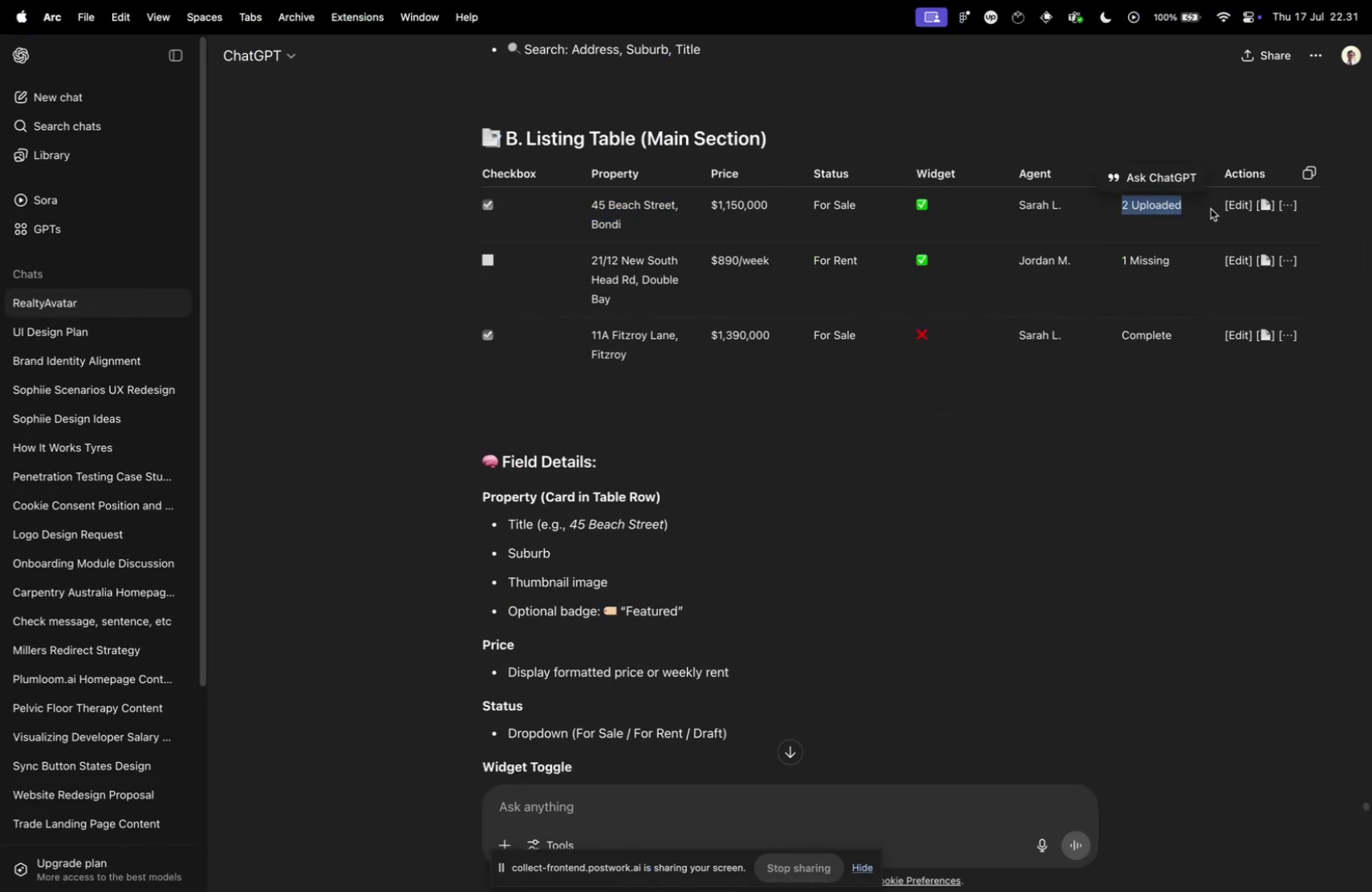 
key(Meta+Tab)
 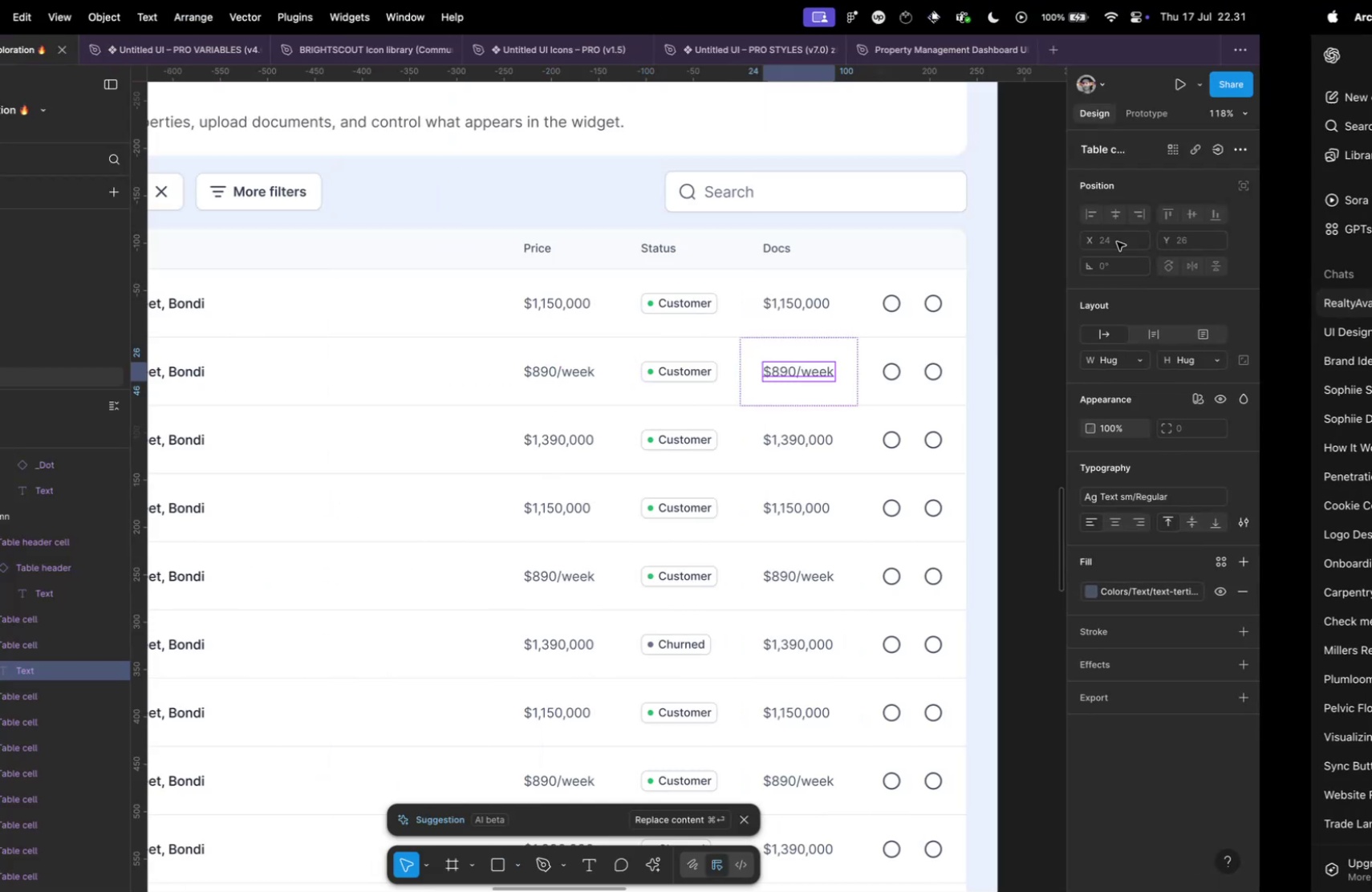 
double_click([889, 304])
 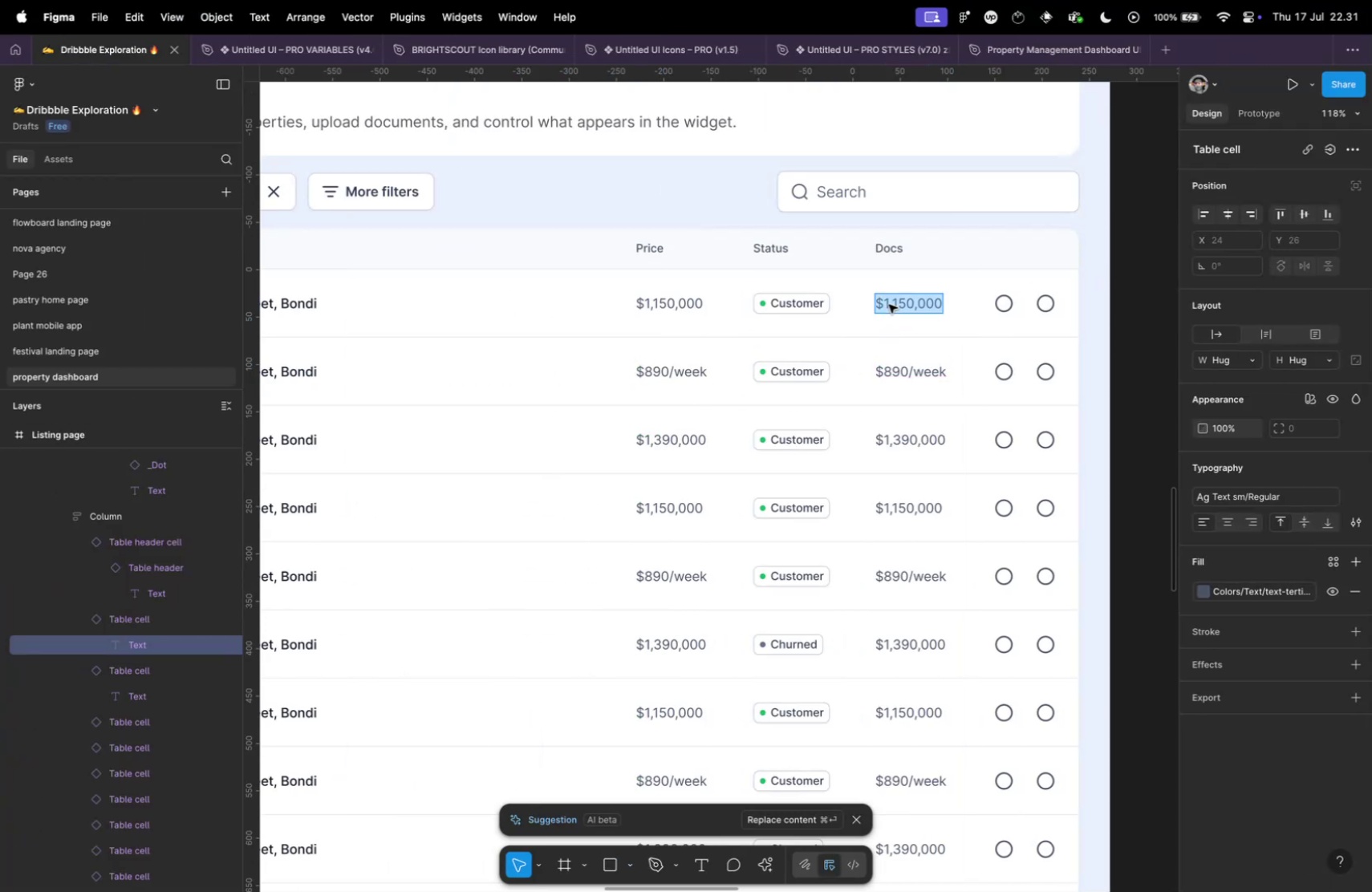 
key(Meta+V)
 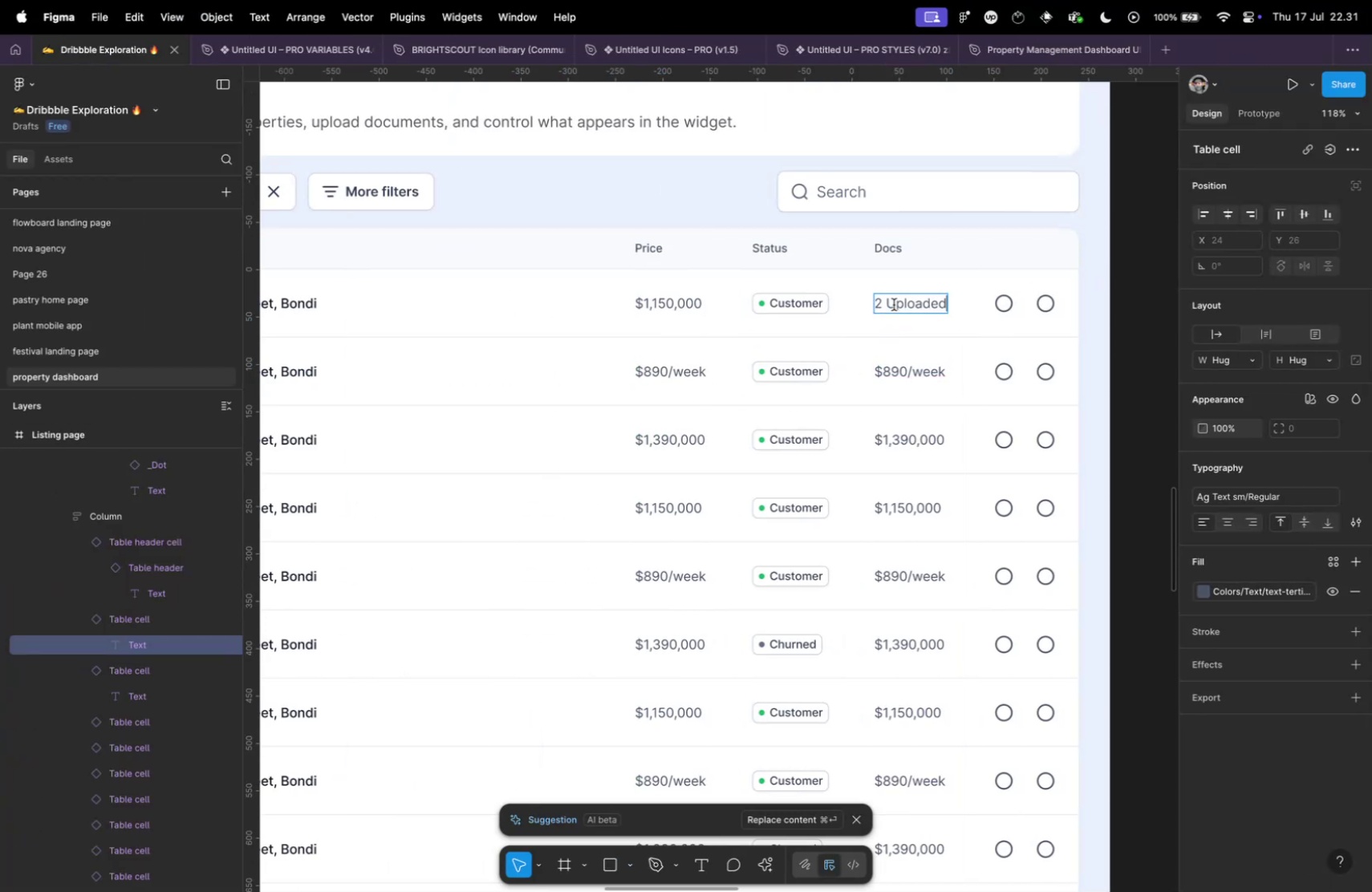 
key(Meta+CommandLeft)
 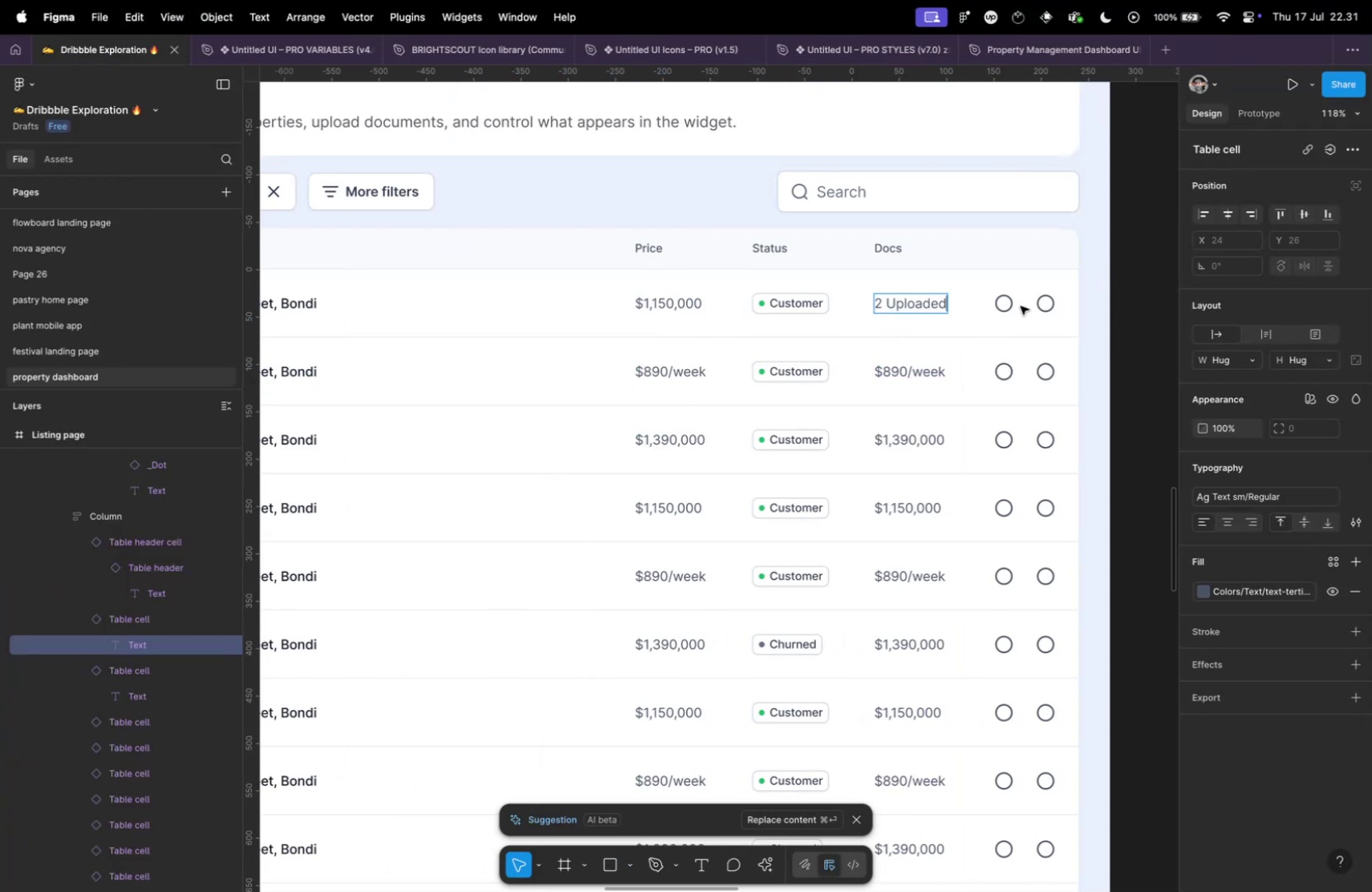 
key(Meta+Tab)
 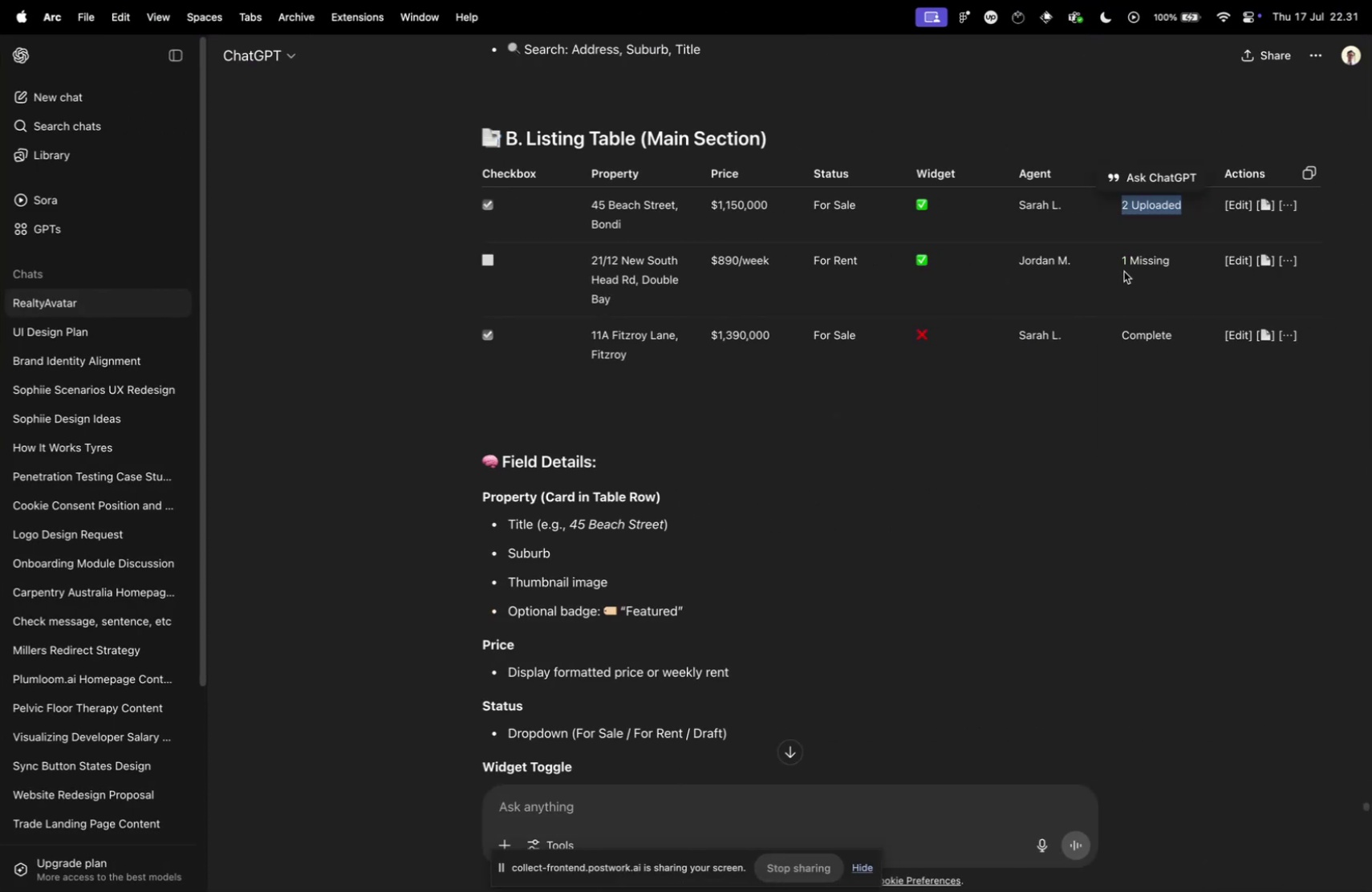 
left_click_drag(start_coordinate=[1118, 263], to_coordinate=[1184, 259])
 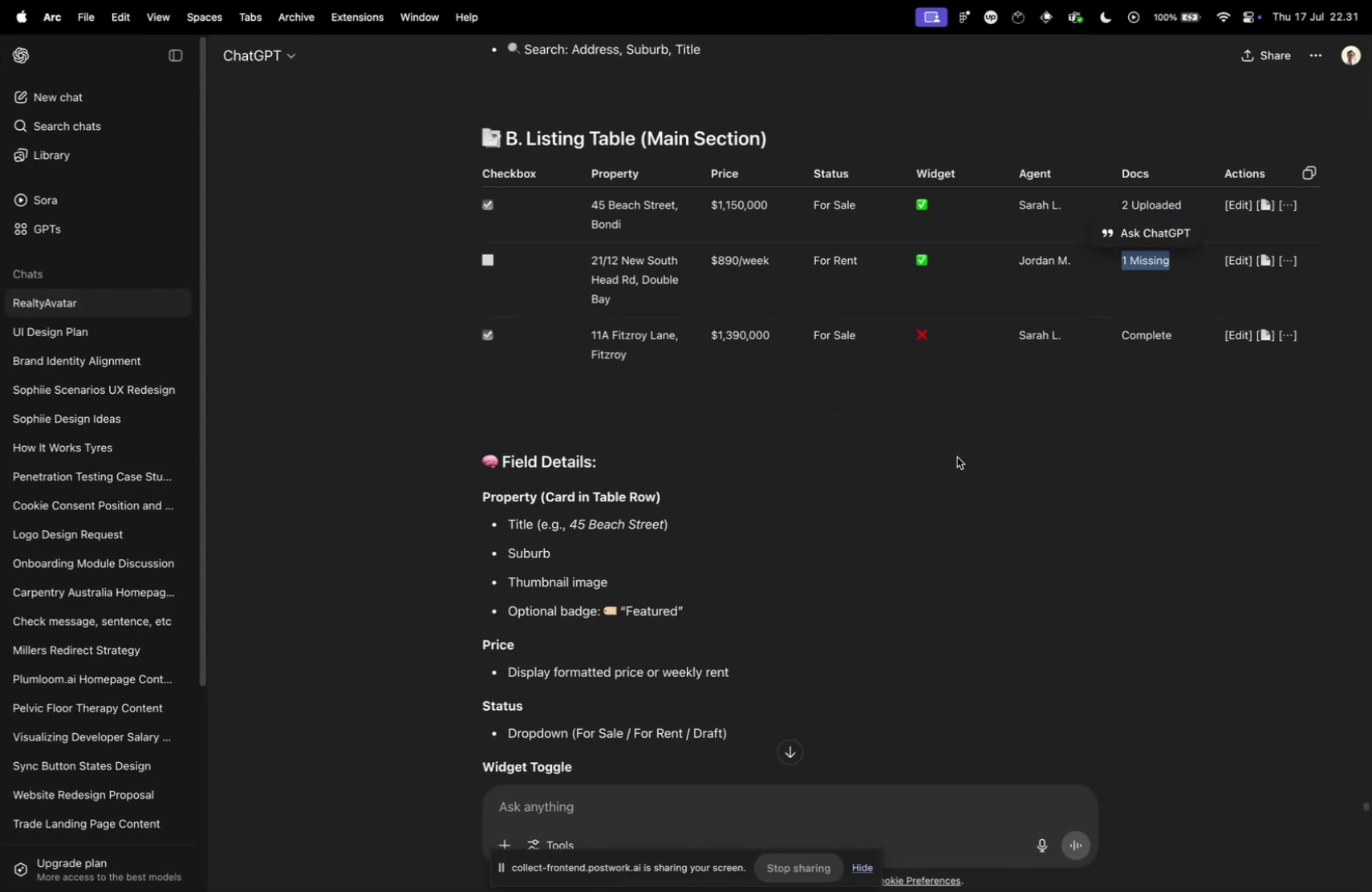 
key(Meta+CommandLeft)
 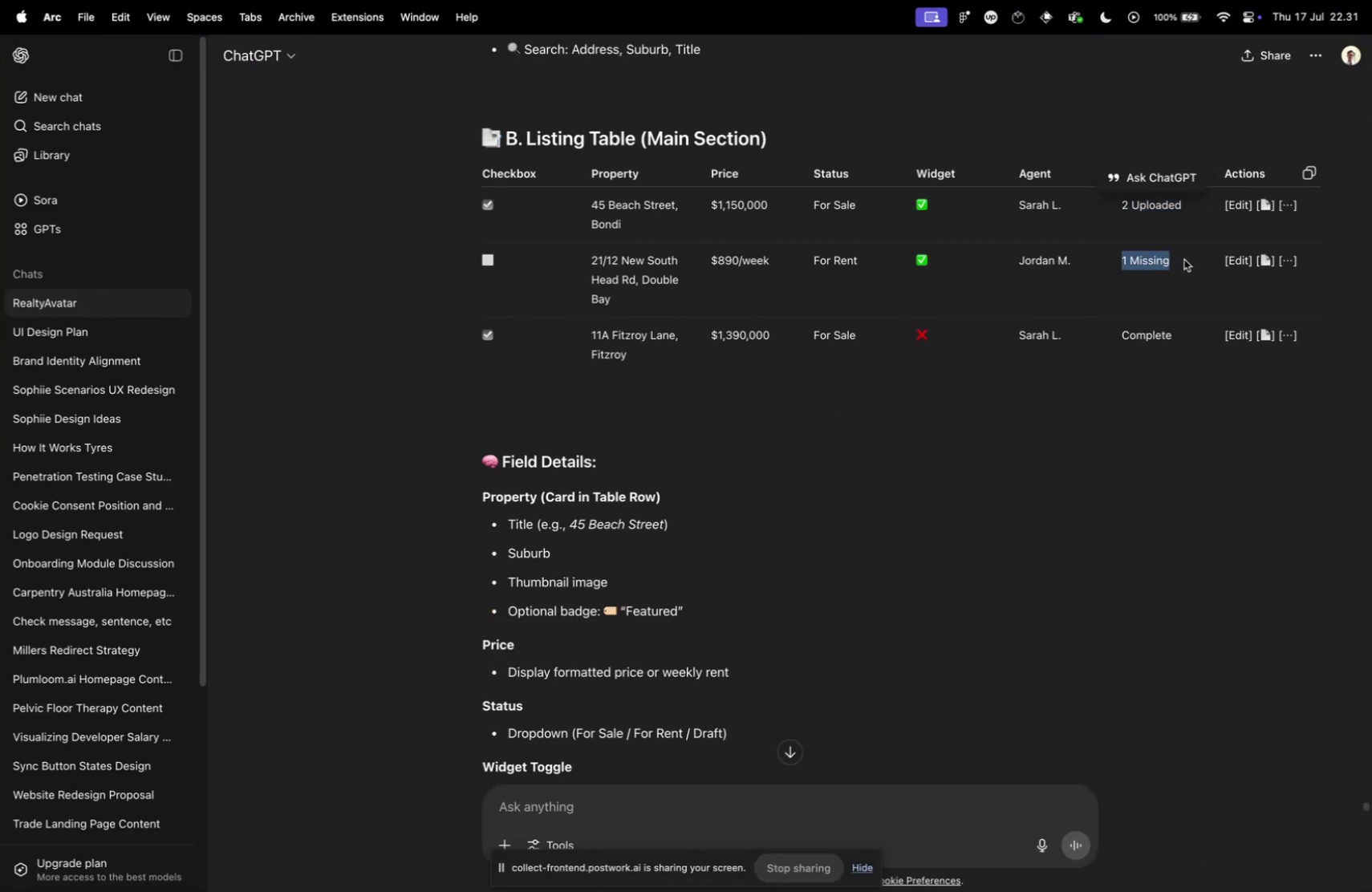 
key(Meta+C)
 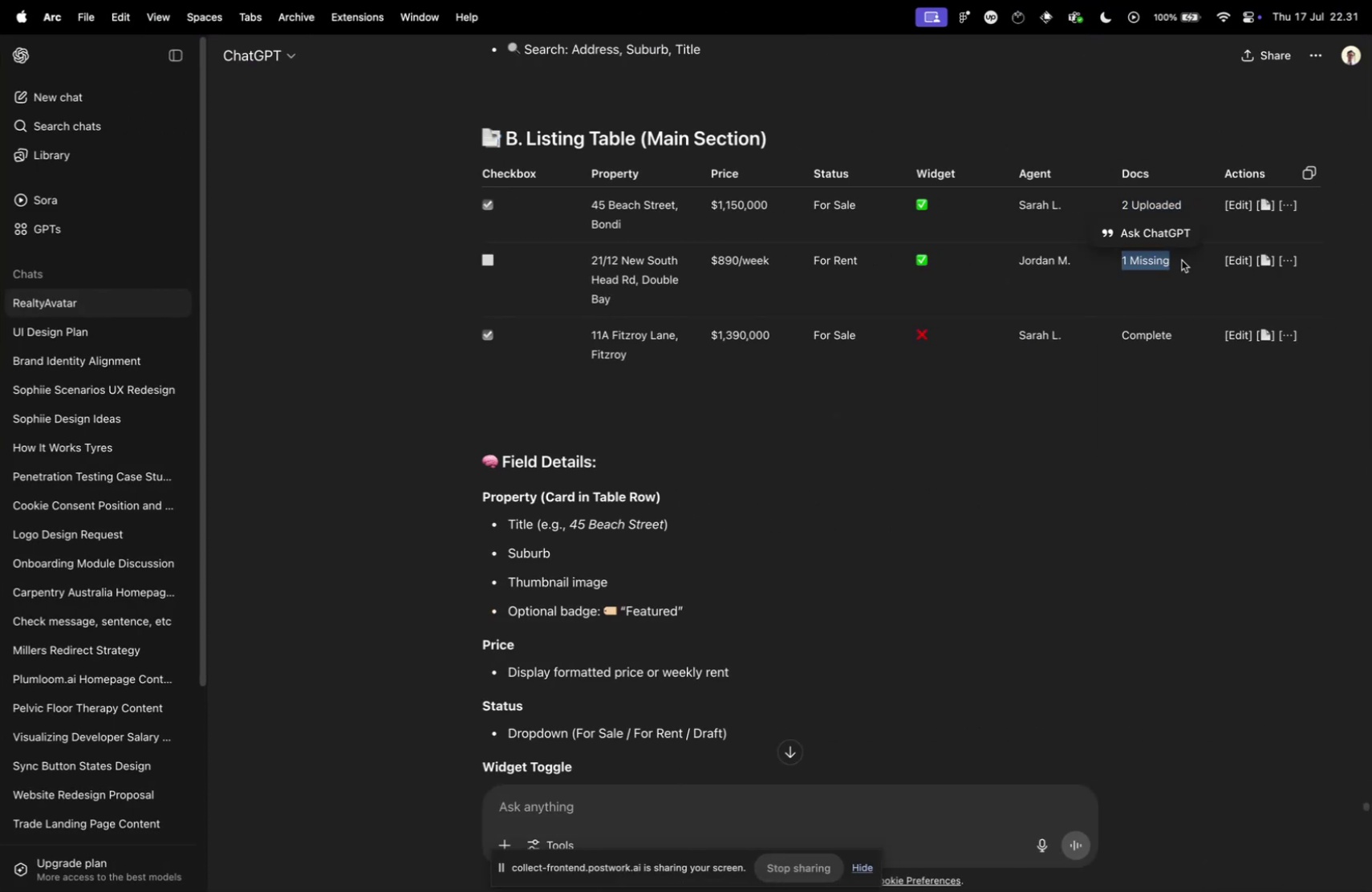 
key(Meta+CommandLeft)
 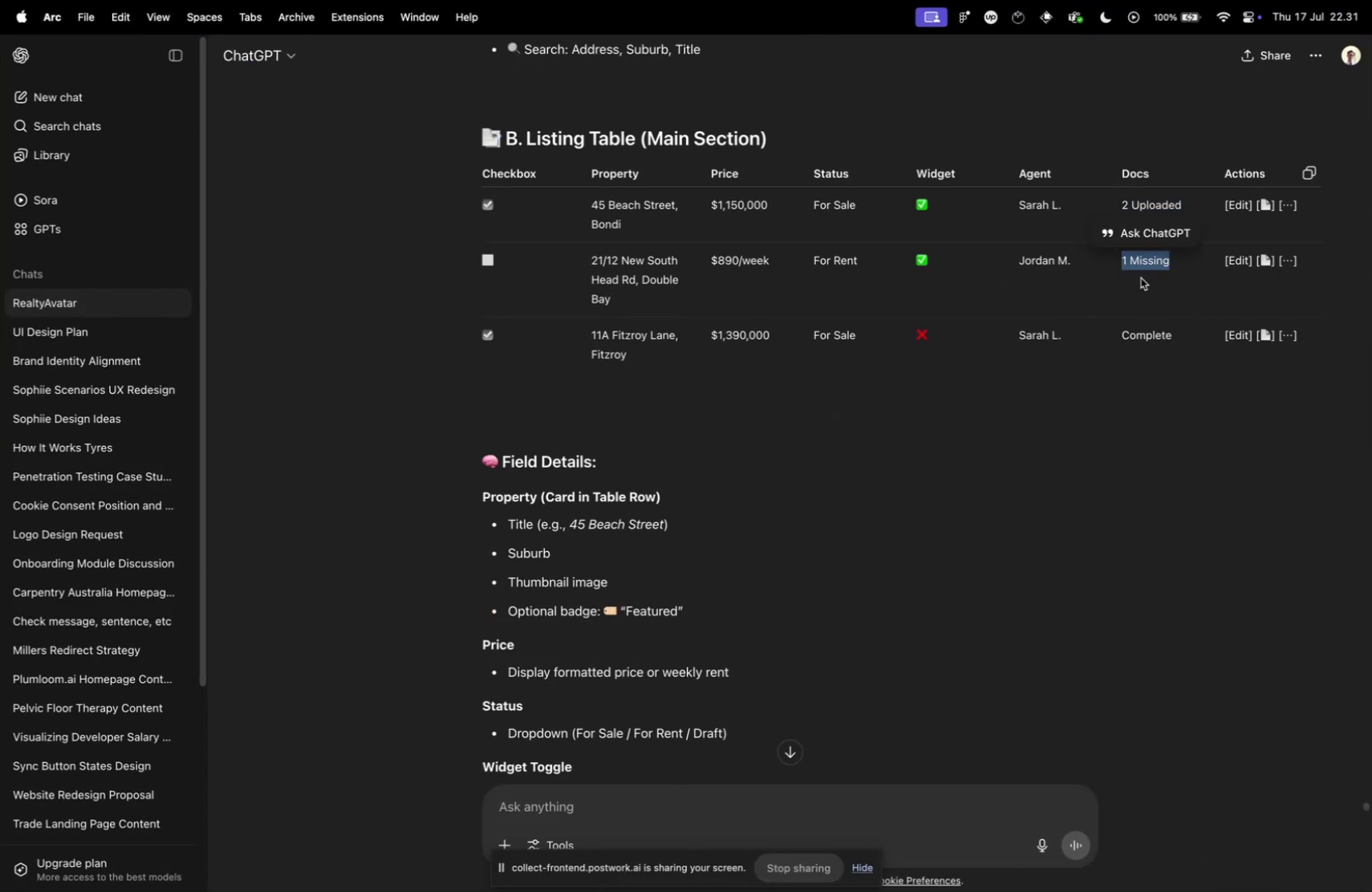 
key(Meta+Tab)
 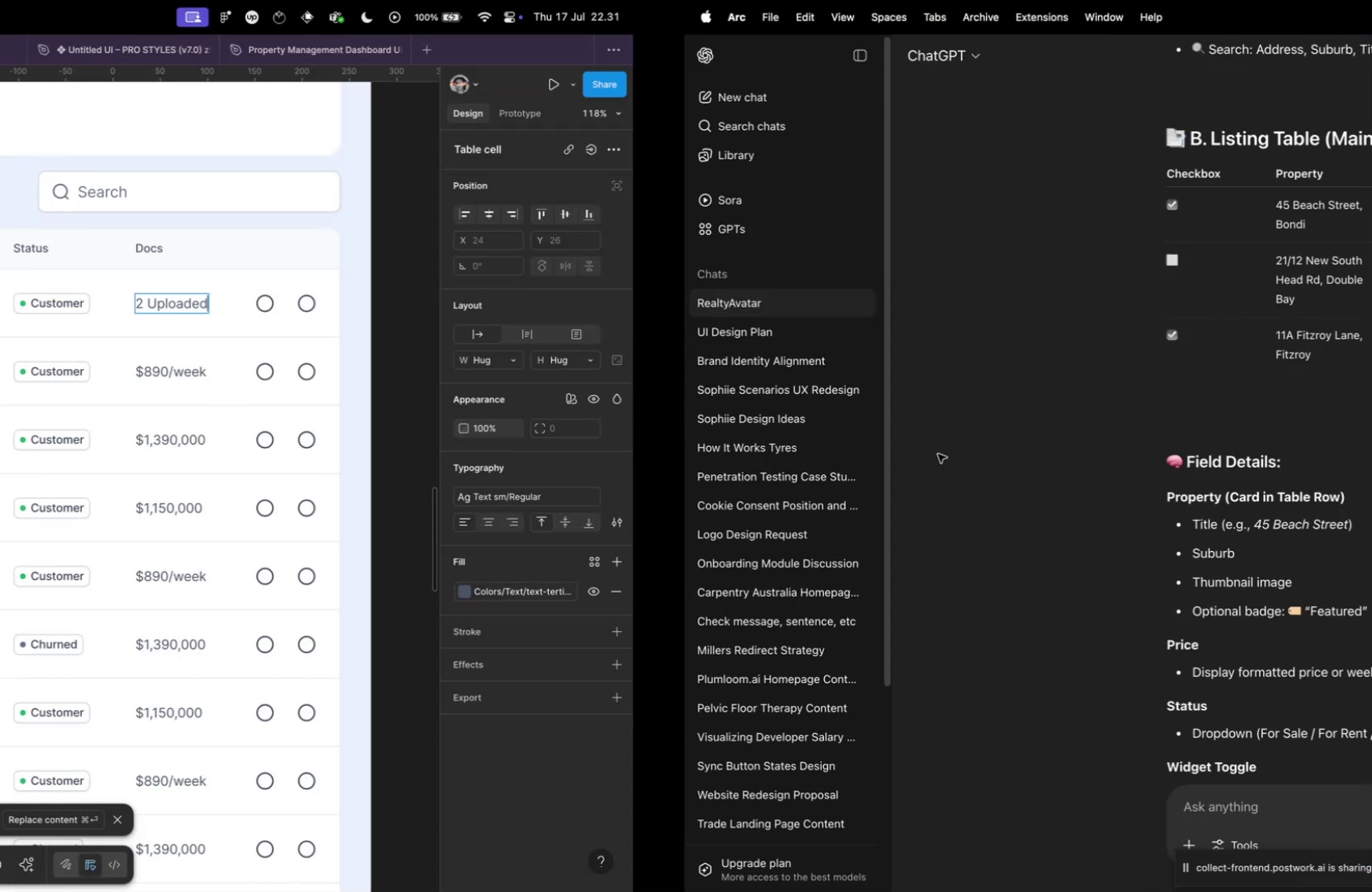 
key(Tab)
 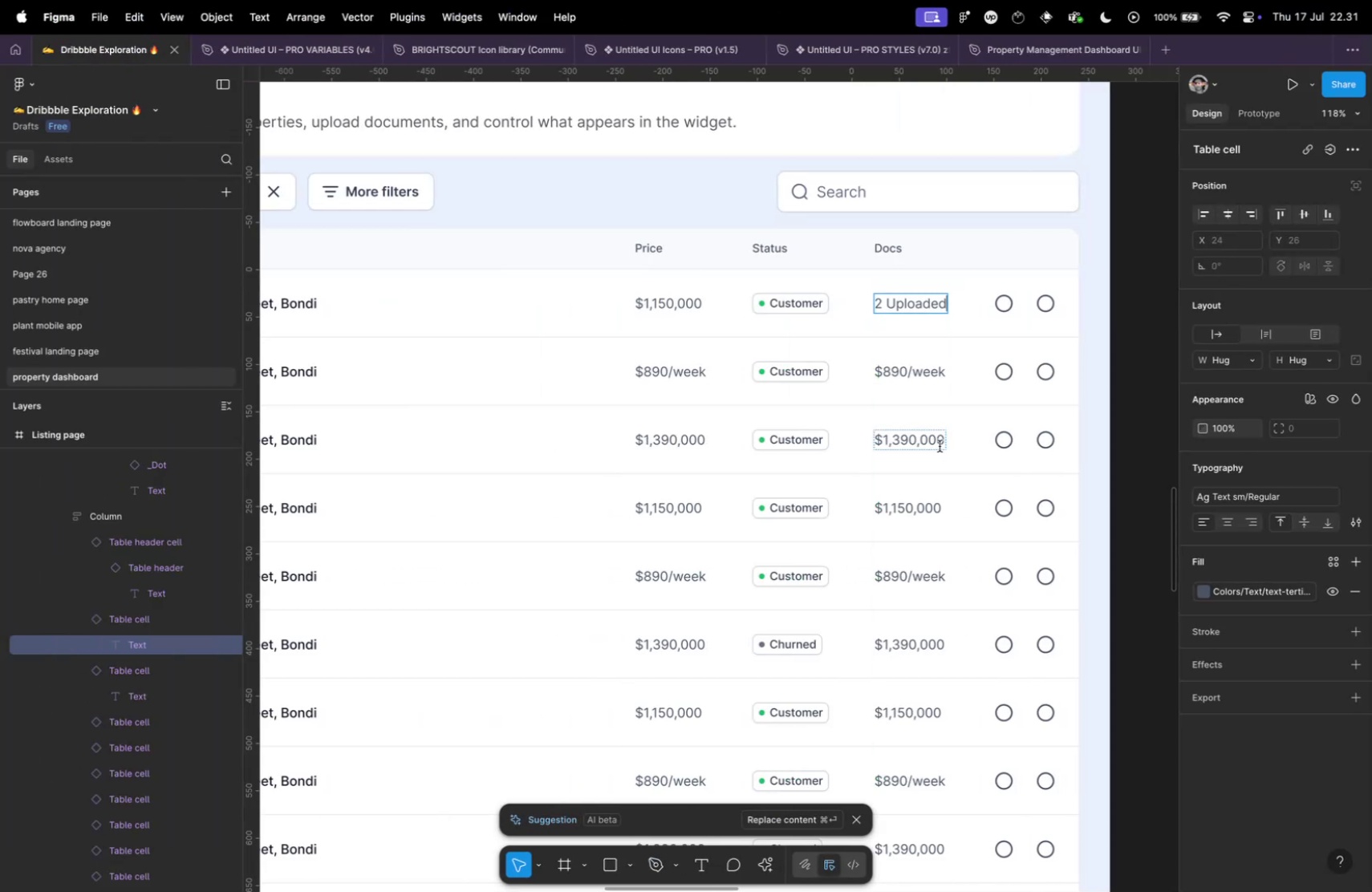 
key(Meta+V)
 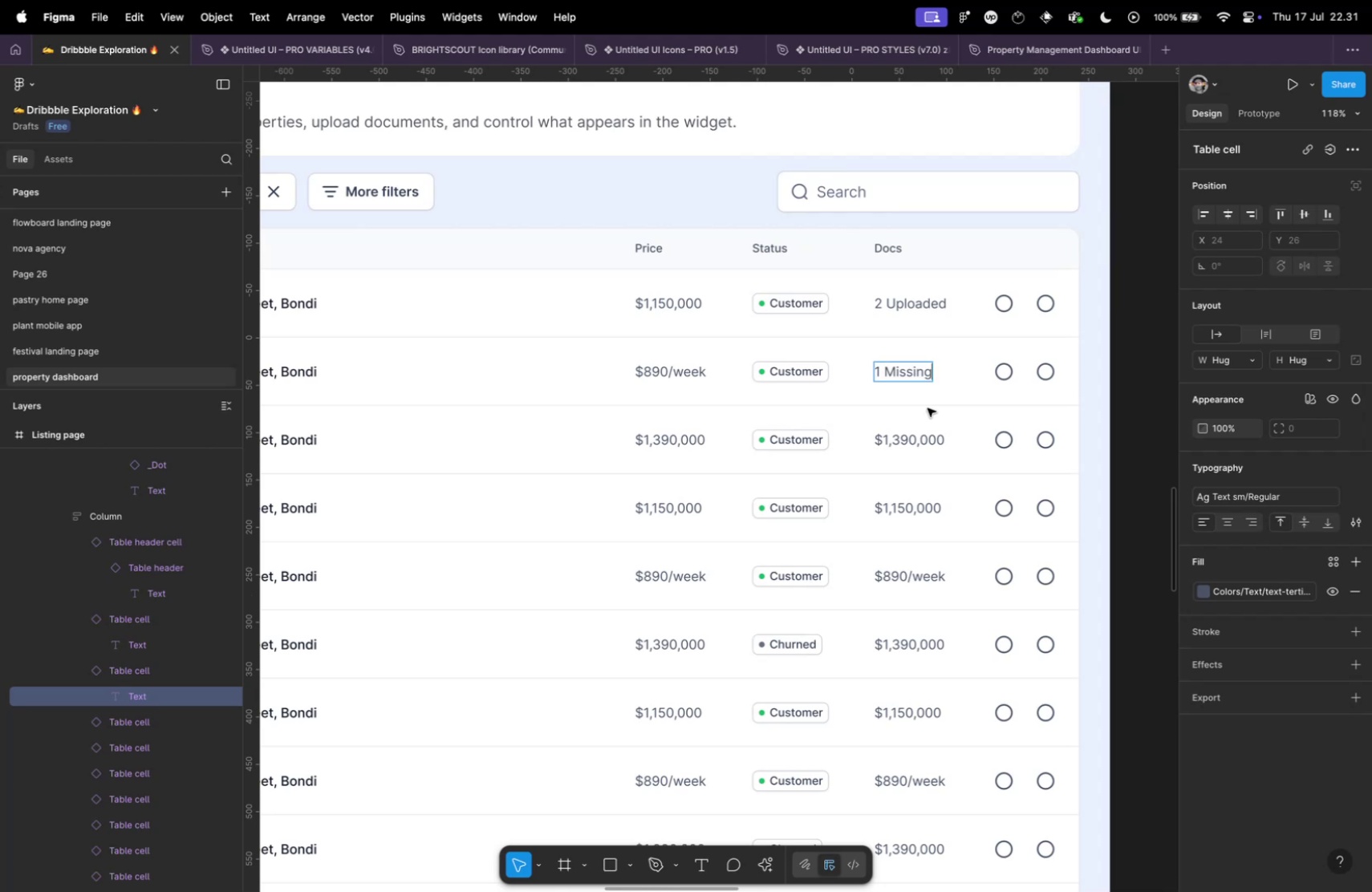 
key(Meta+CommandLeft)
 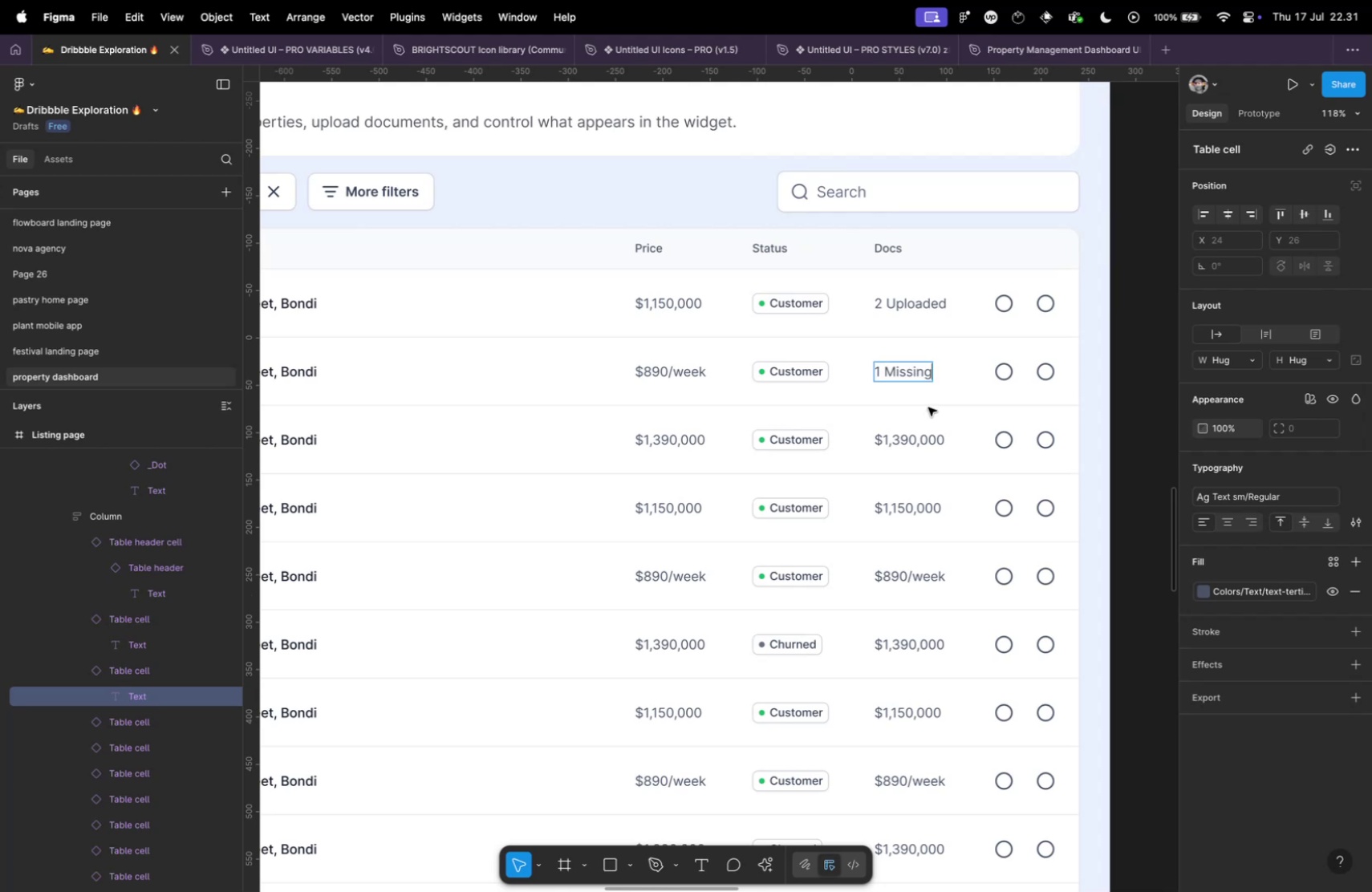 
key(Meta+Tab)
 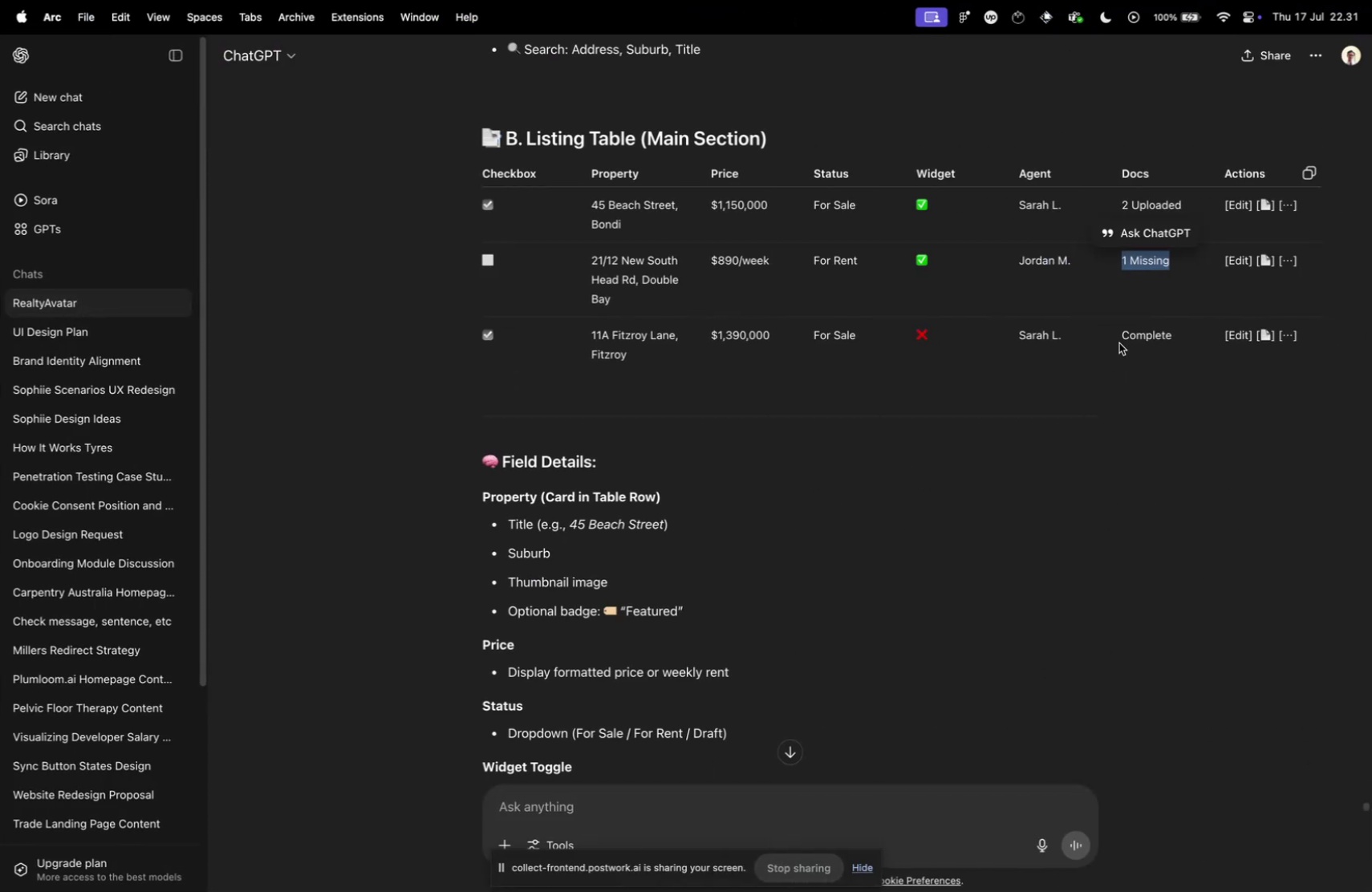 
left_click_drag(start_coordinate=[1123, 338], to_coordinate=[1193, 338])
 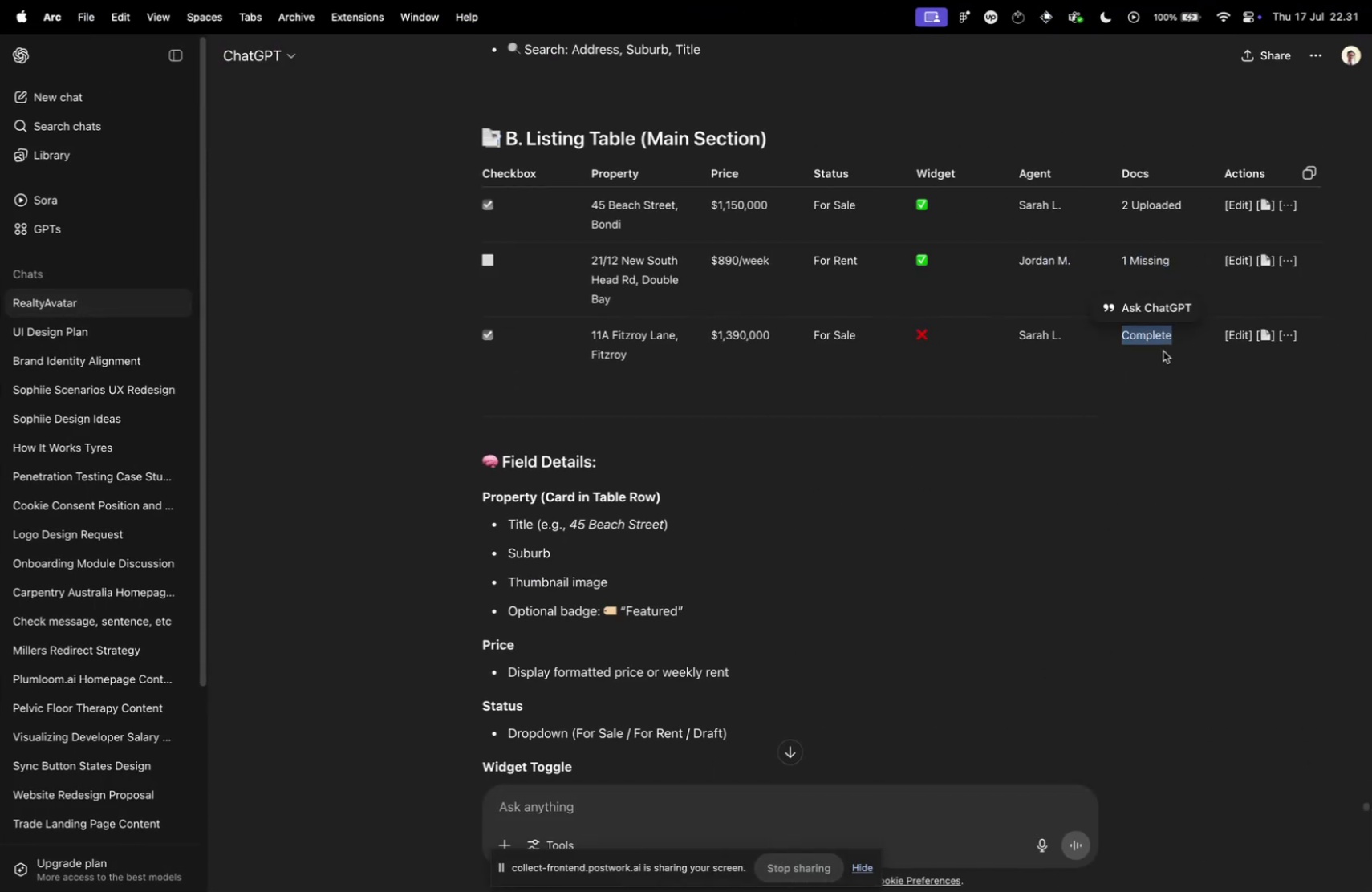 
key(Meta+CommandLeft)
 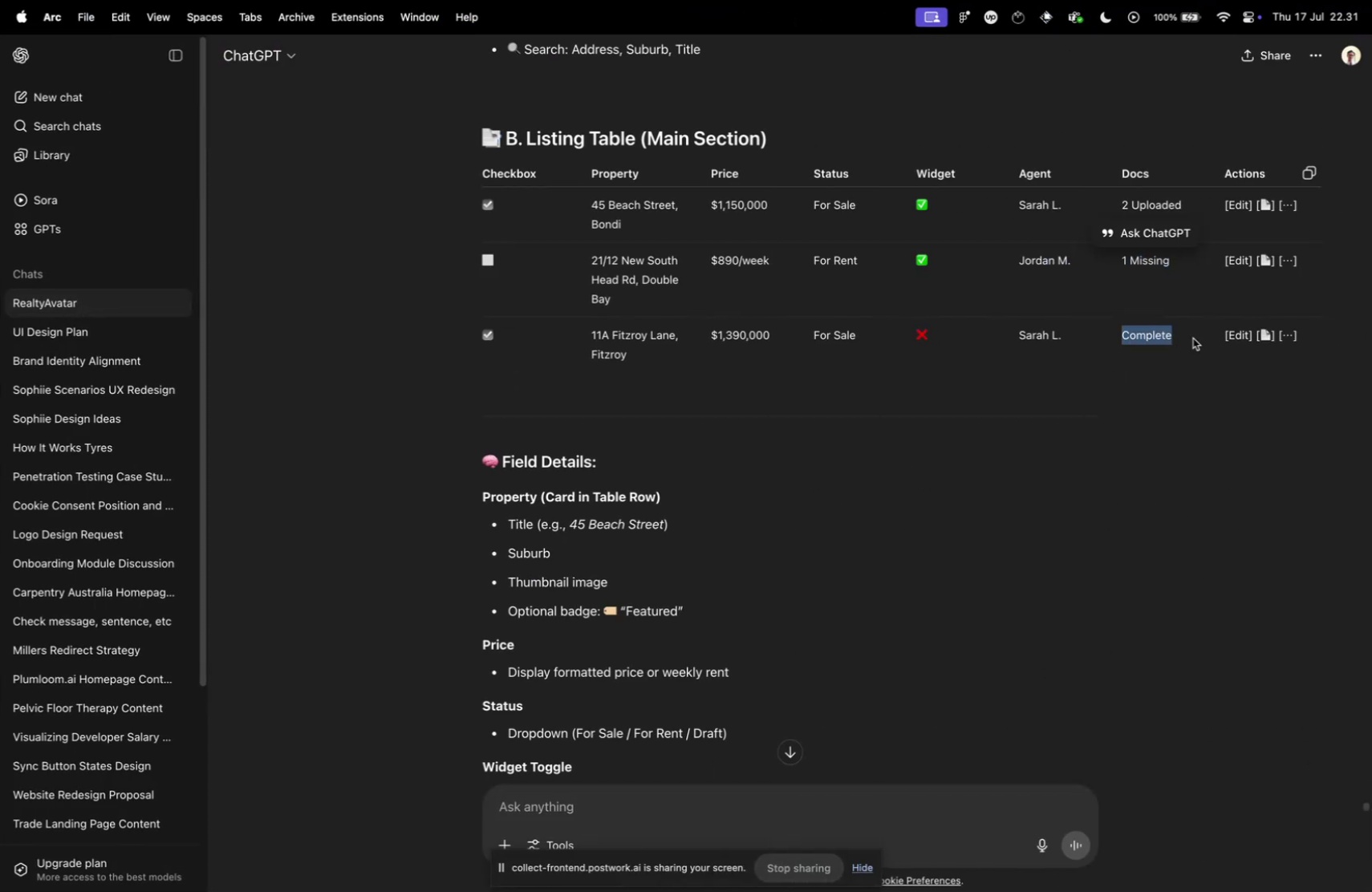 
key(Meta+C)
 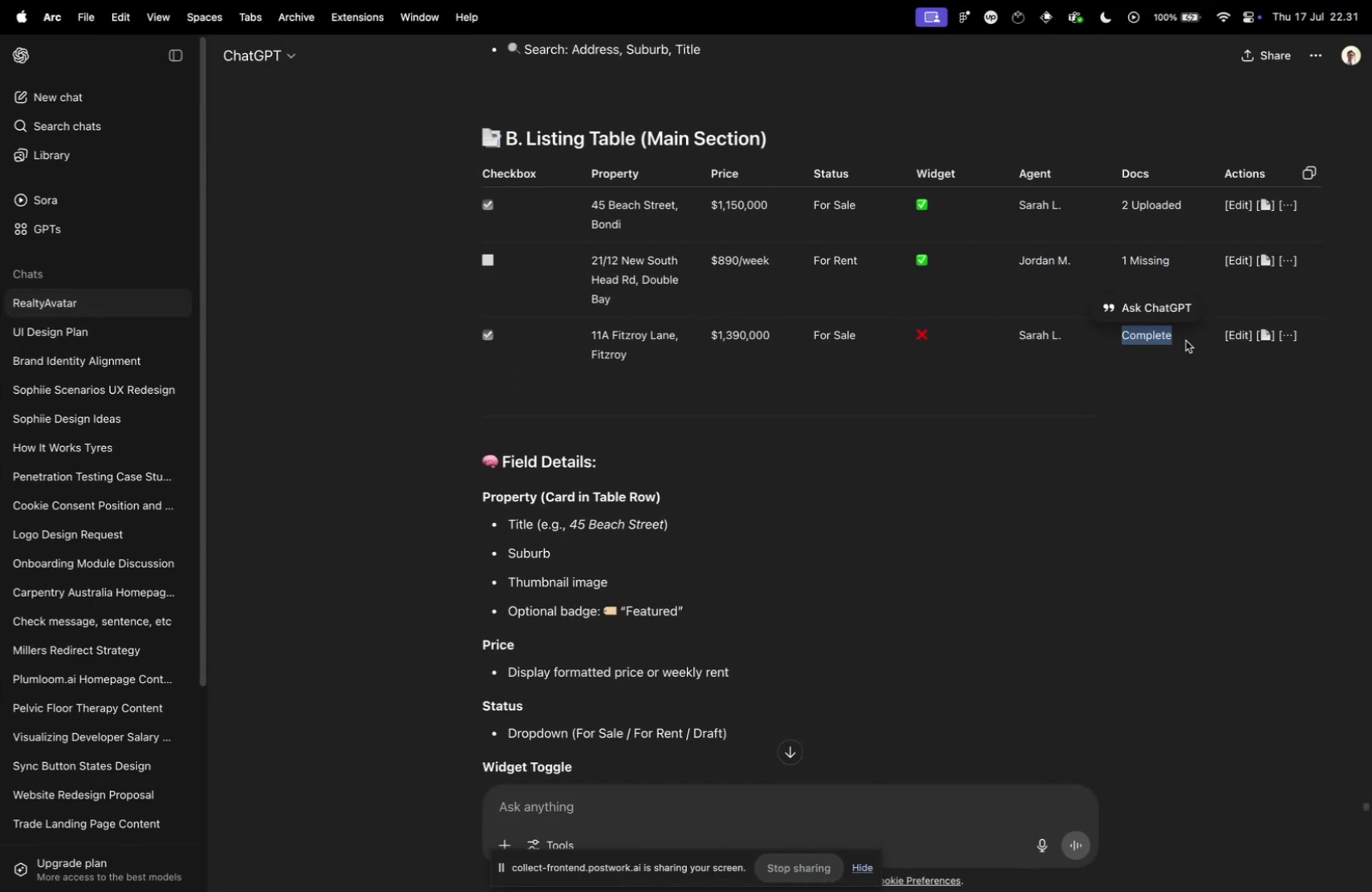 
key(Meta+CommandLeft)
 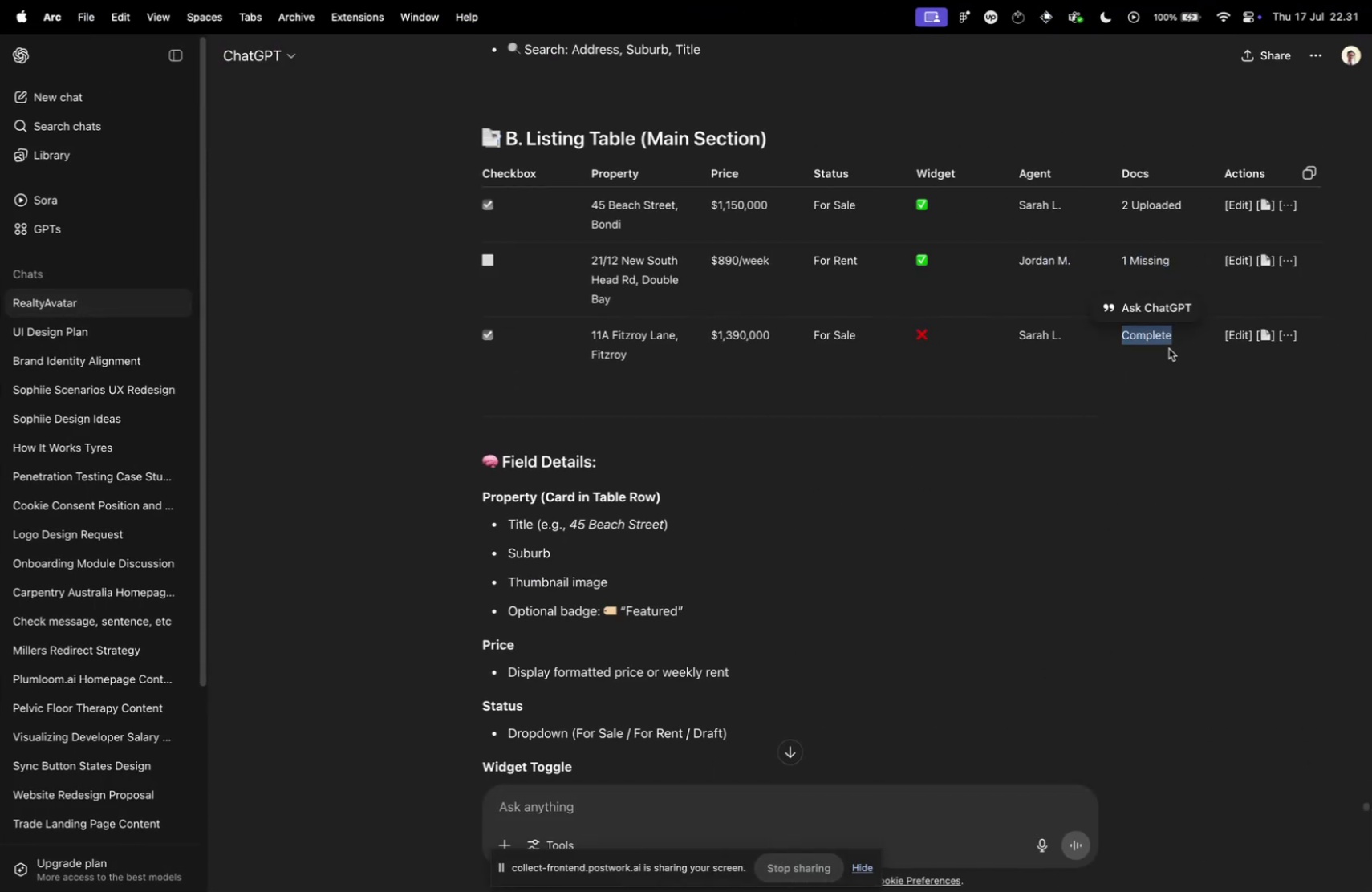 
key(Meta+Tab)
 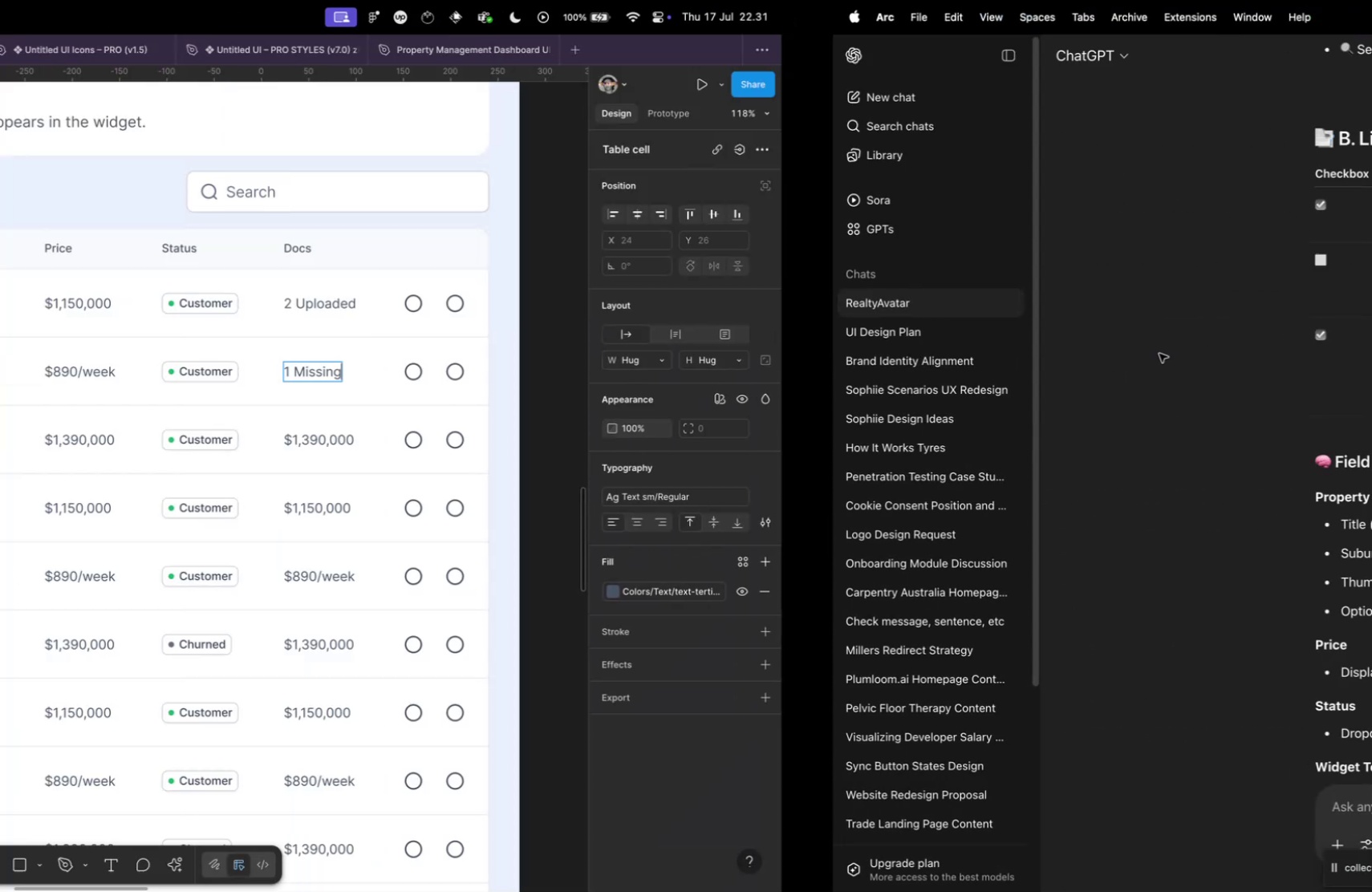 
key(Tab)
 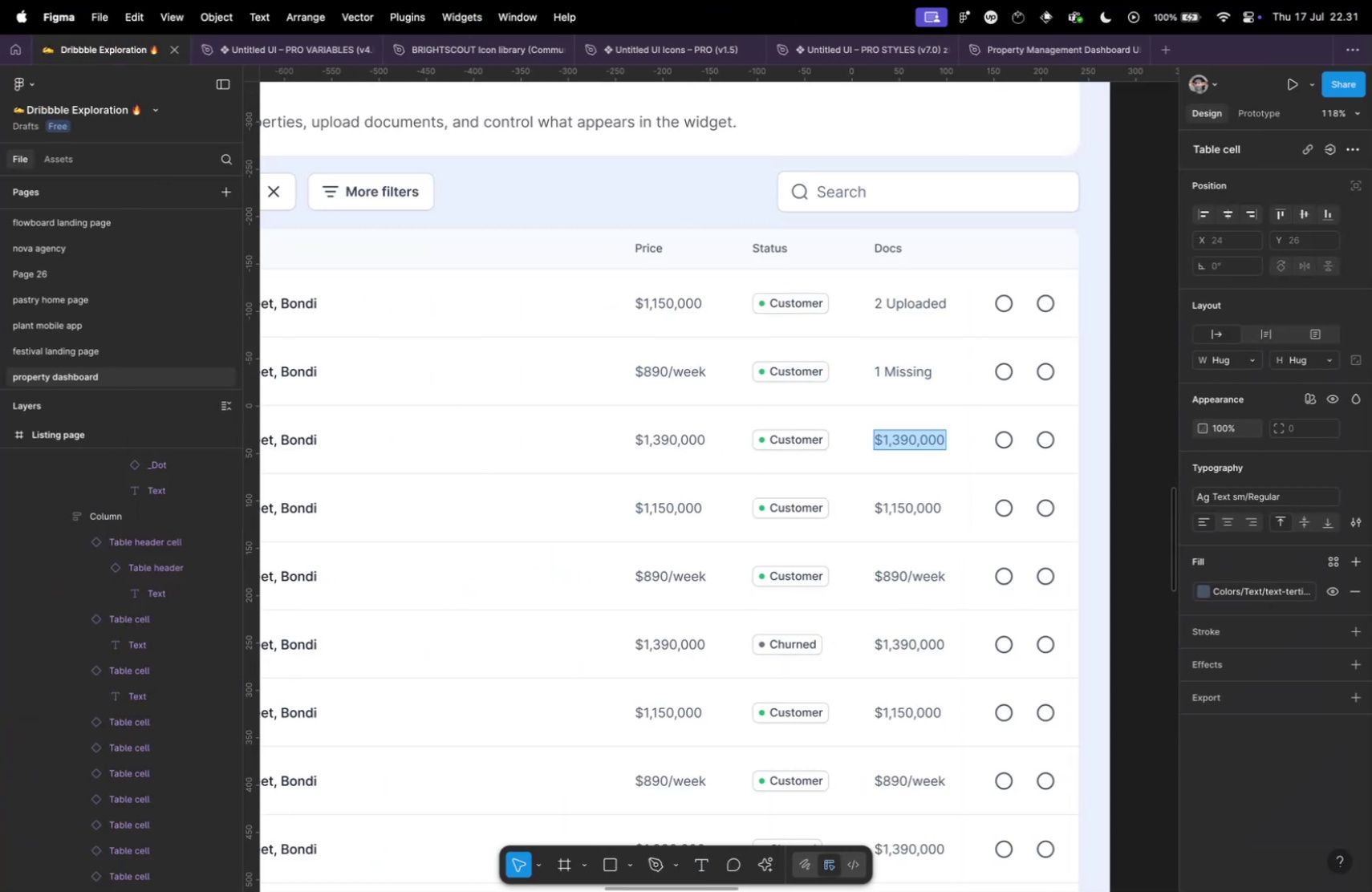 
key(Meta+V)
 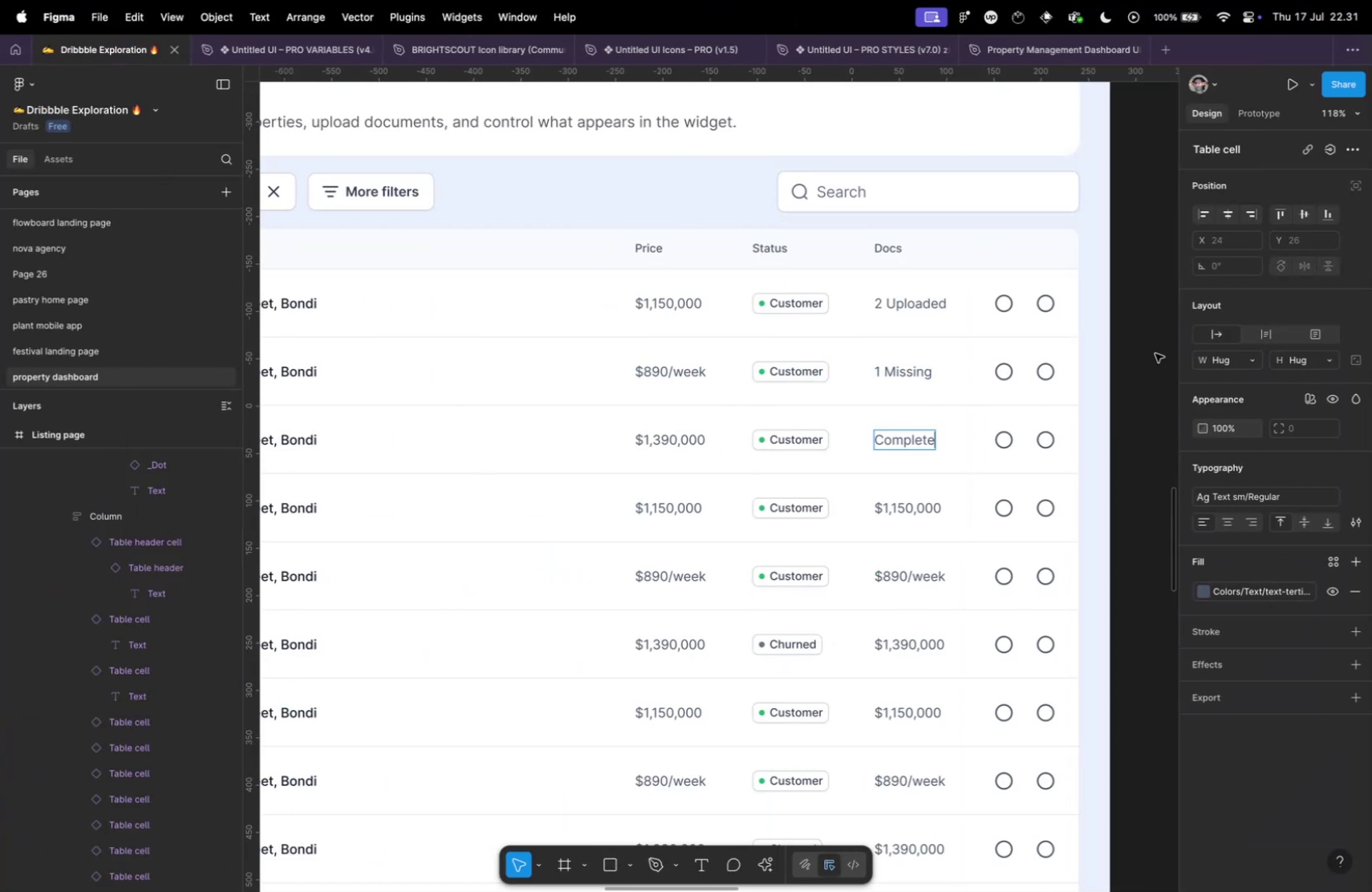 
key(Meta+CommandLeft)
 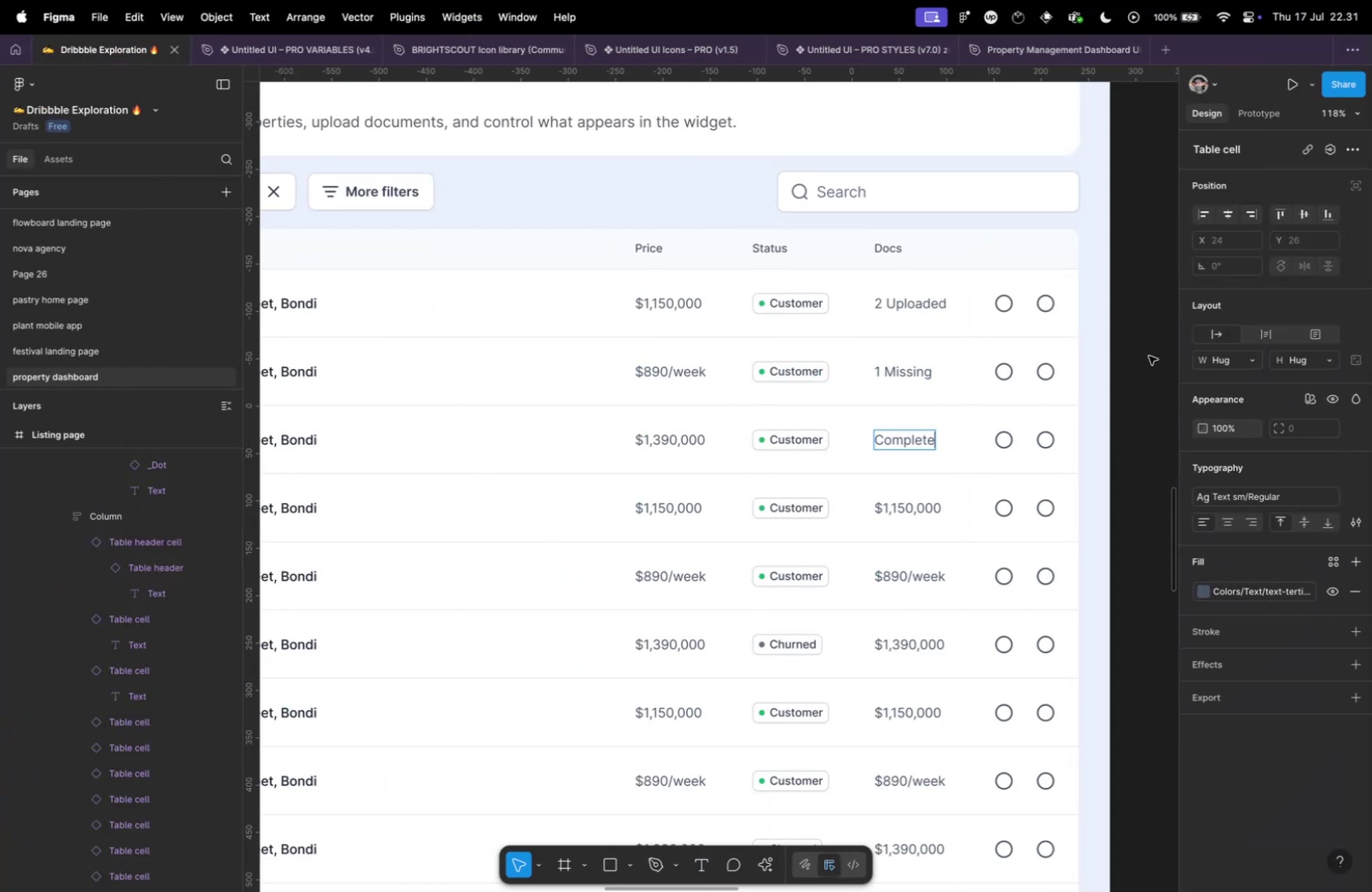 
key(Meta+Tab)
 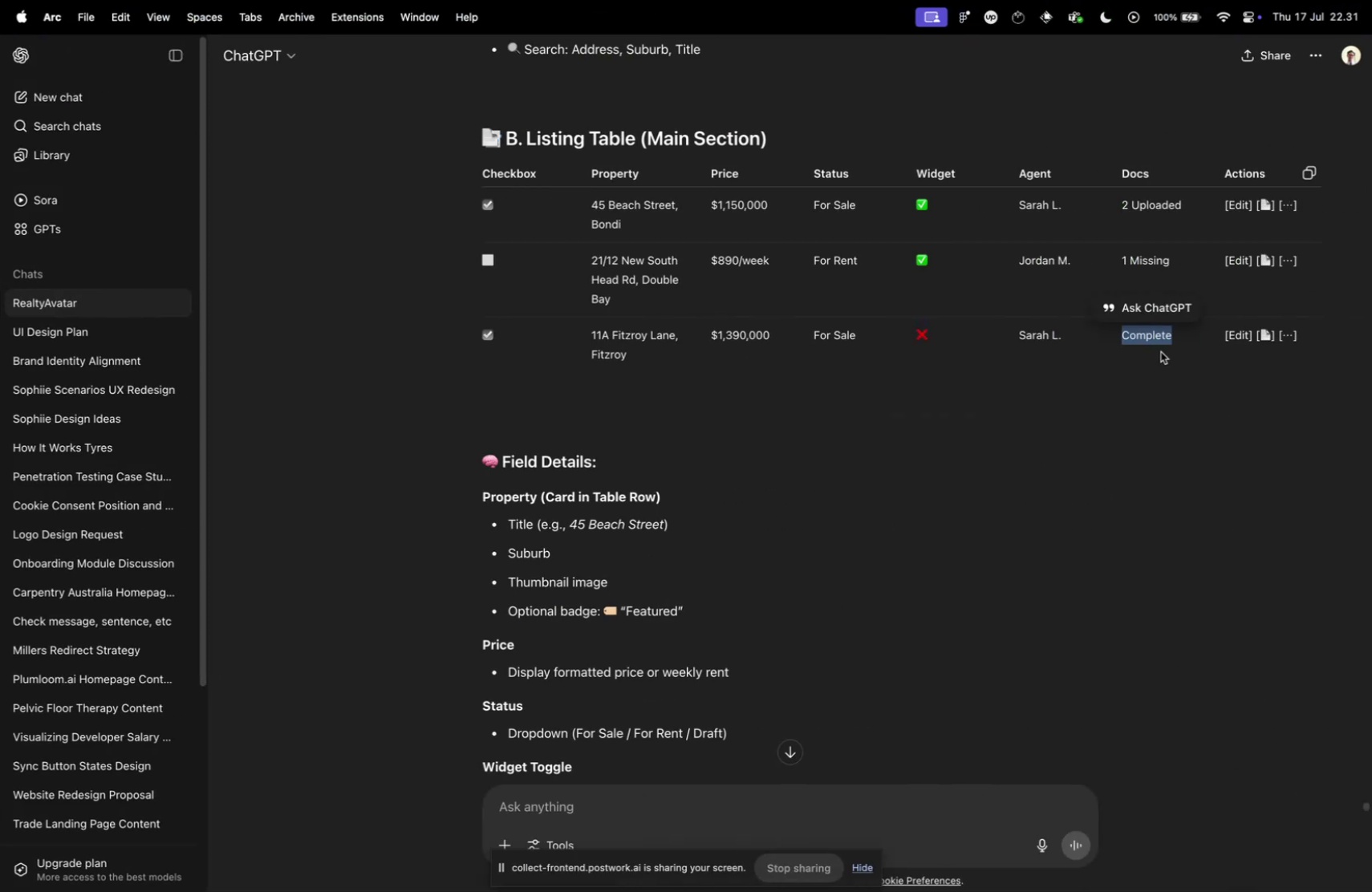 
hold_key(key=CommandLeft, duration=0.47)
 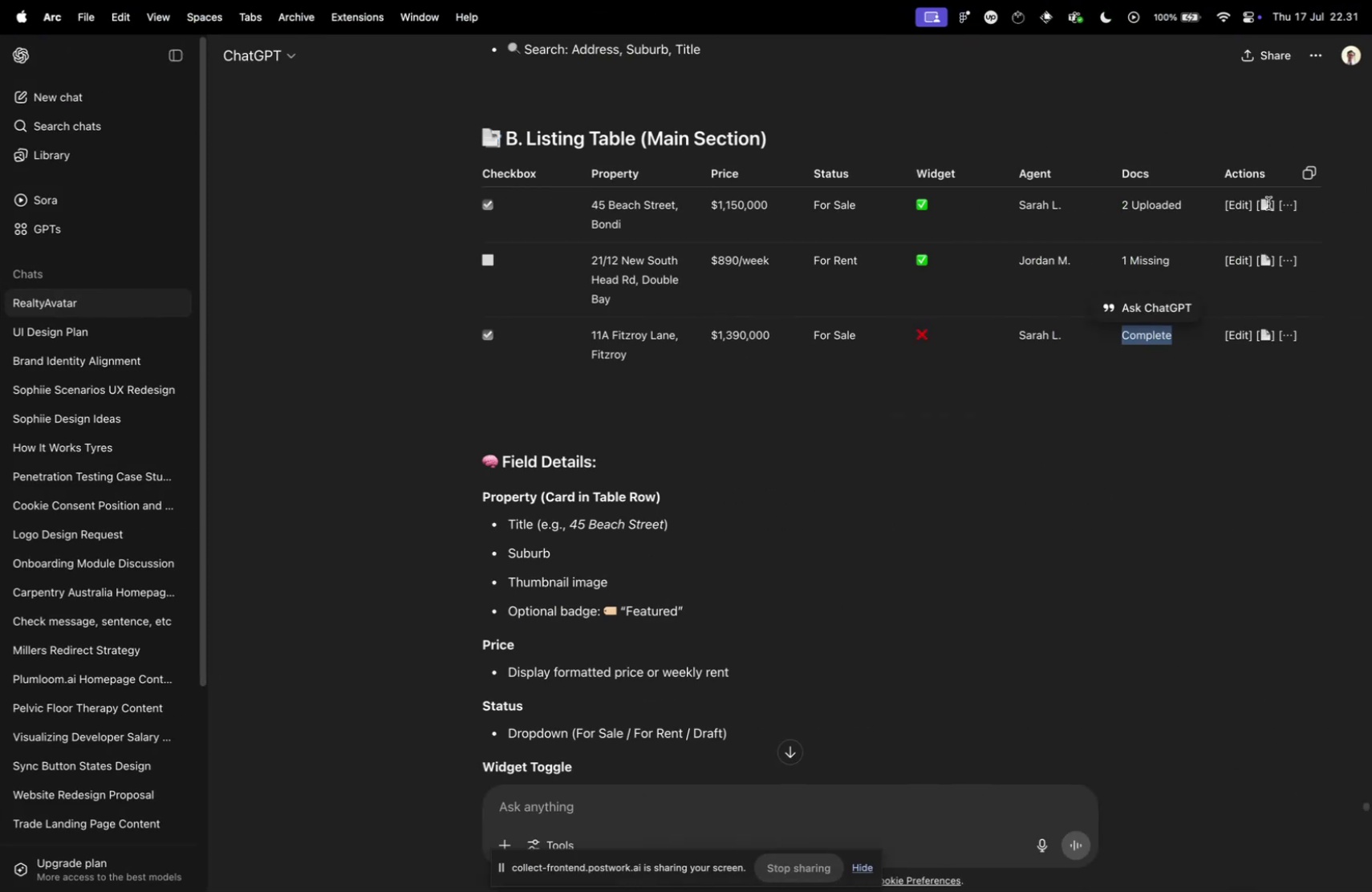 
left_click([1268, 203])
 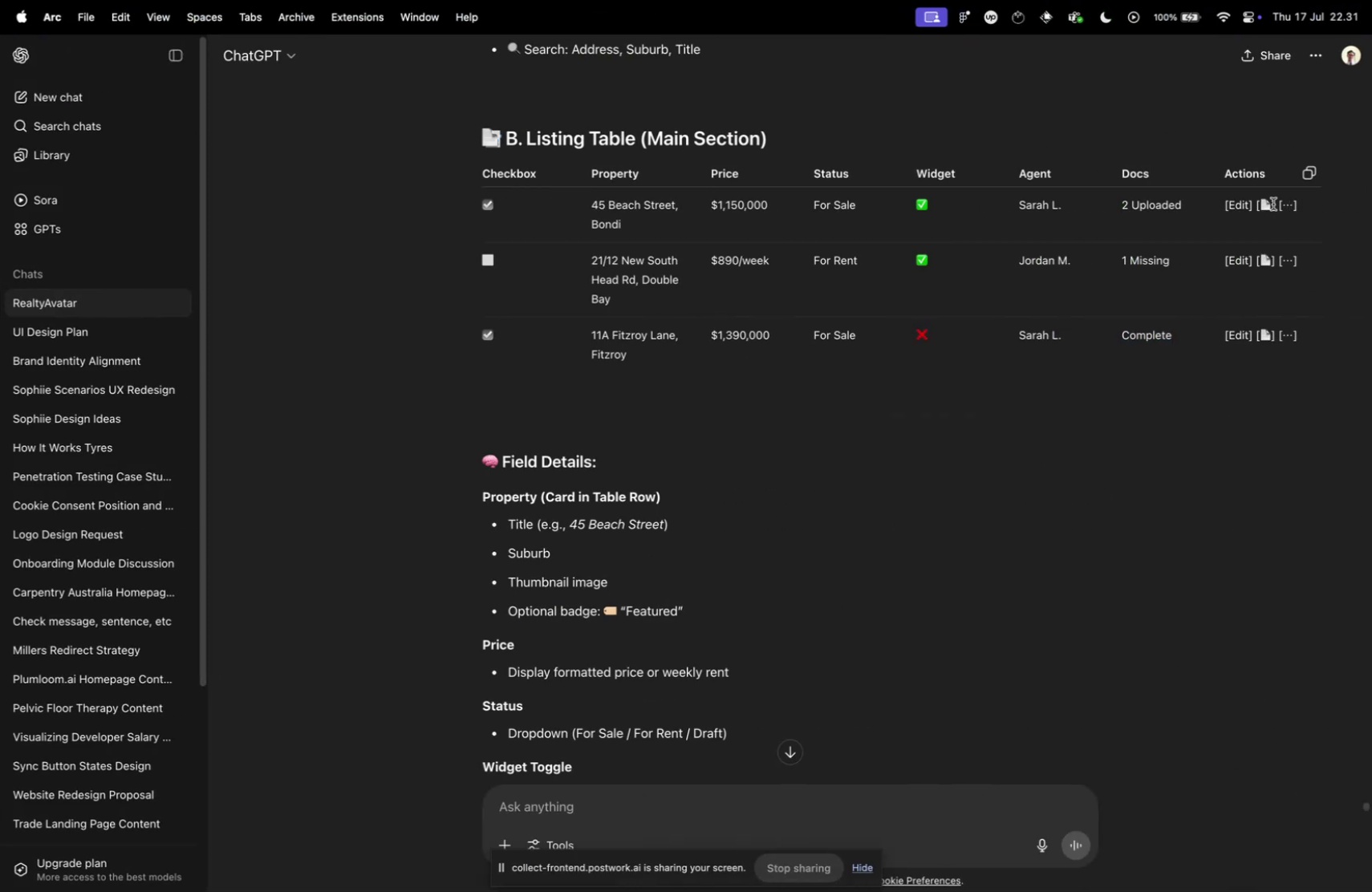 
left_click_drag(start_coordinate=[1273, 202], to_coordinate=[1260, 202])
 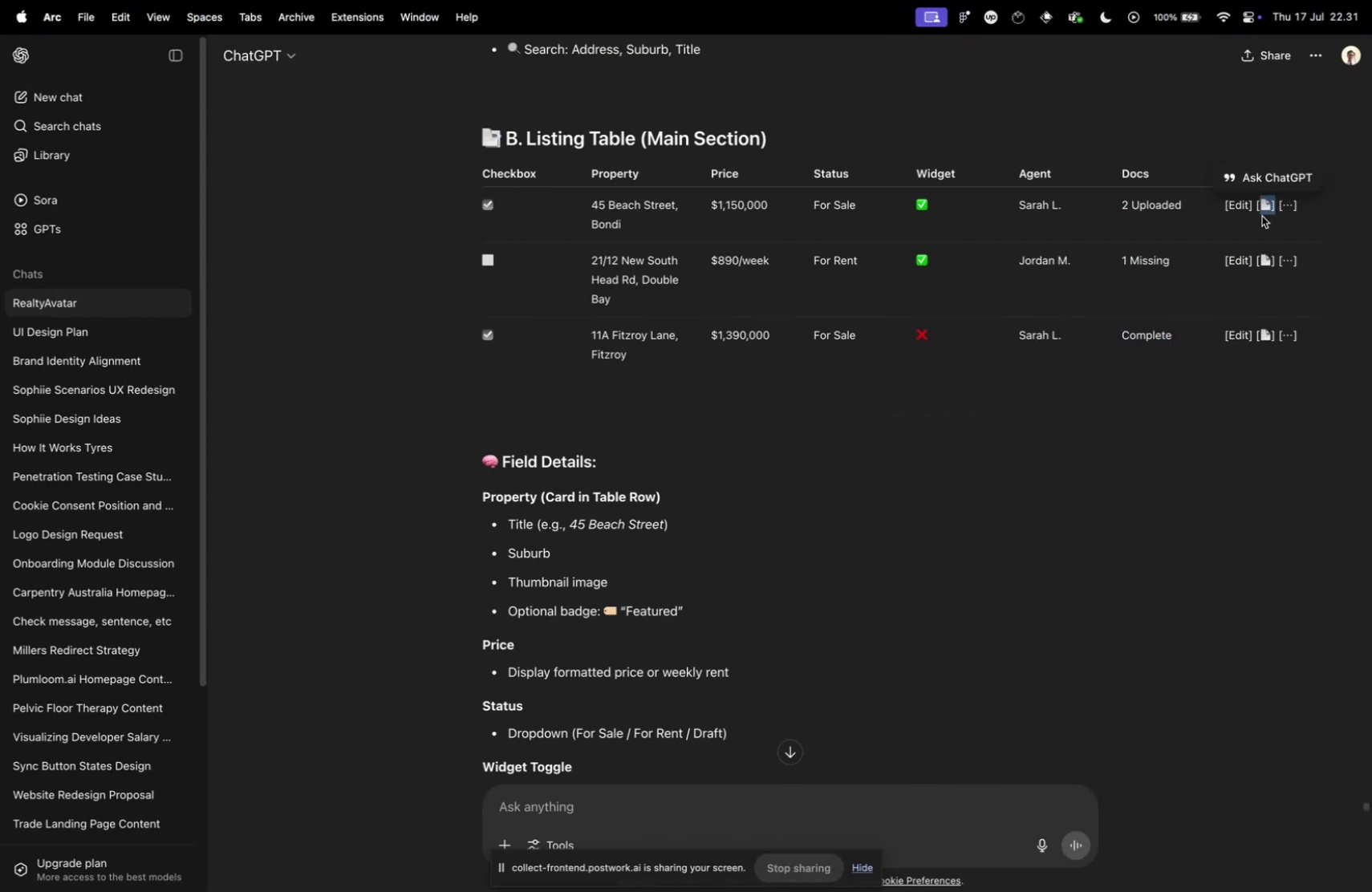 
left_click([1262, 216])
 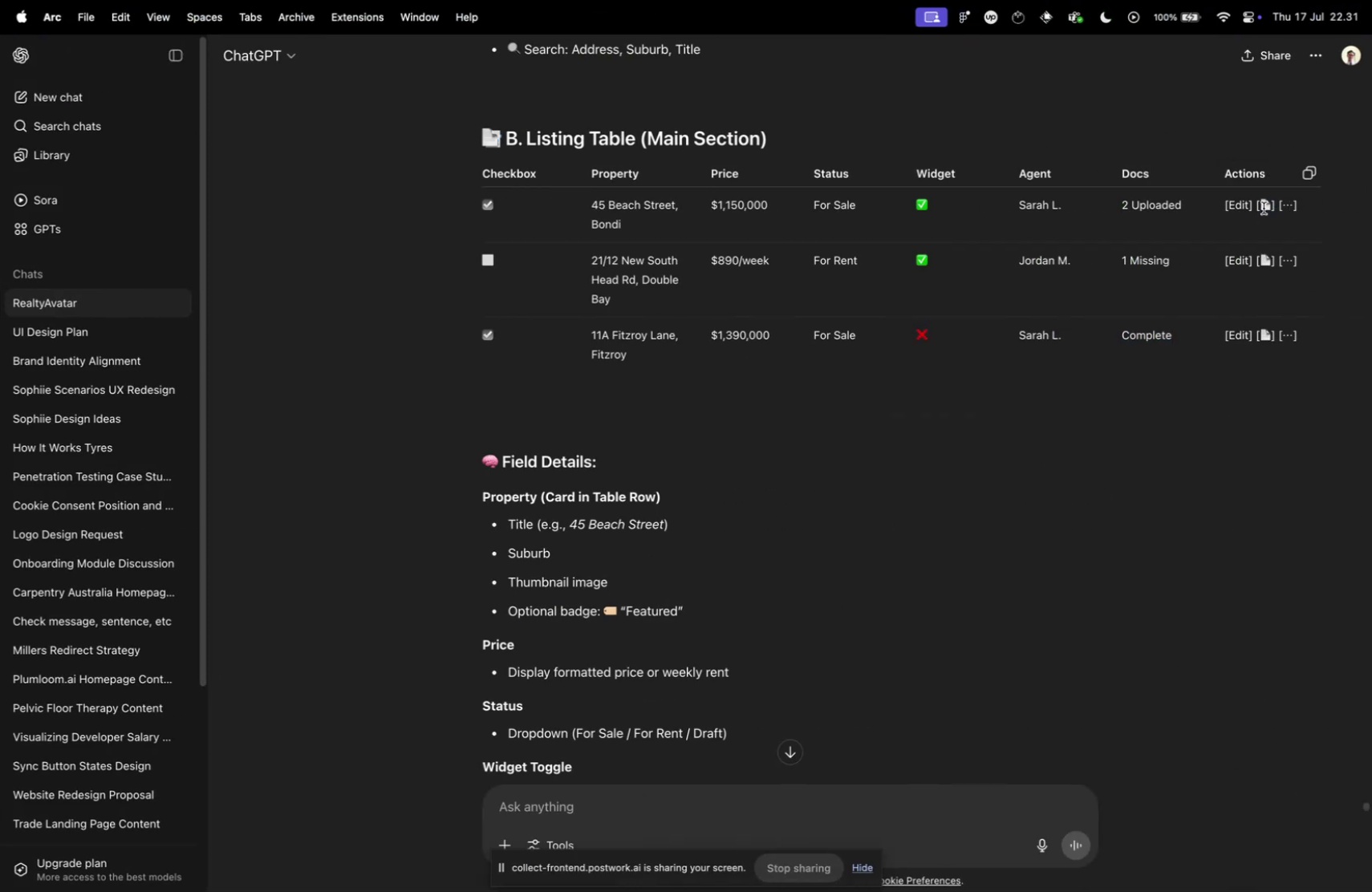 
key(Meta+CommandLeft)
 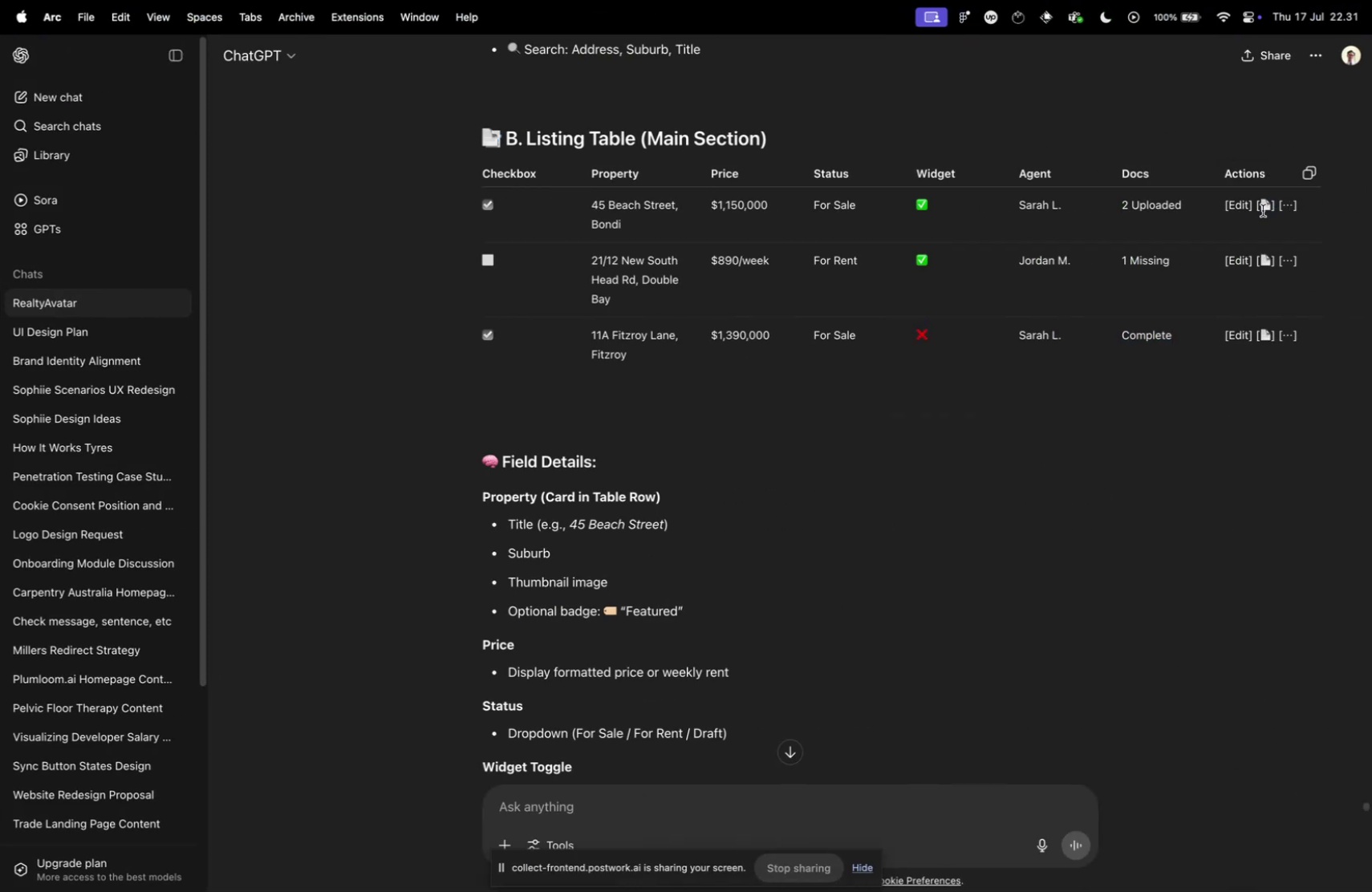 
key(Meta+Tab)
 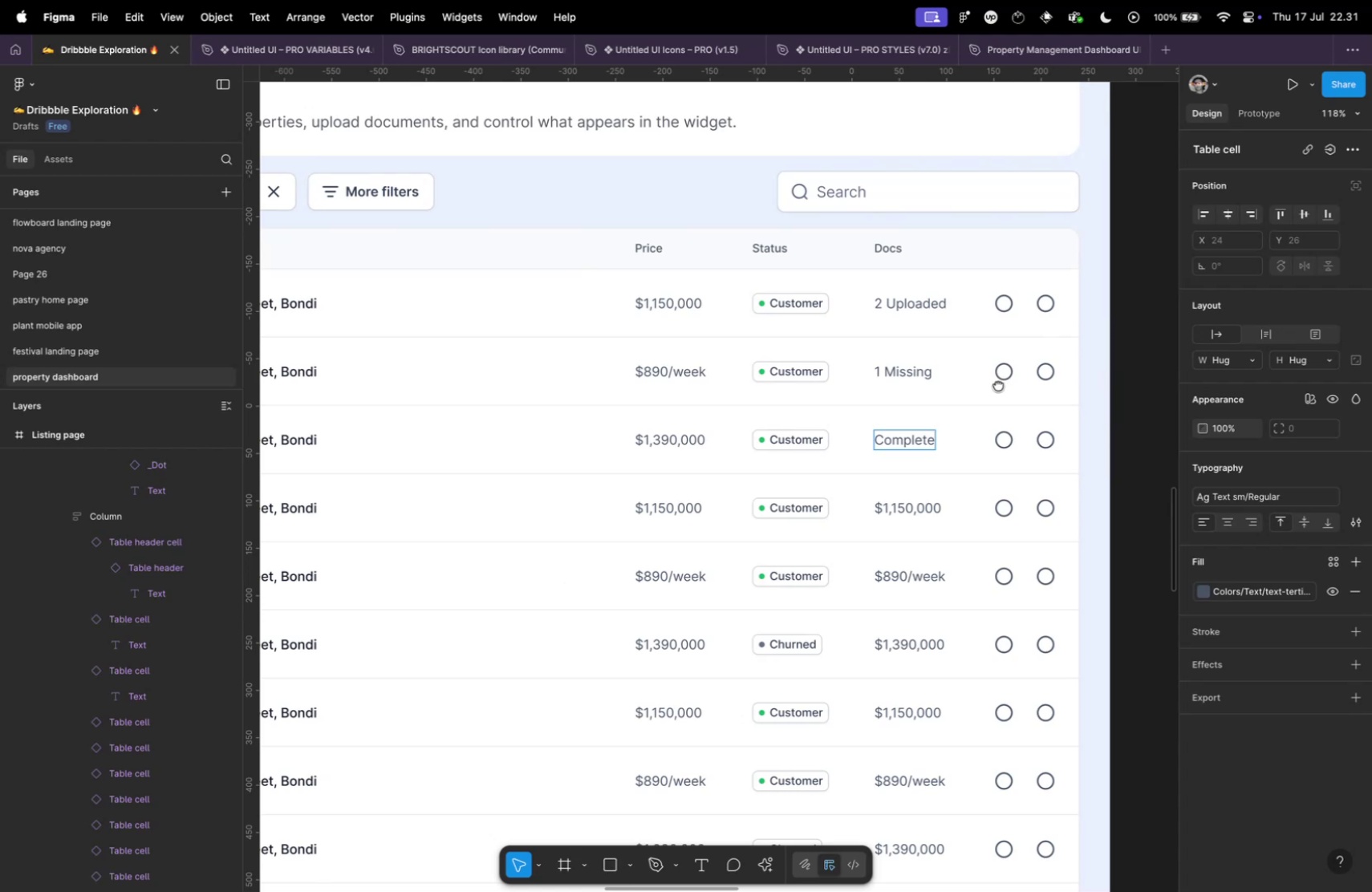 
hold_key(key=CommandLeft, duration=0.46)
left_click([895, 305])
 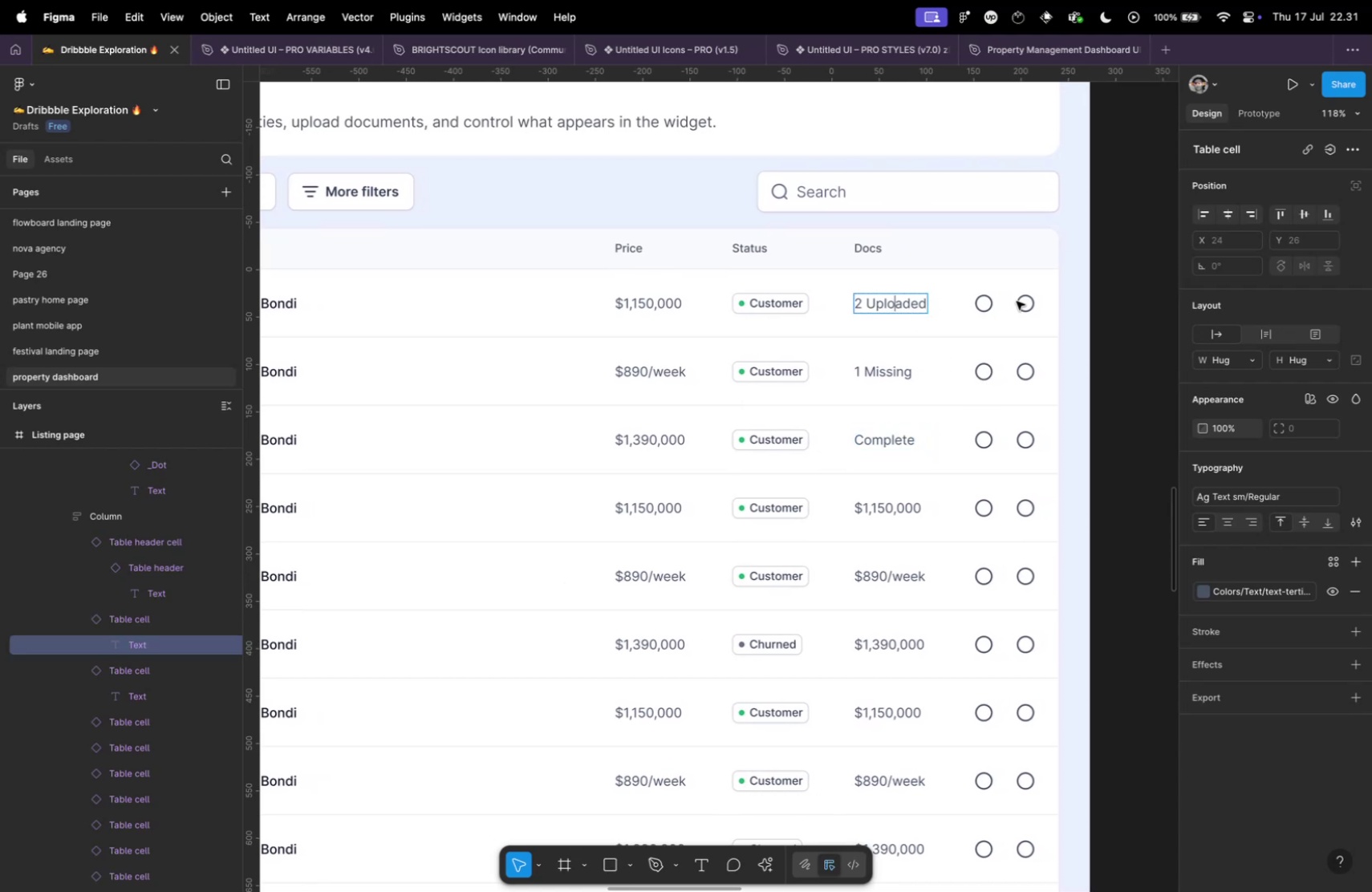 
double_click([1017, 301])
 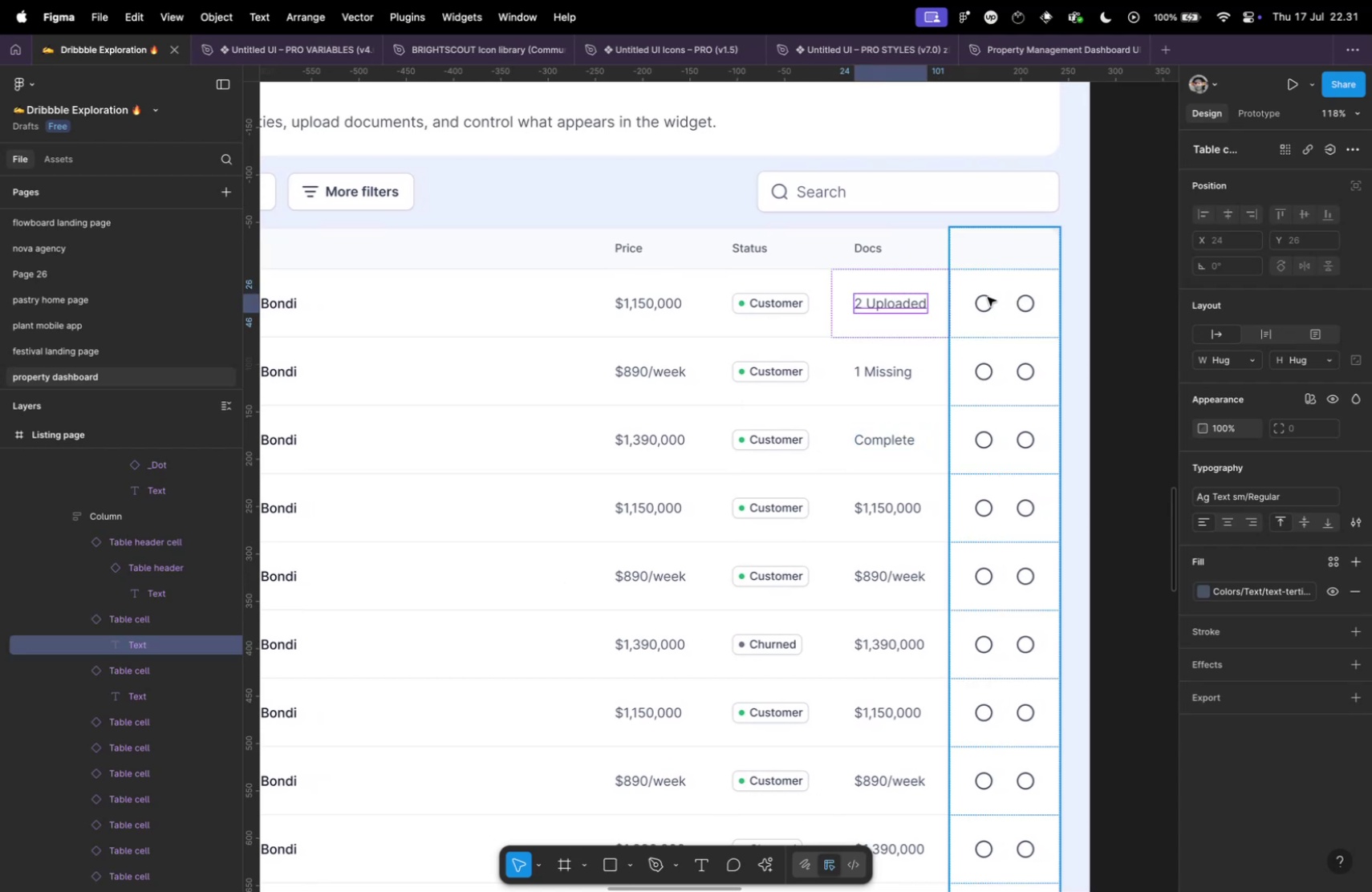 
triple_click([988, 297])
 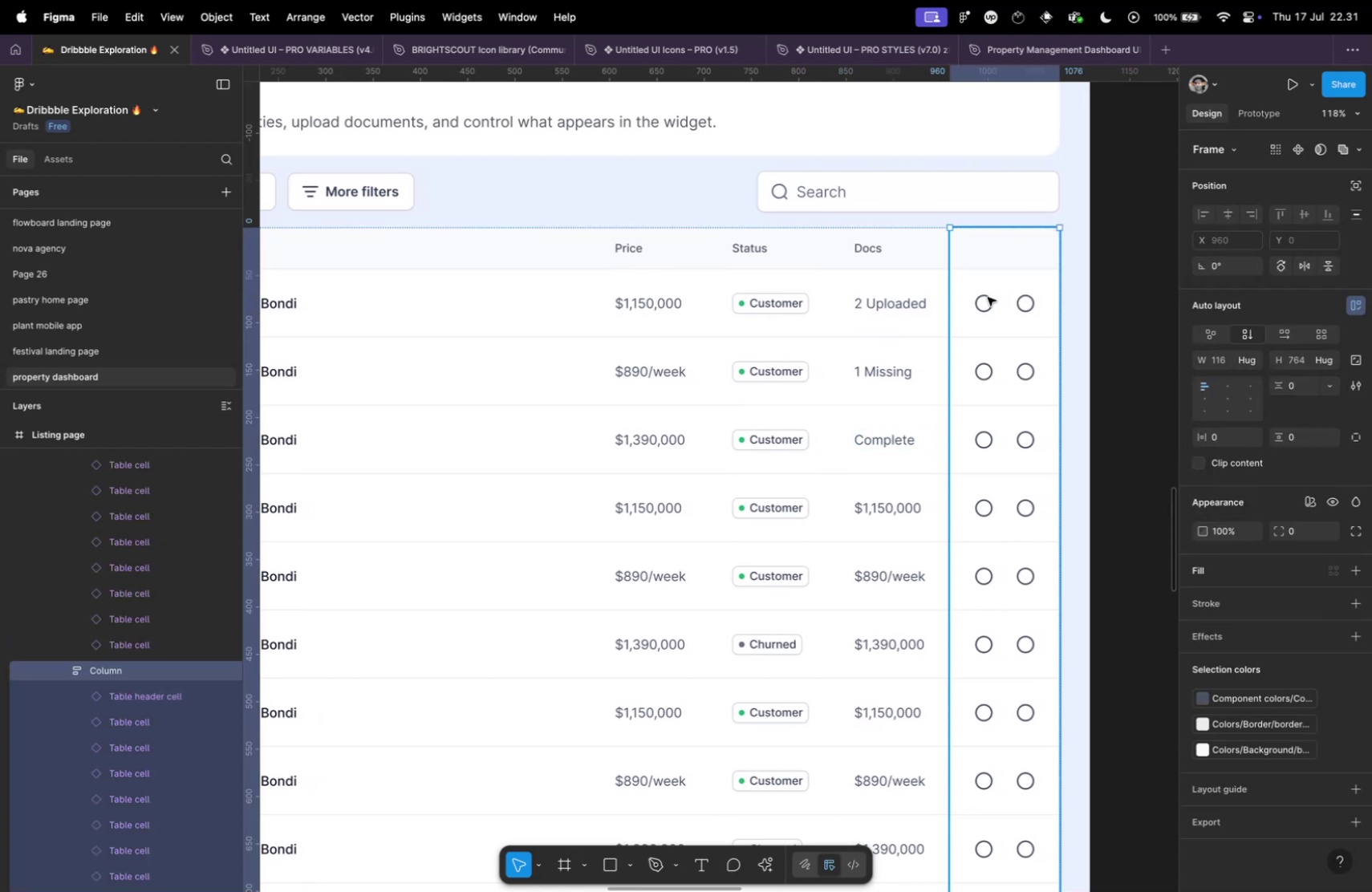 
triple_click([988, 297])
 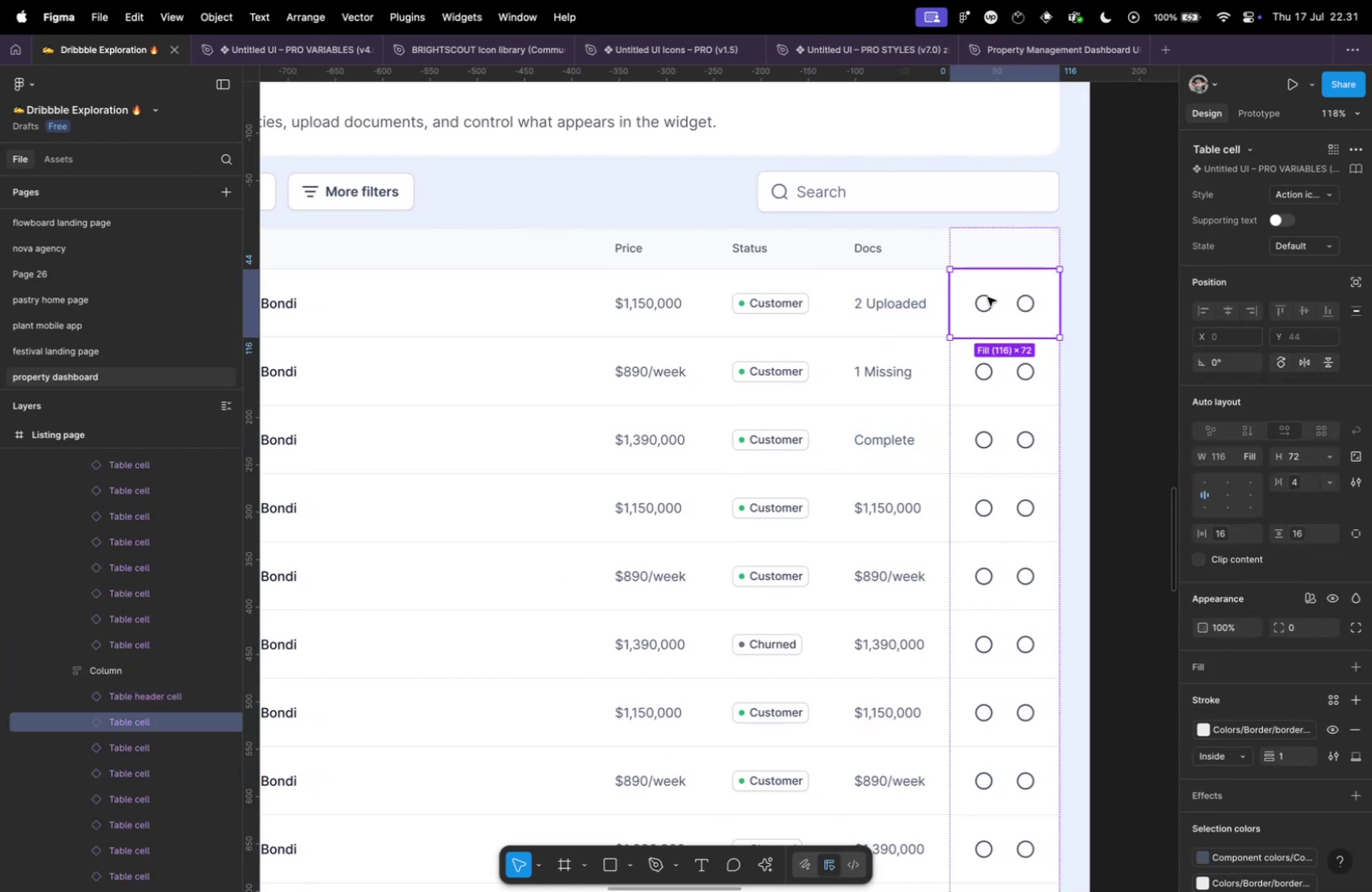 
triple_click([988, 297])
 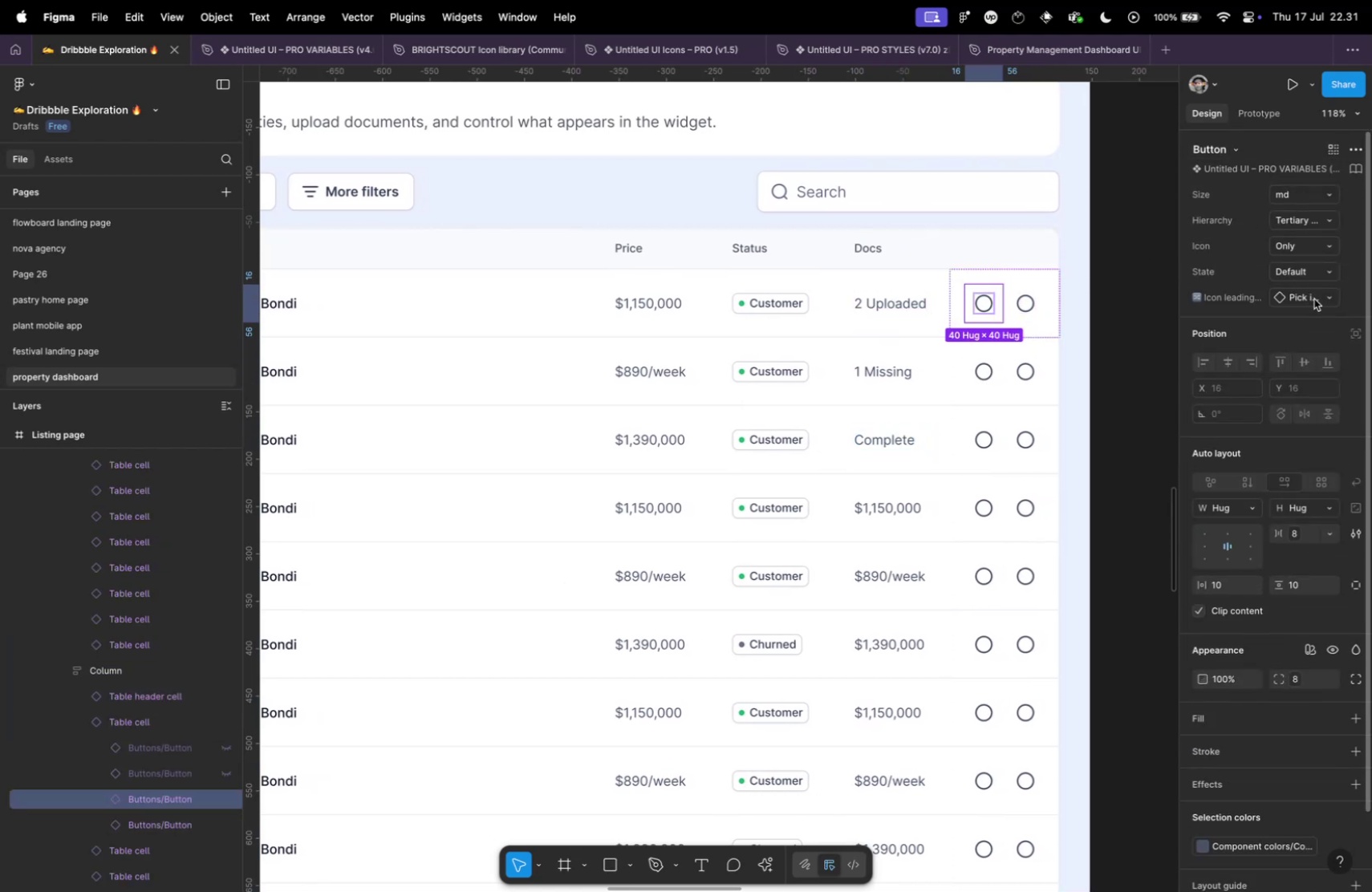 
type(edit)
 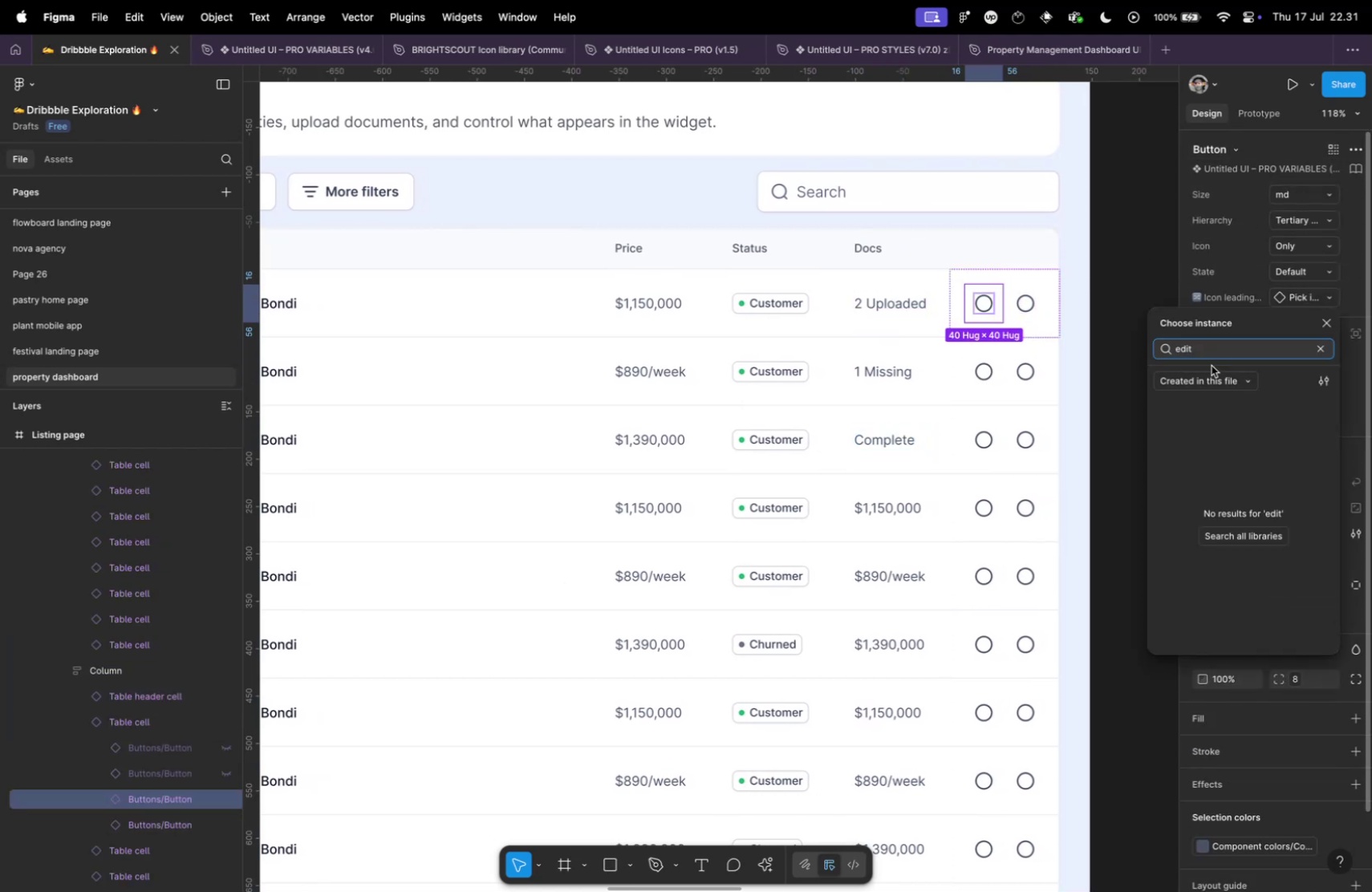 
left_click([1204, 378])
 